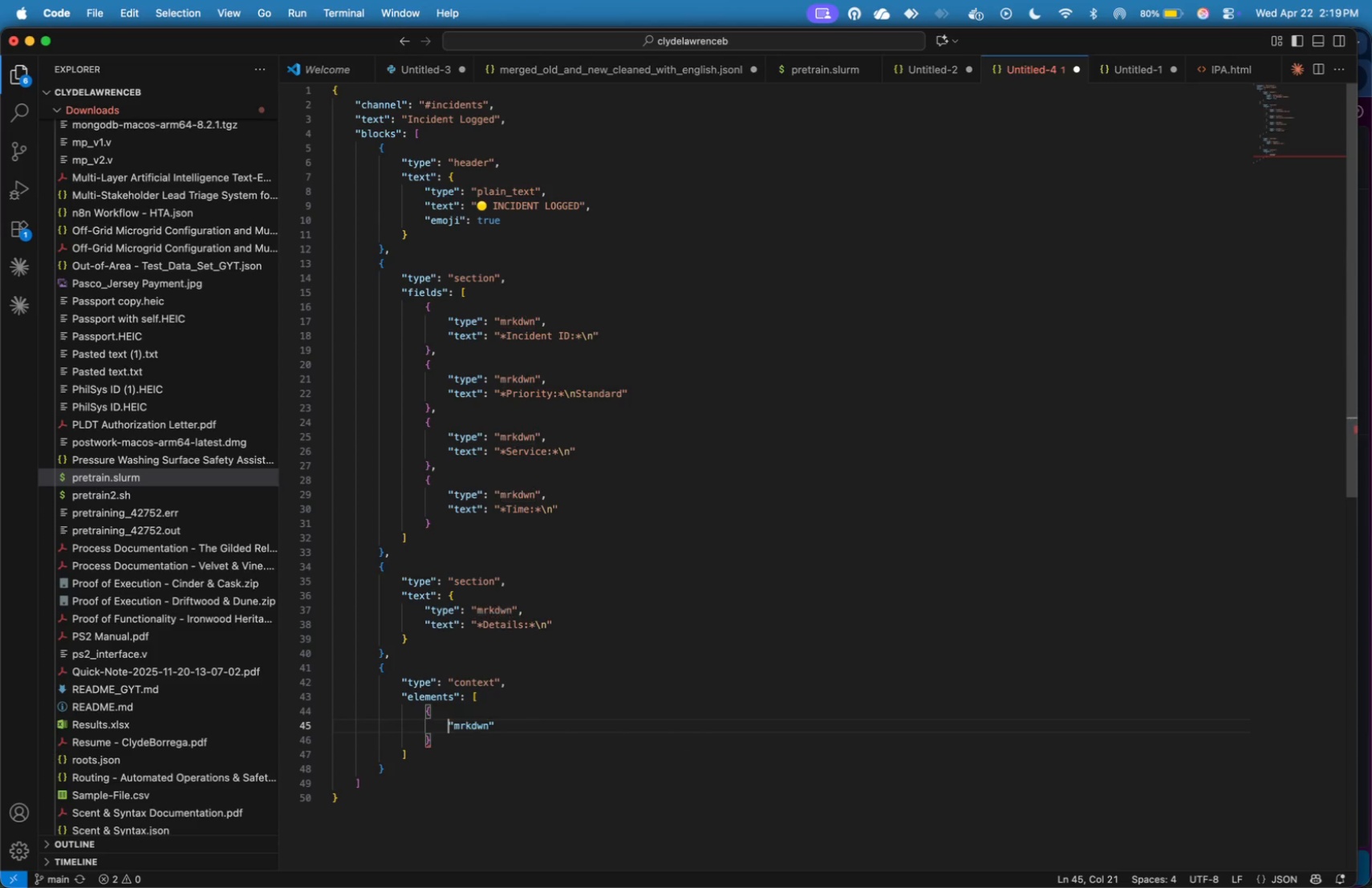 
key(ArrowLeft)
 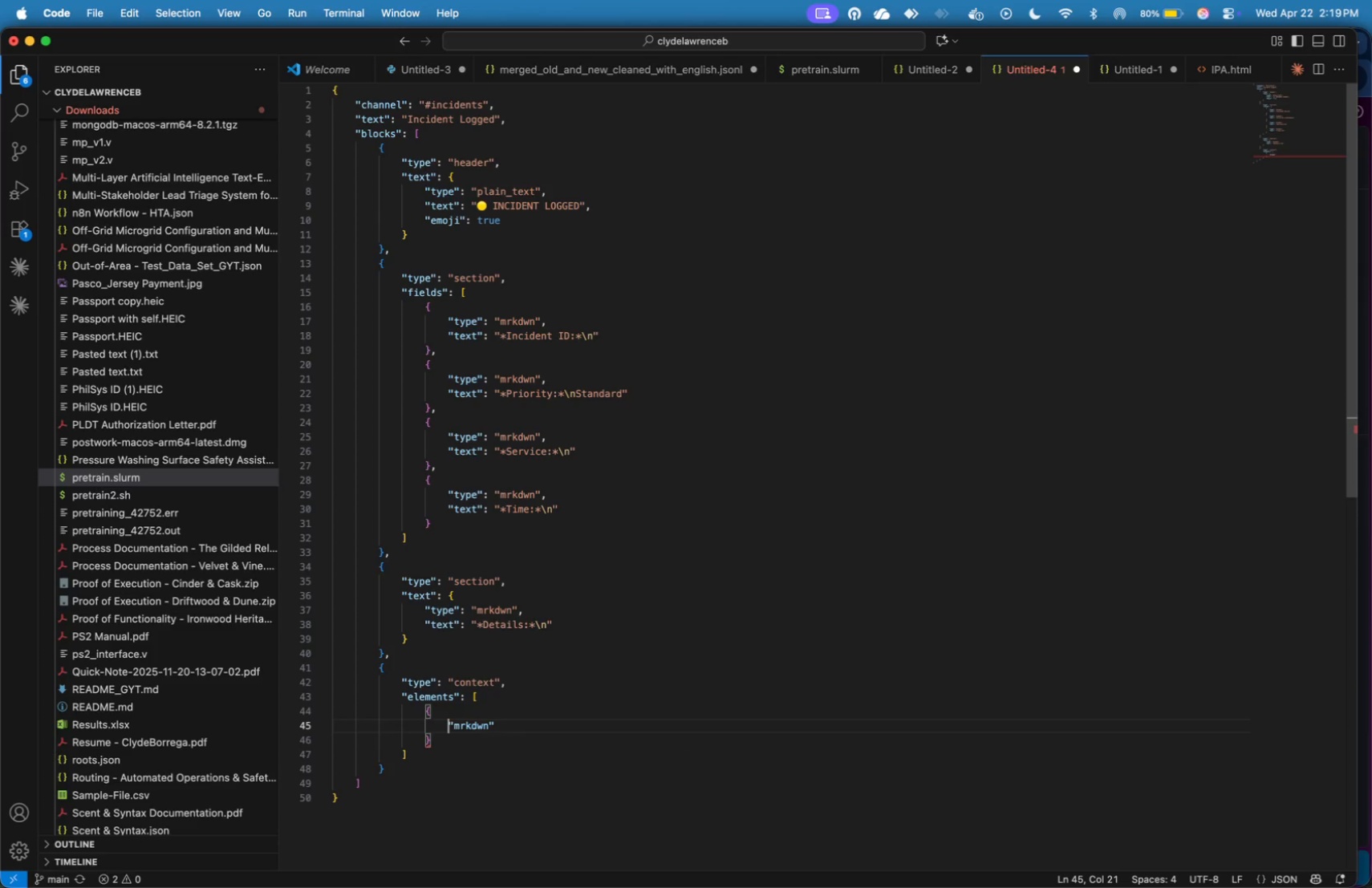 
key(ArrowLeft)
 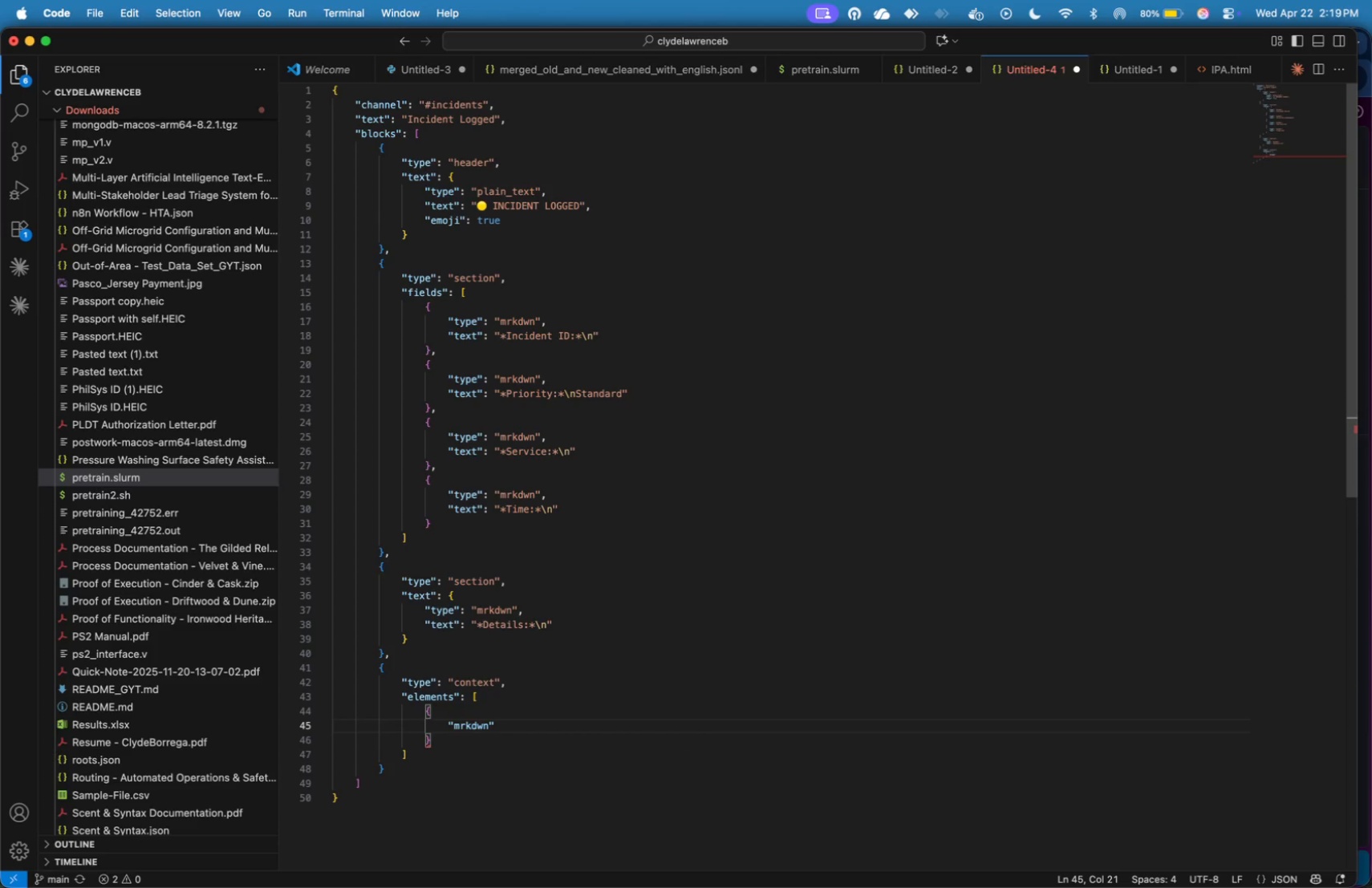 
key(Shift+Semicolon)
 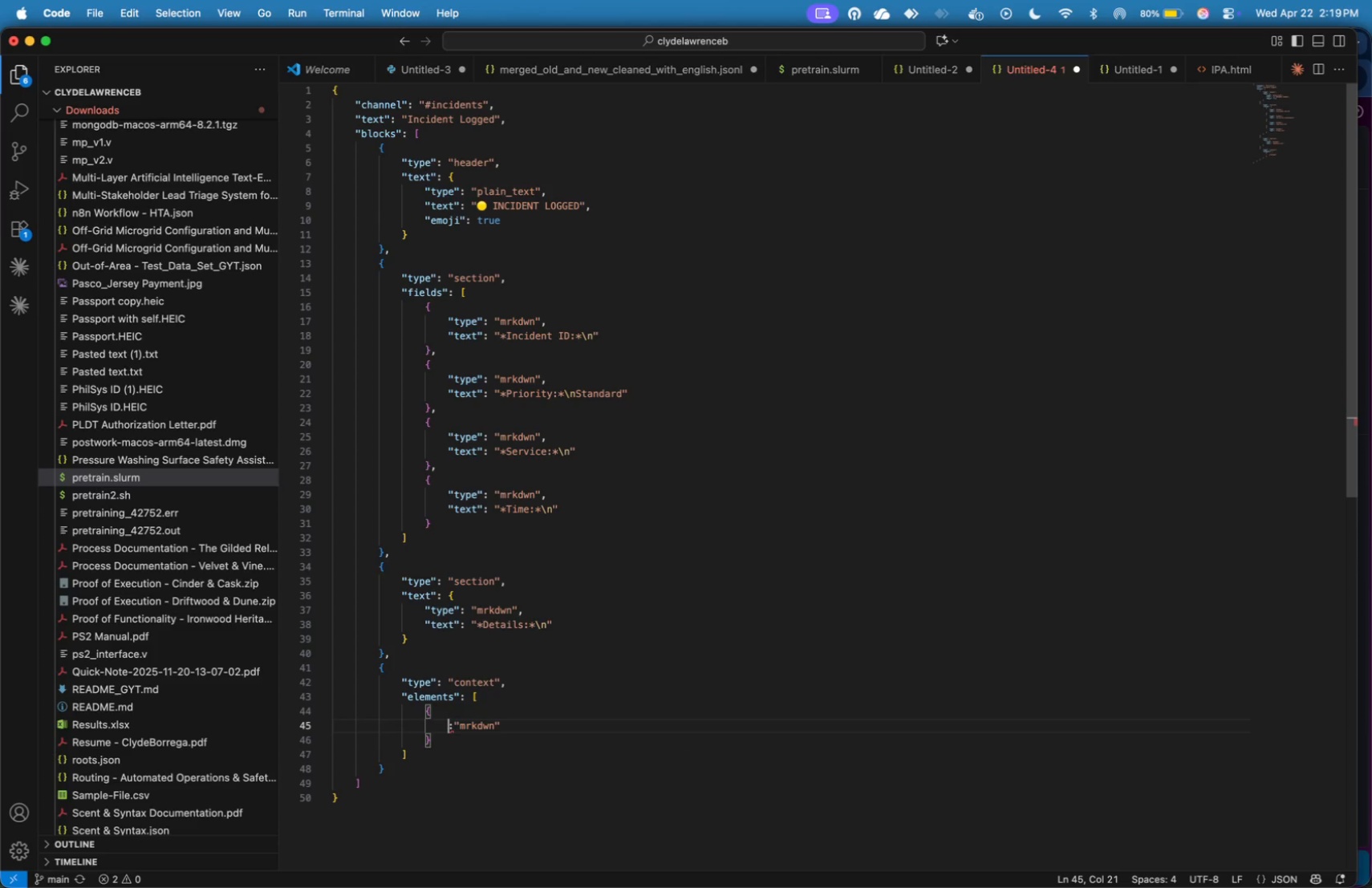 
key(ArrowLeft)
 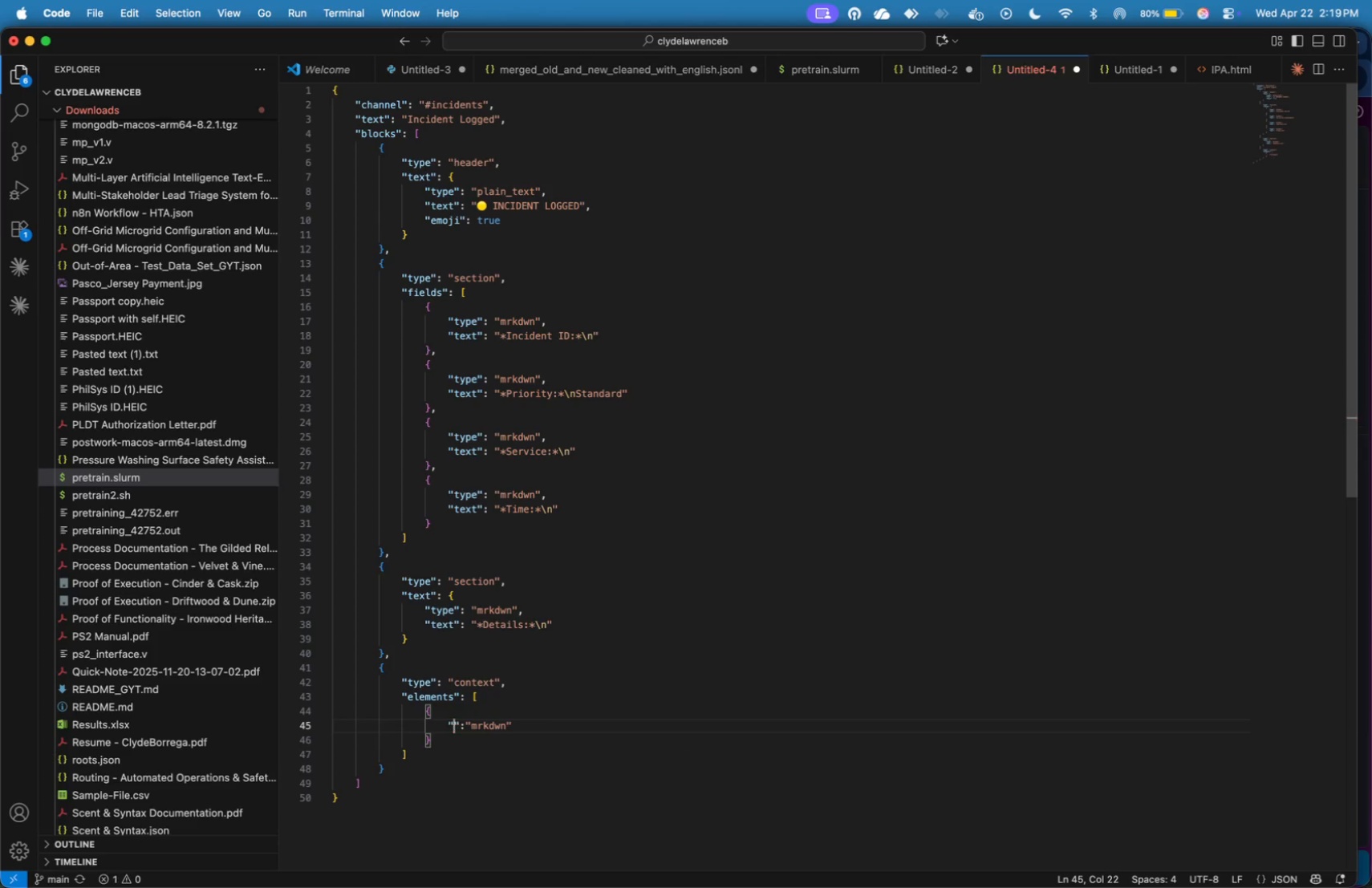 
key(Shift+Quote)
 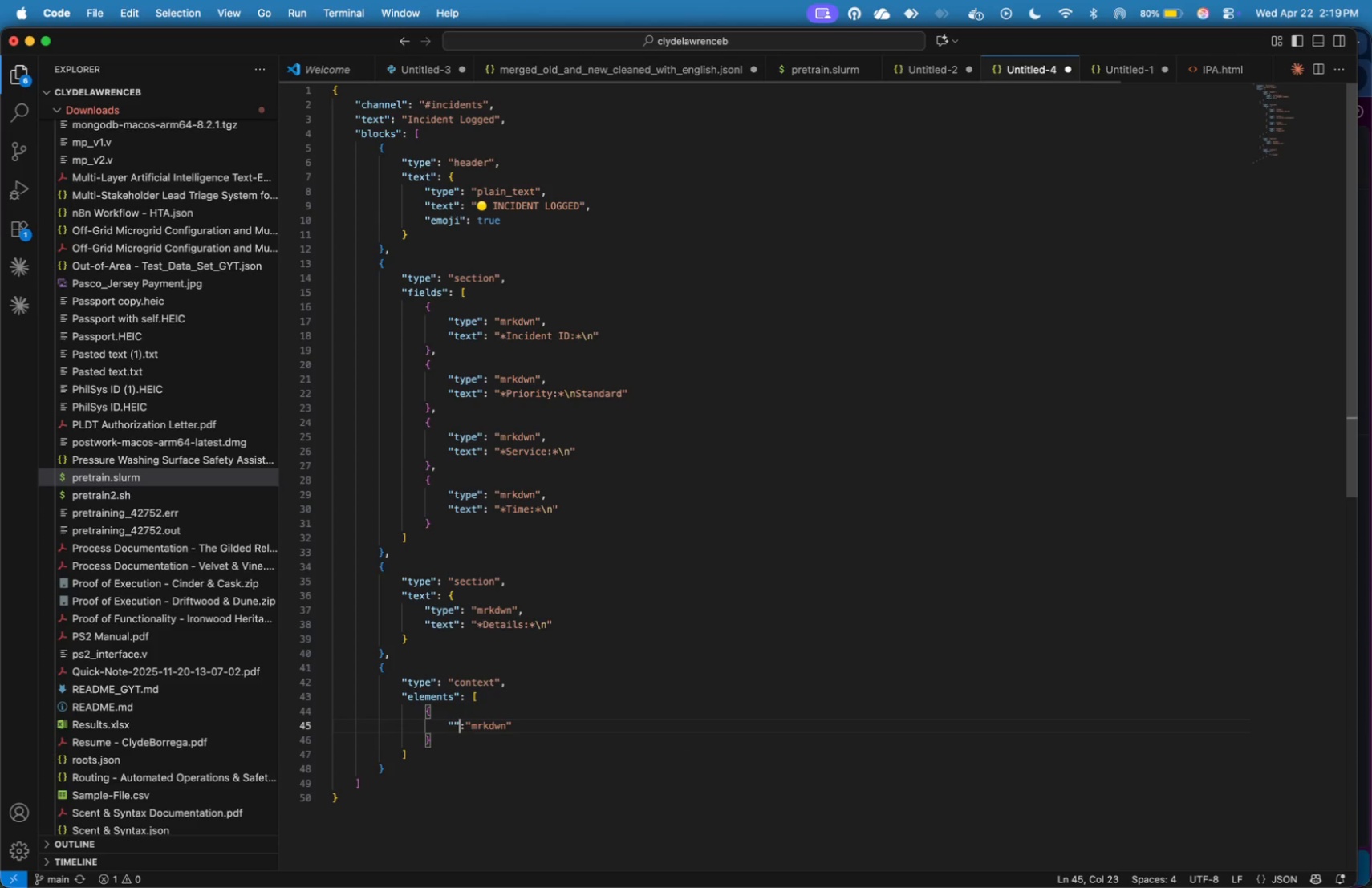 
key(Shift+Quote)
 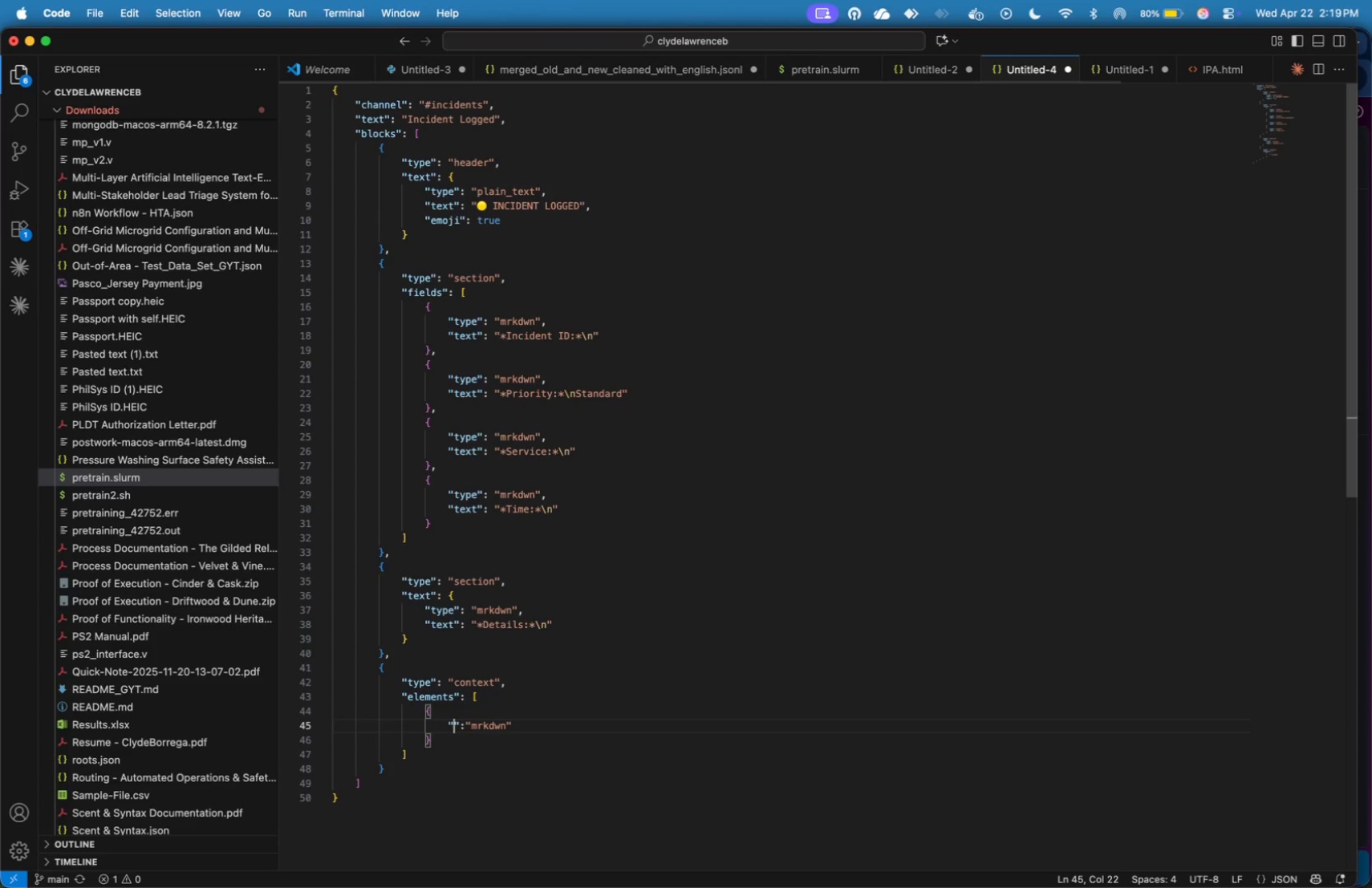 
key(ArrowLeft)
 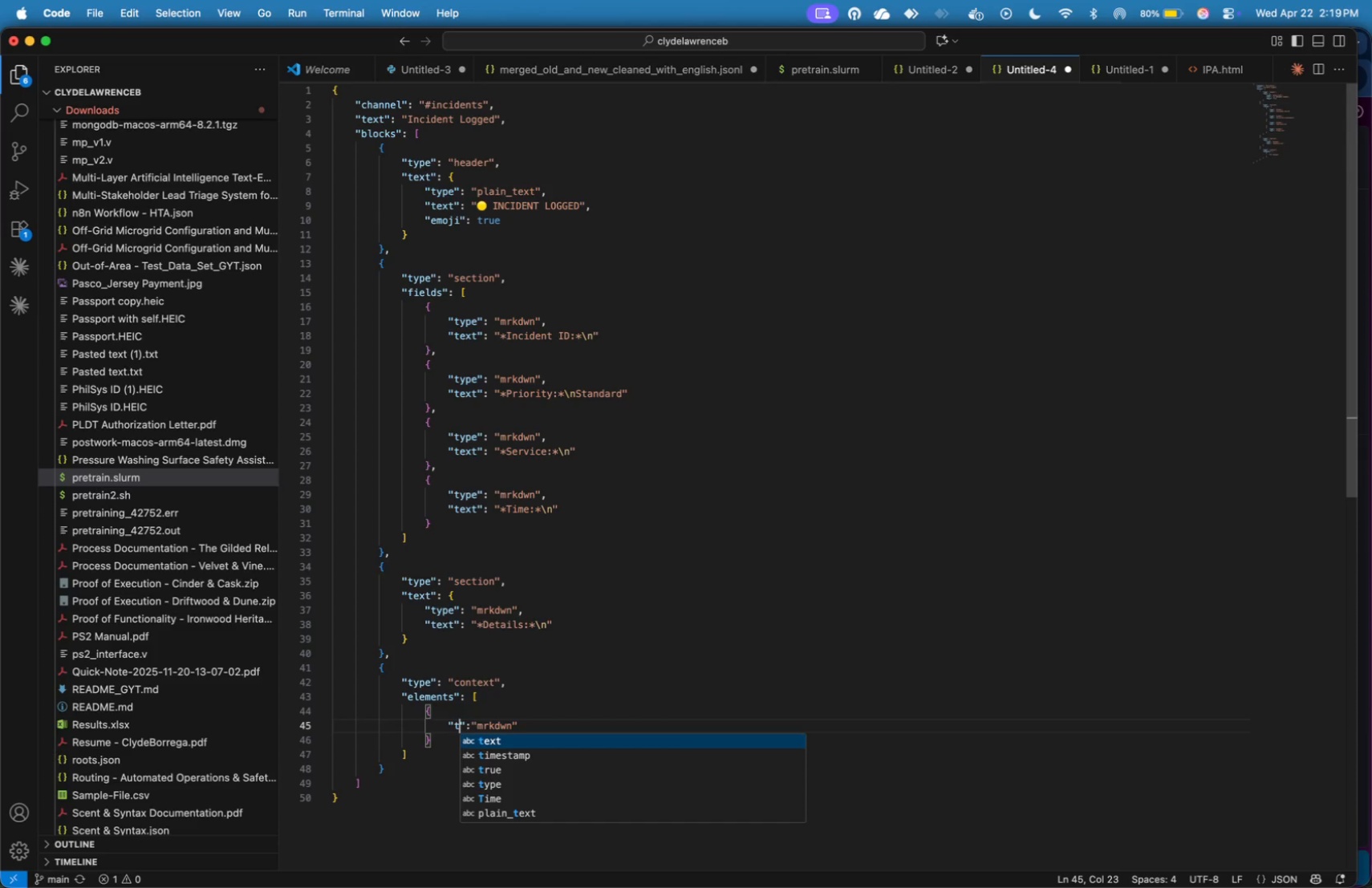 
type(type)
 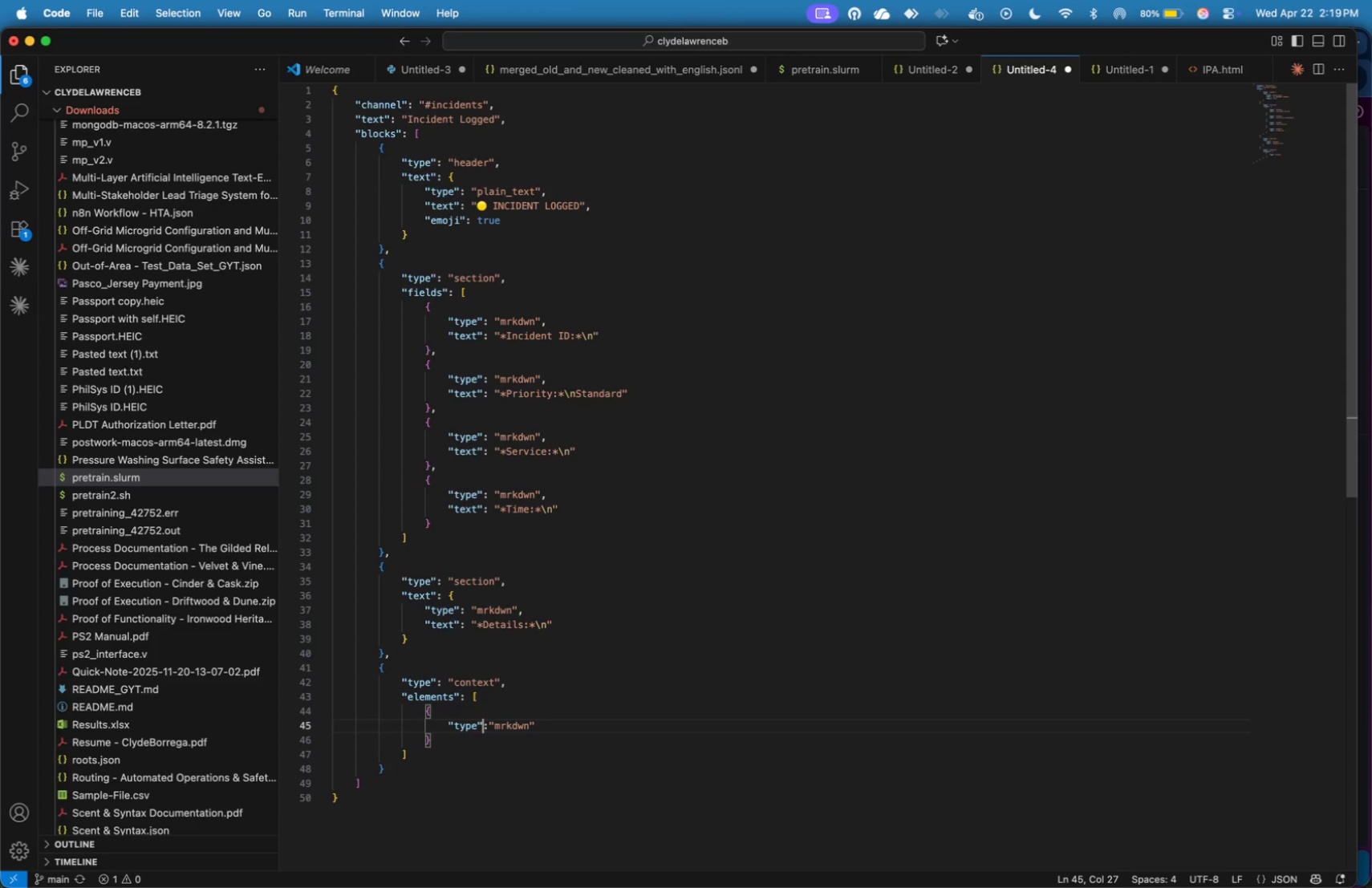 
key(ArrowRight)
 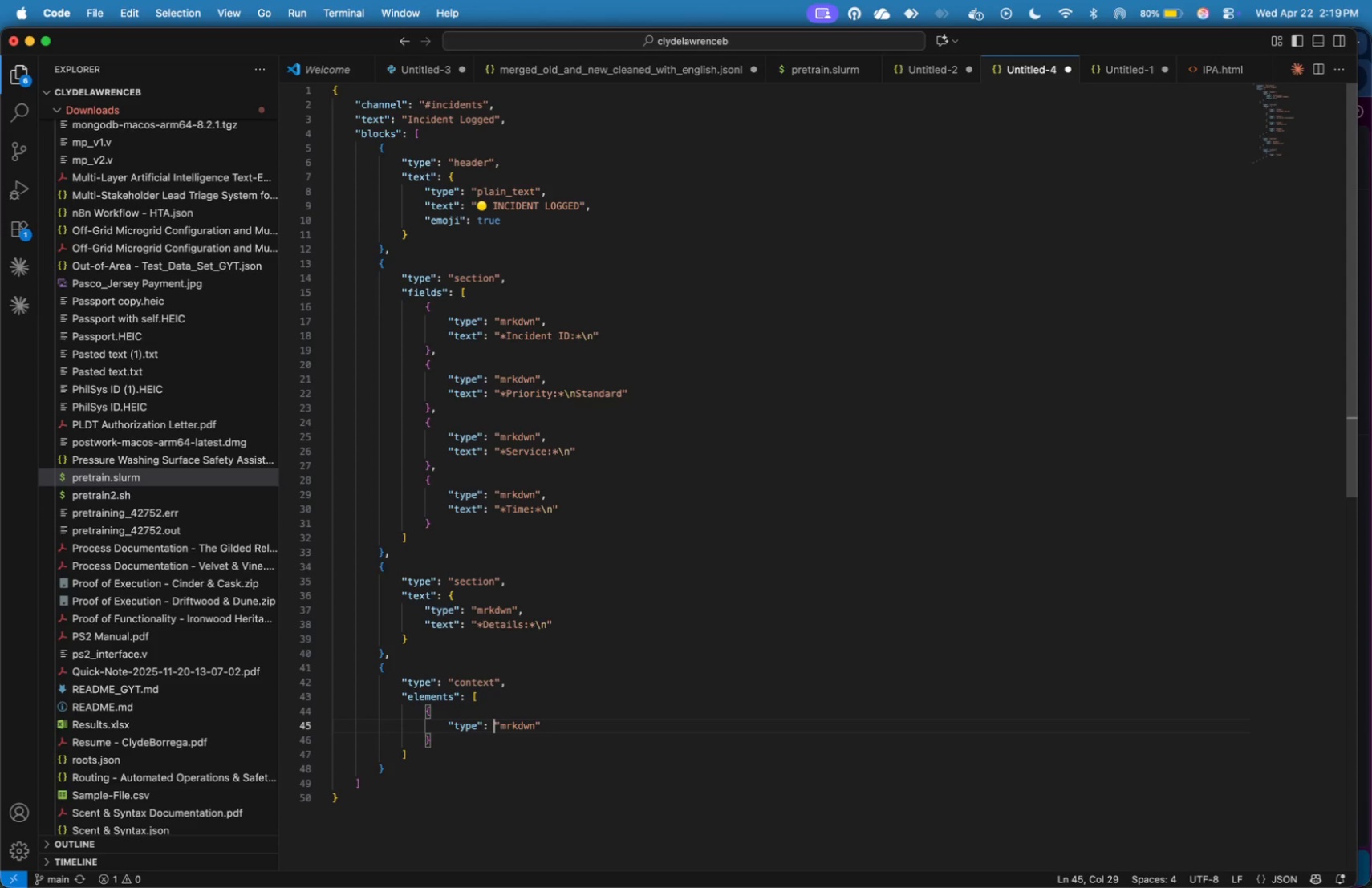 
key(ArrowRight)
 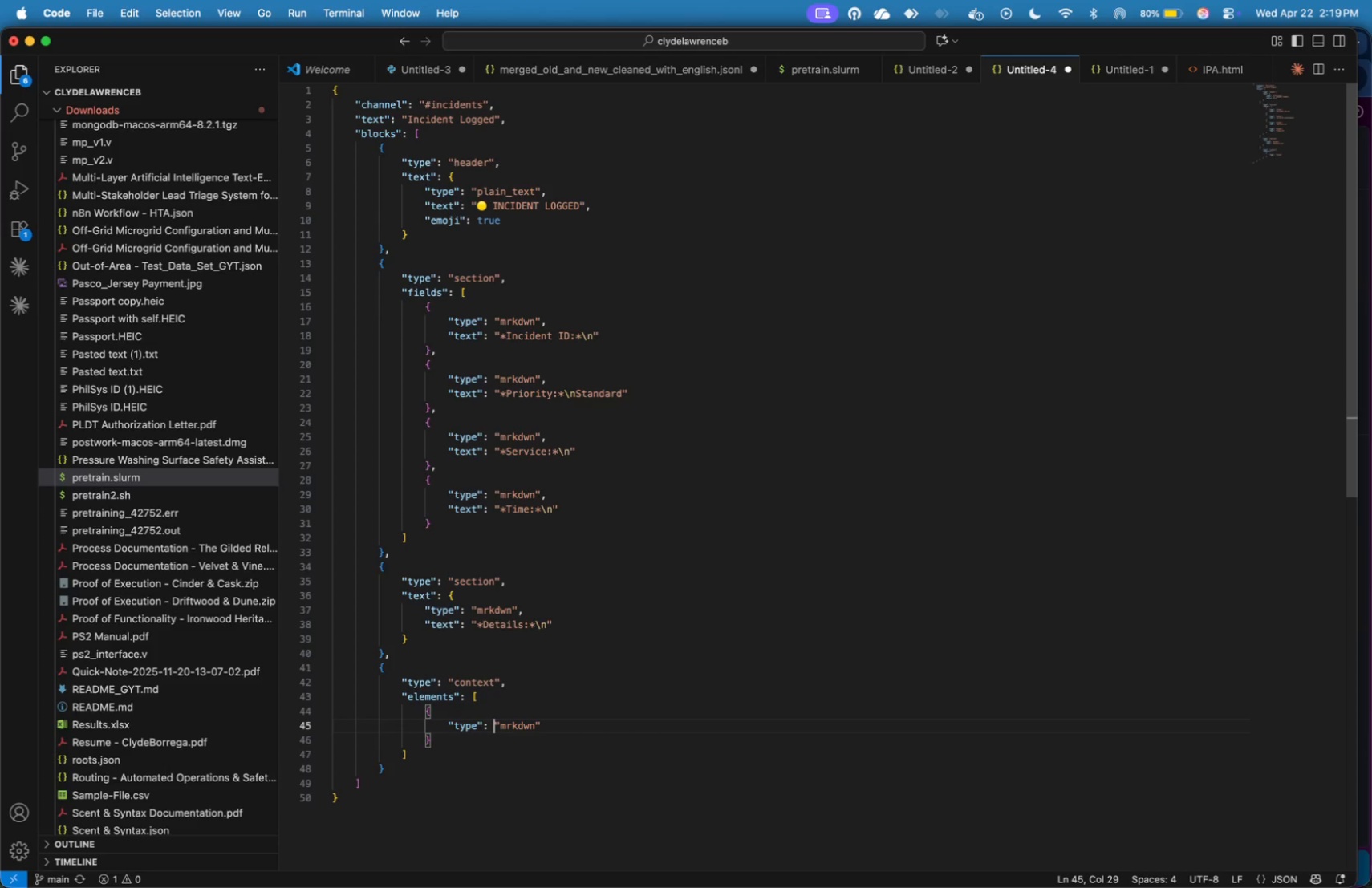 
key(Space)
 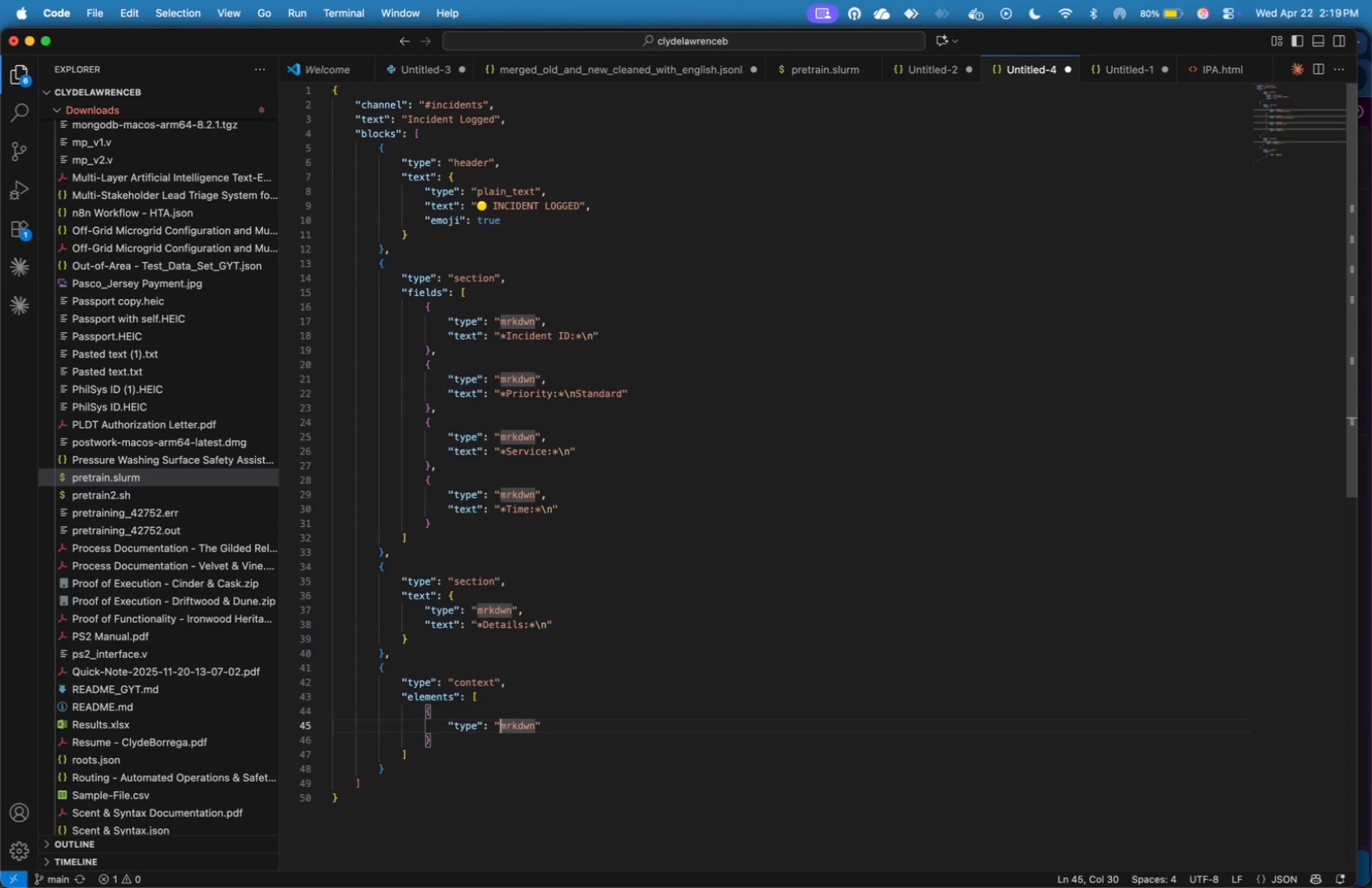 
key(ArrowRight)
 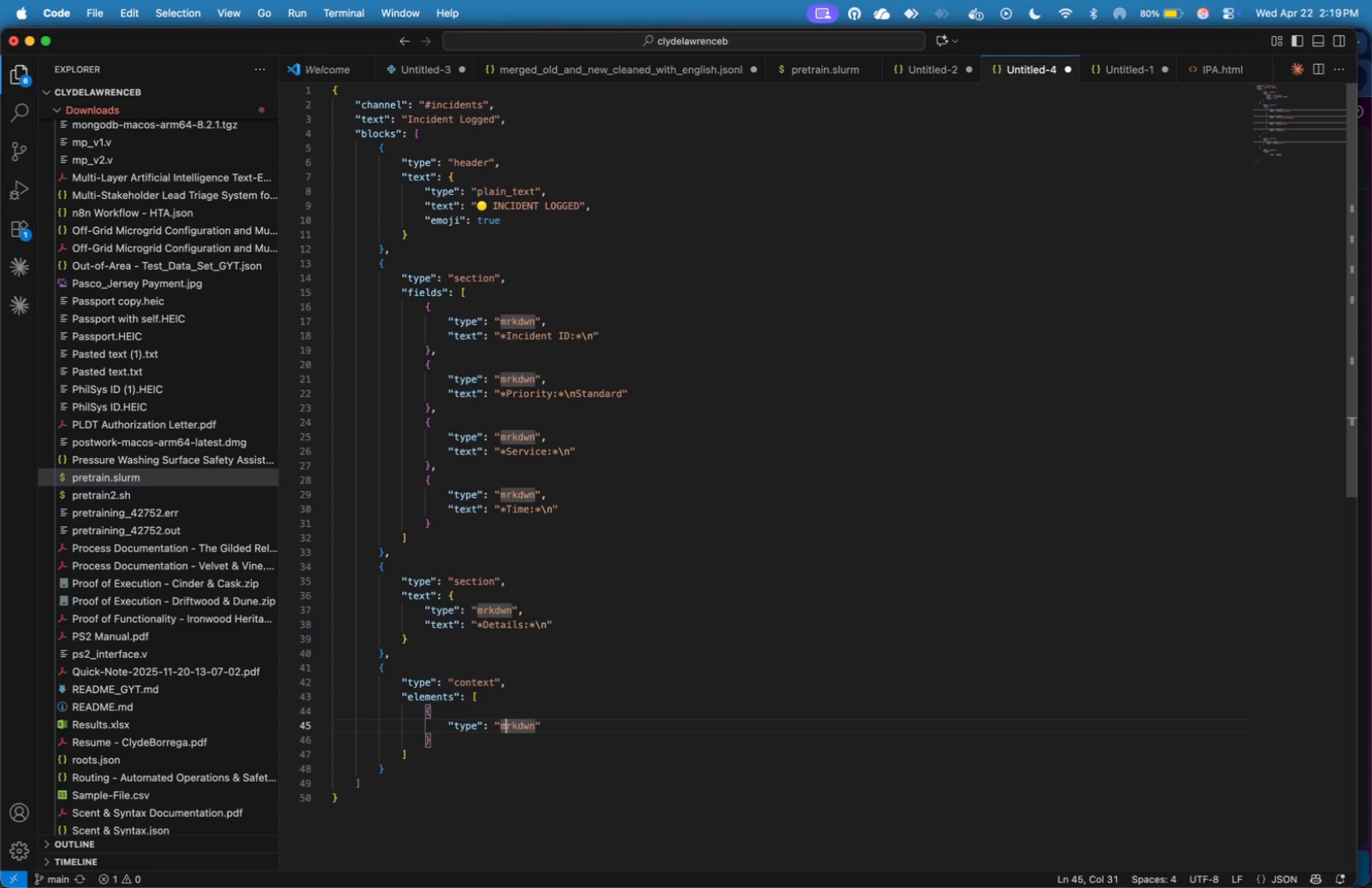 
key(ArrowRight)
 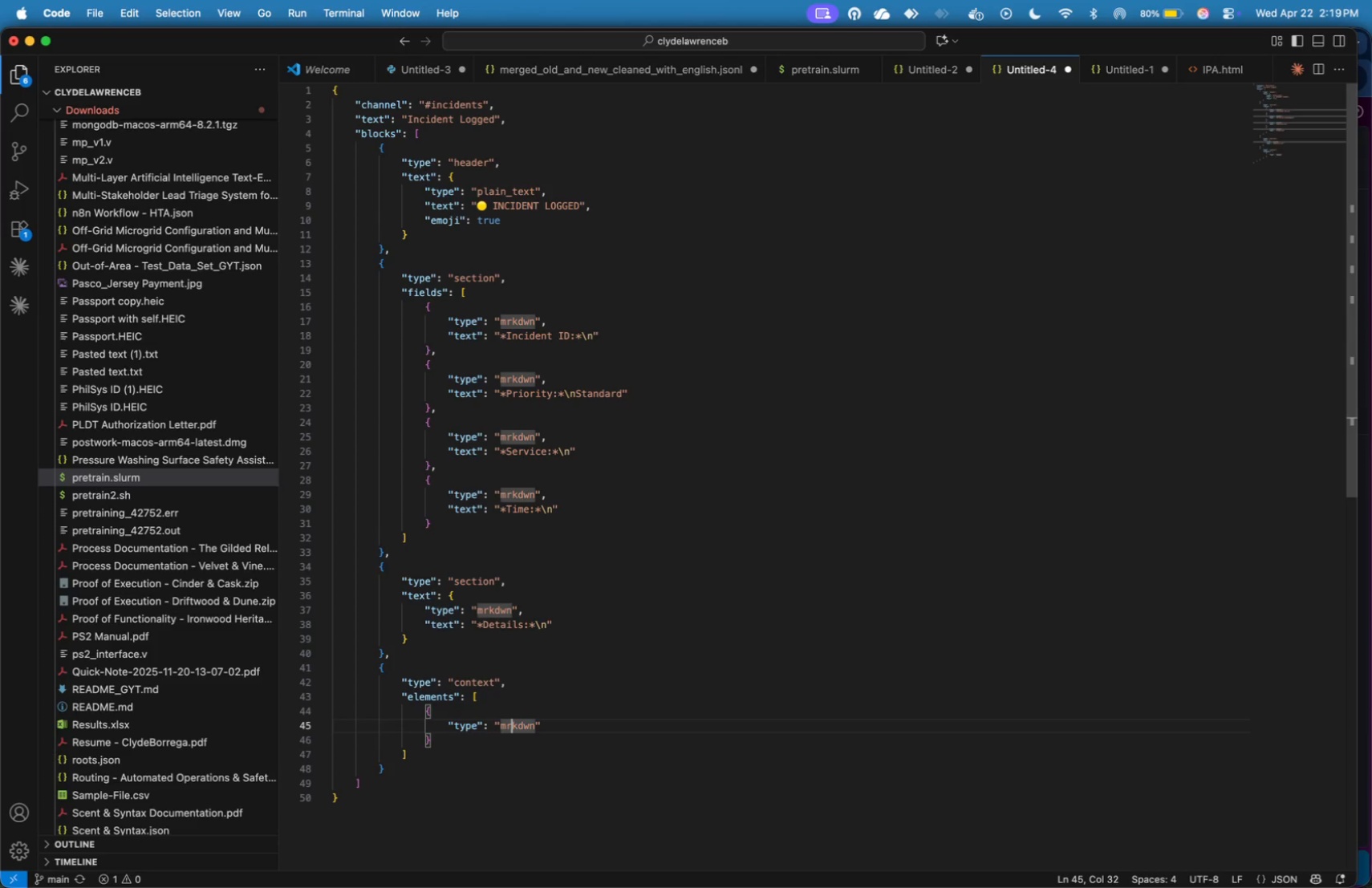 
key(ArrowRight)
 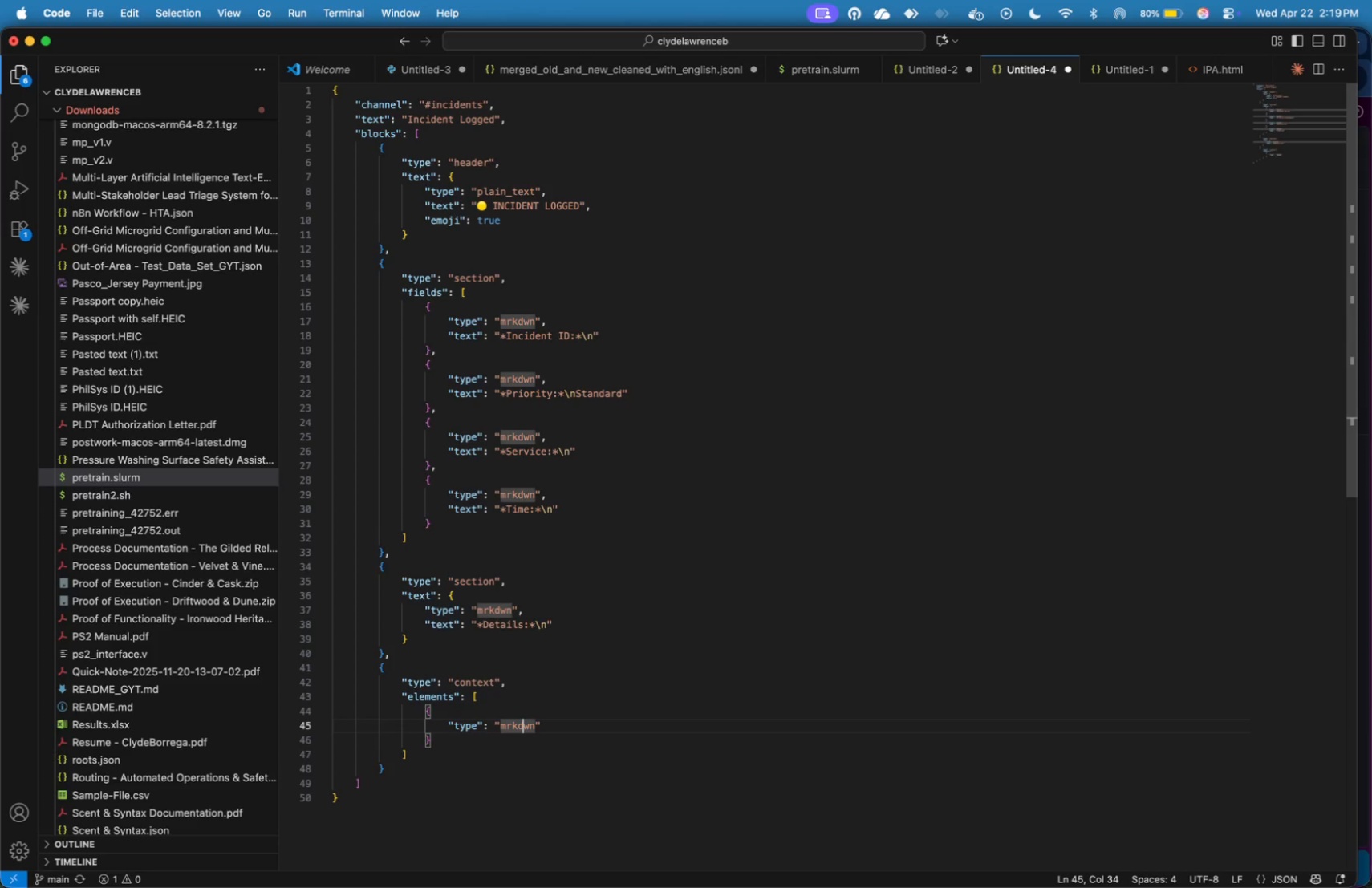 
key(ArrowRight)
 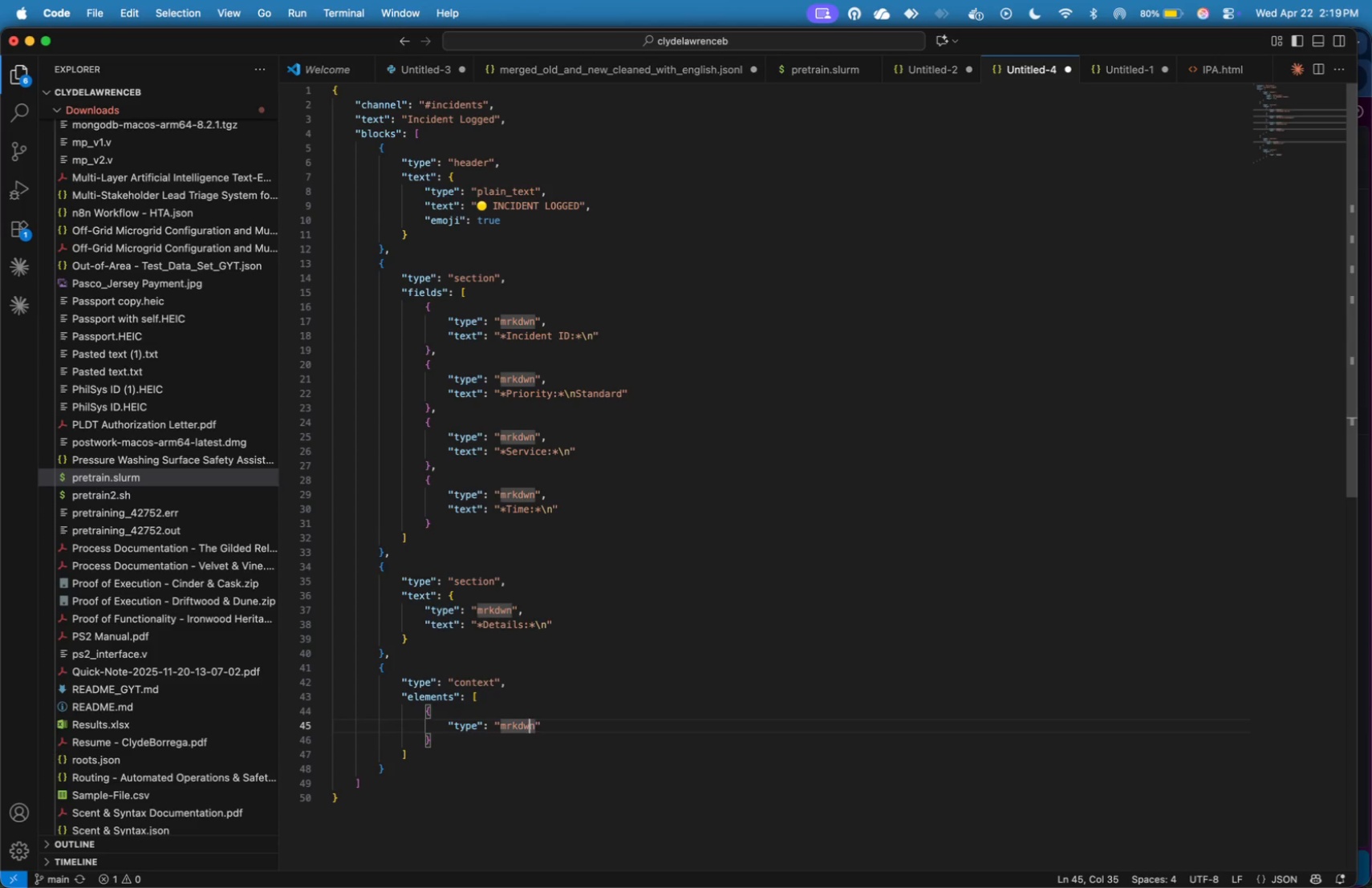 
key(ArrowRight)
 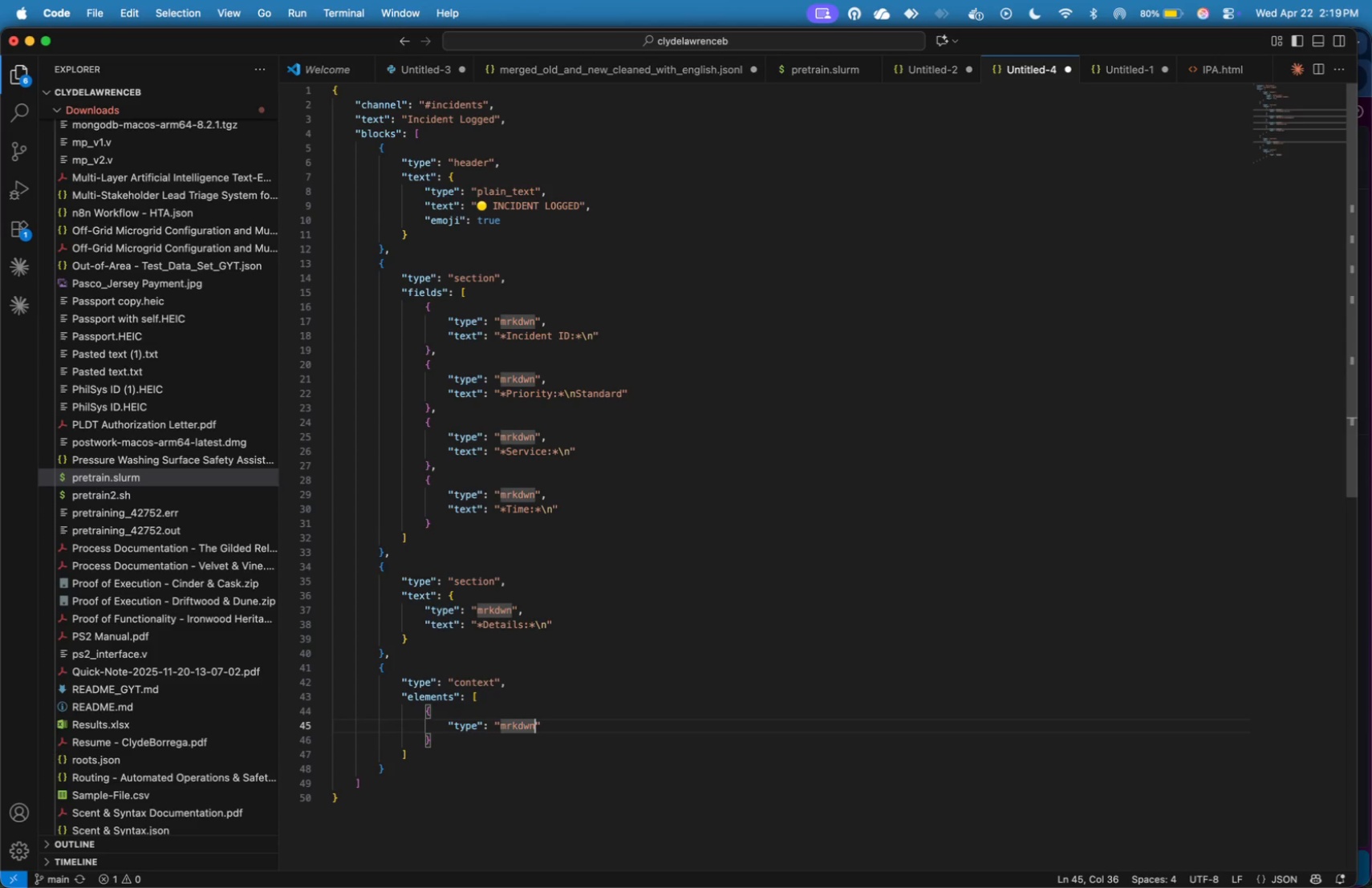 
key(ArrowRight)
 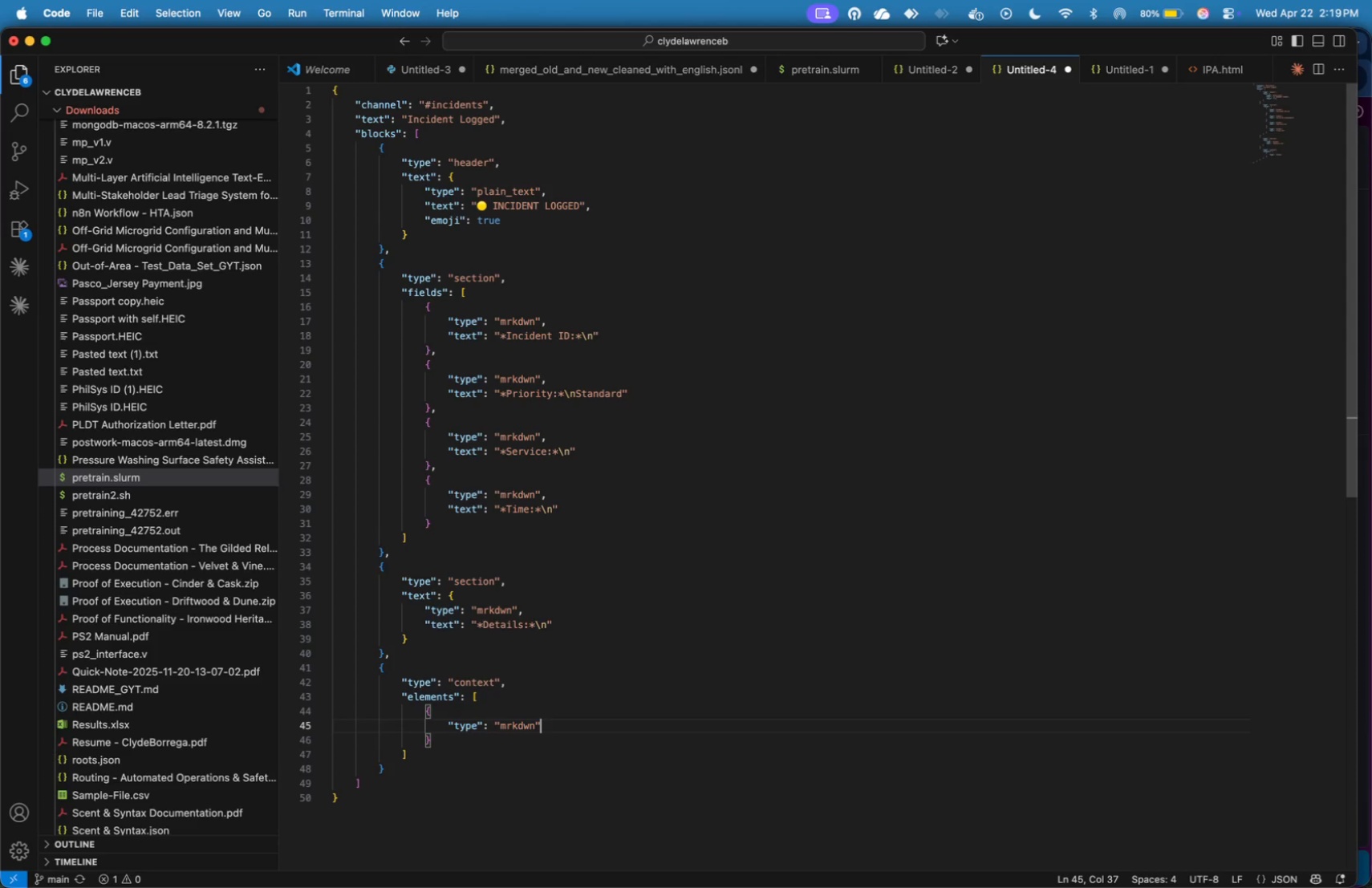 
key(ArrowRight)
 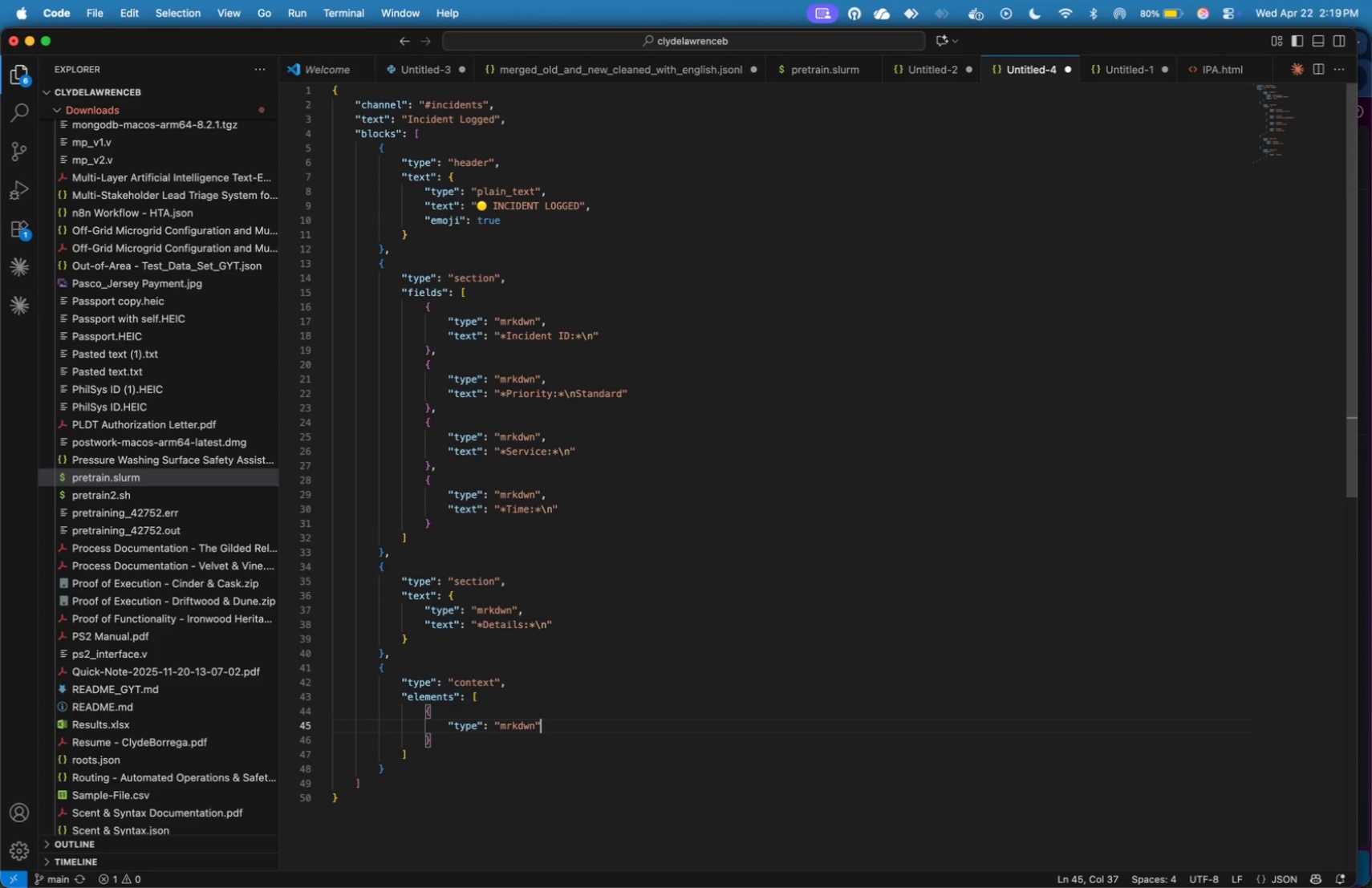 
key(ArrowRight)
 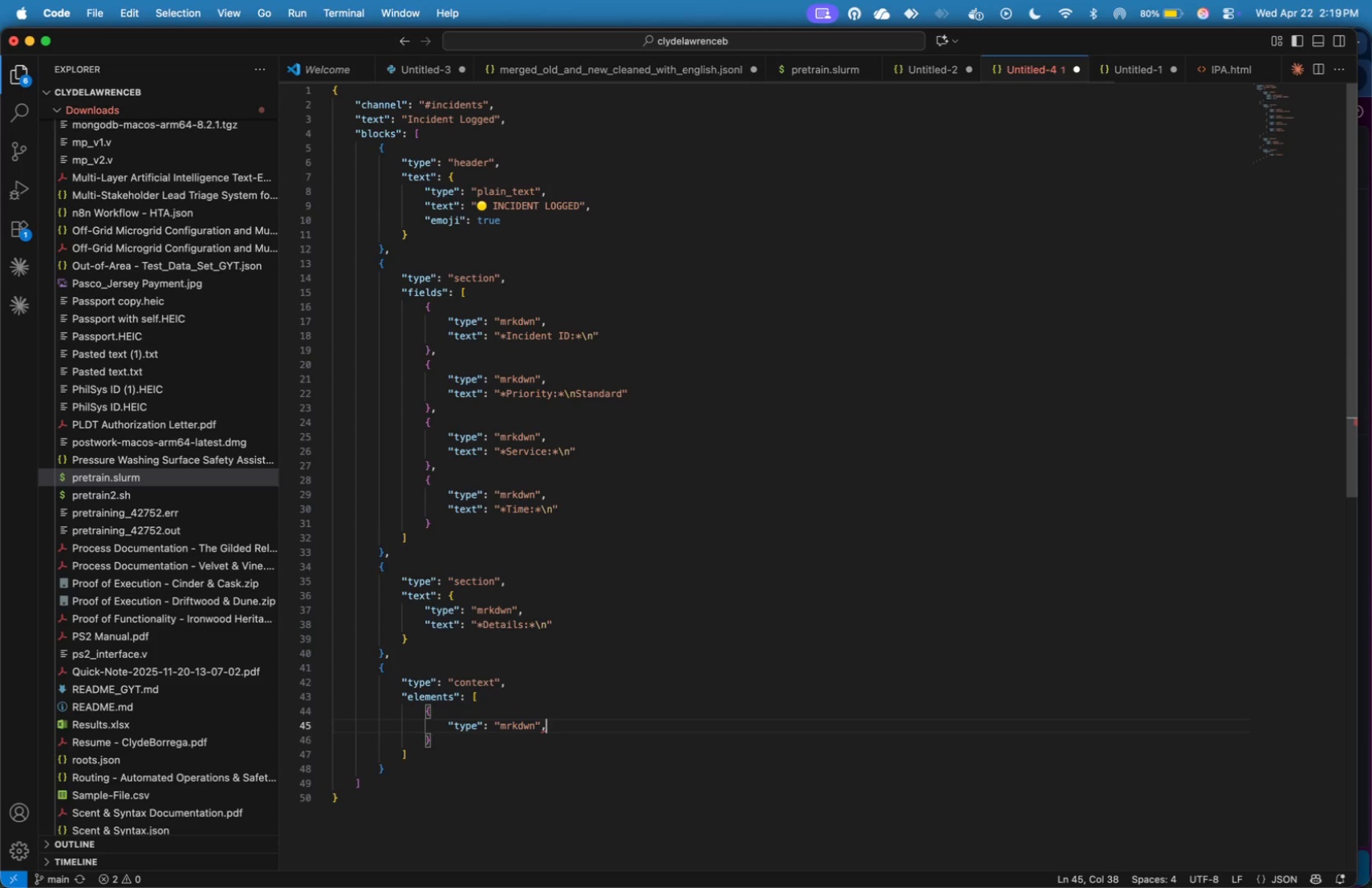 
key(Comma)
 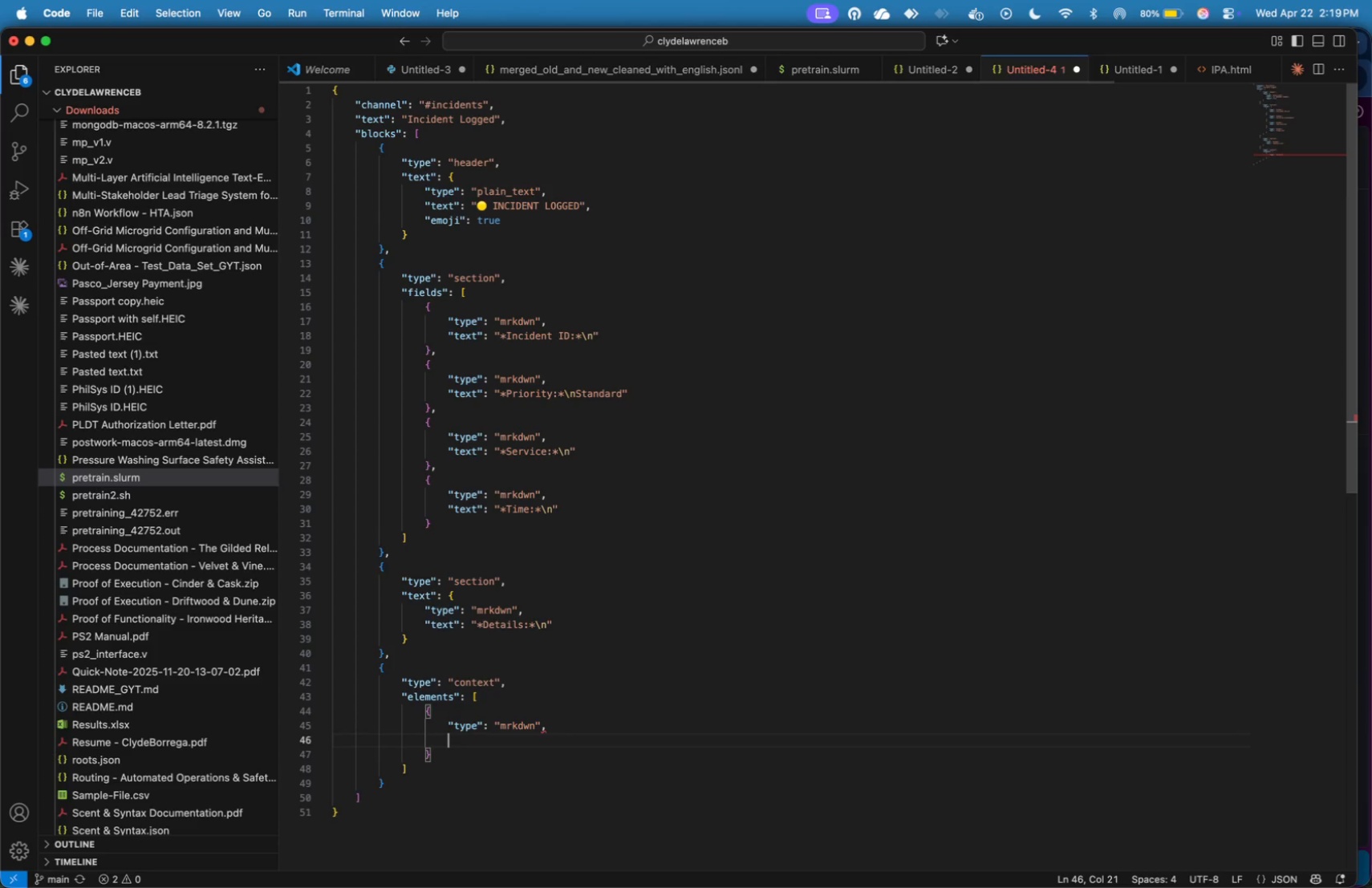 
key(Enter)
 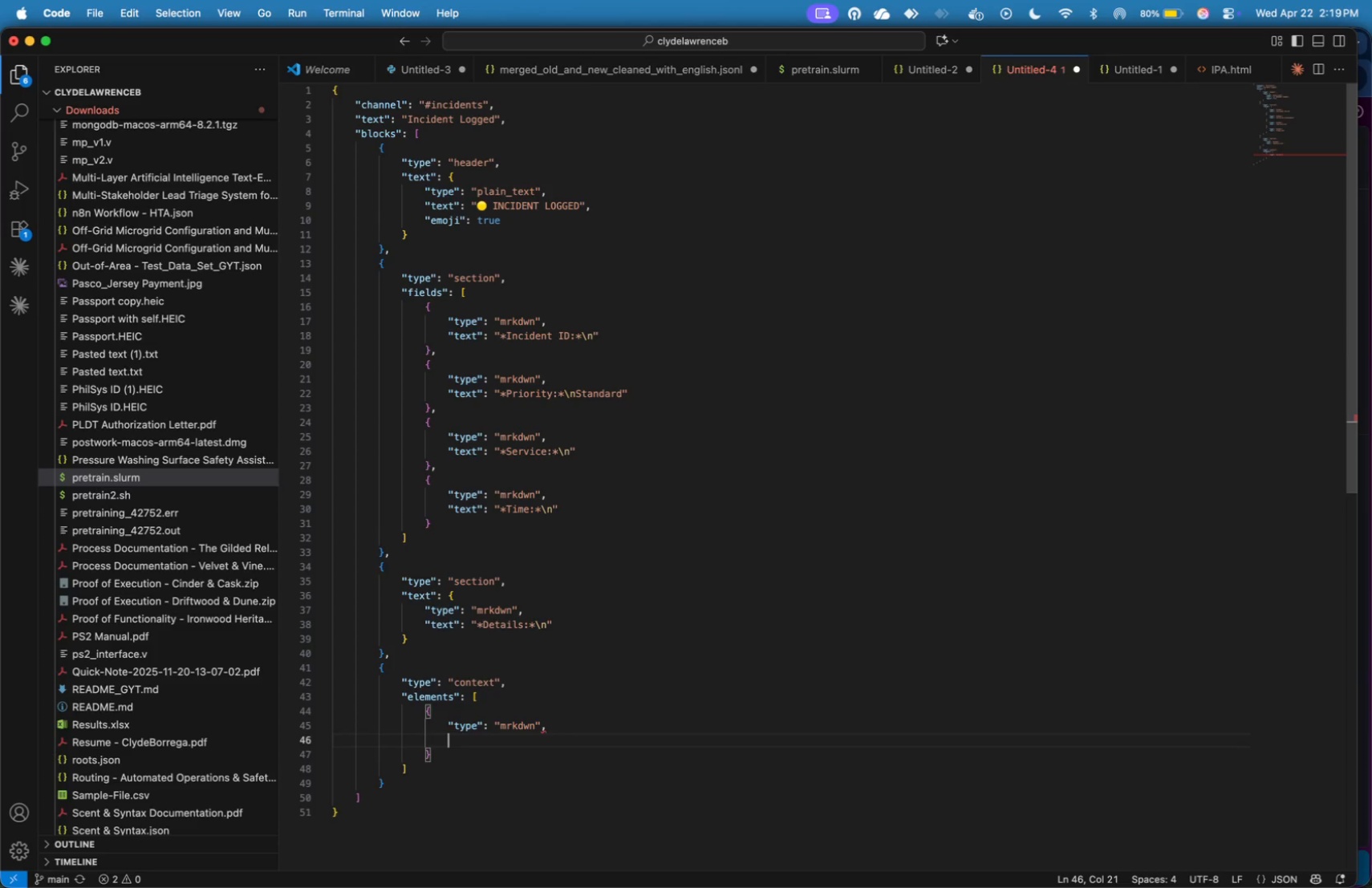 
type("text)
 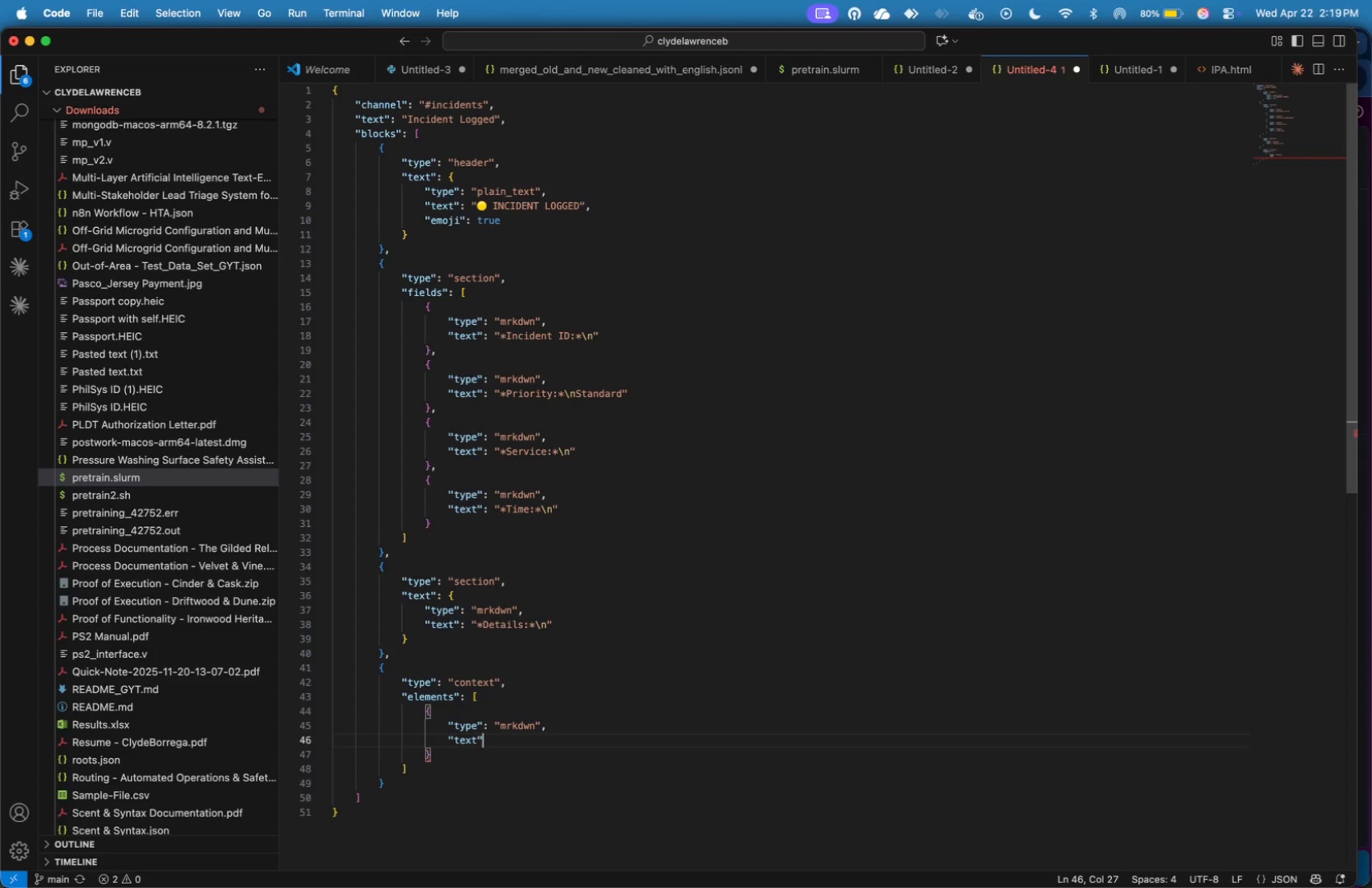 
key(ArrowRight)
 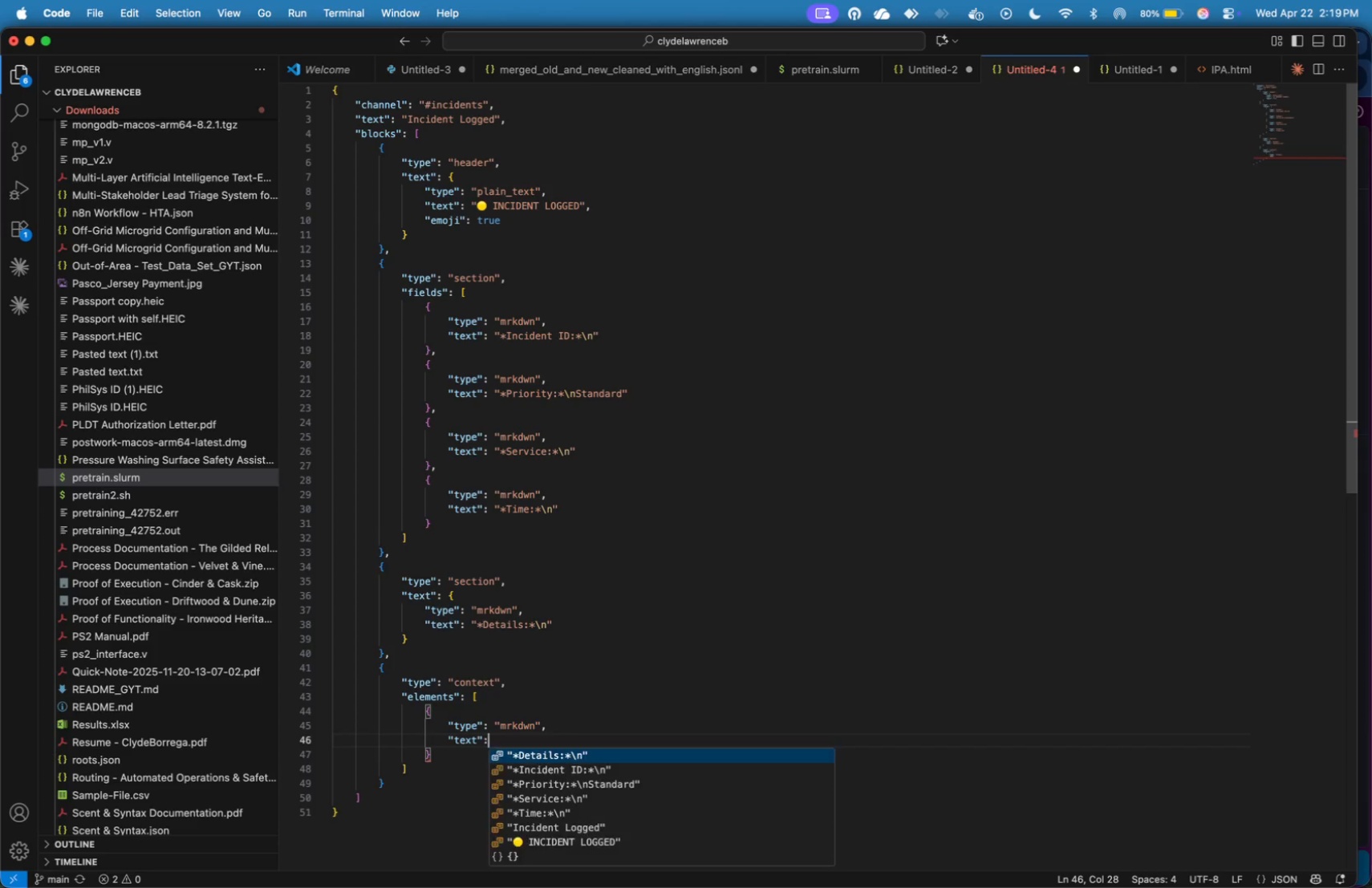 
key(Shift+Semicolon)
 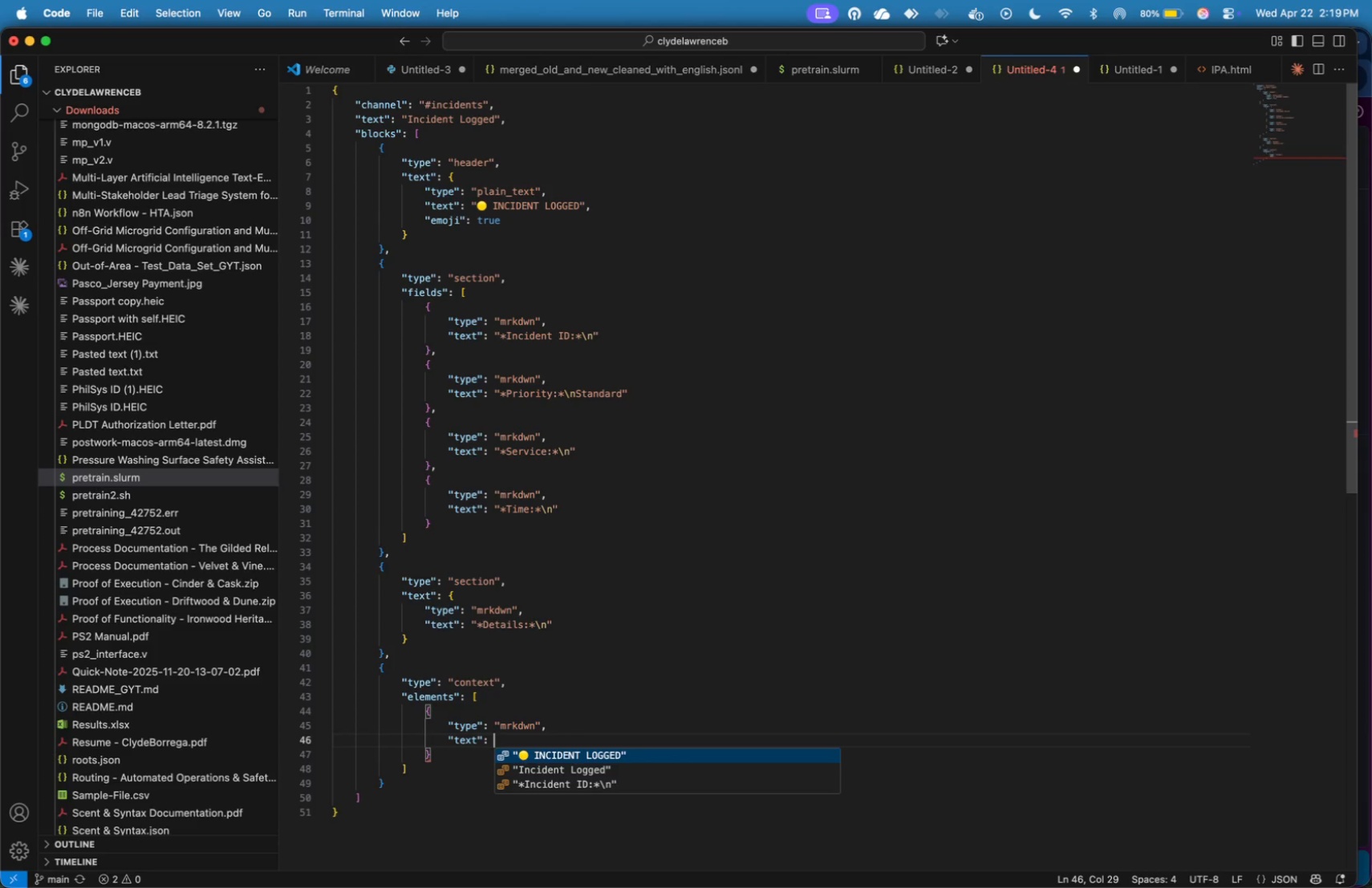 
key(Shift+Space)
 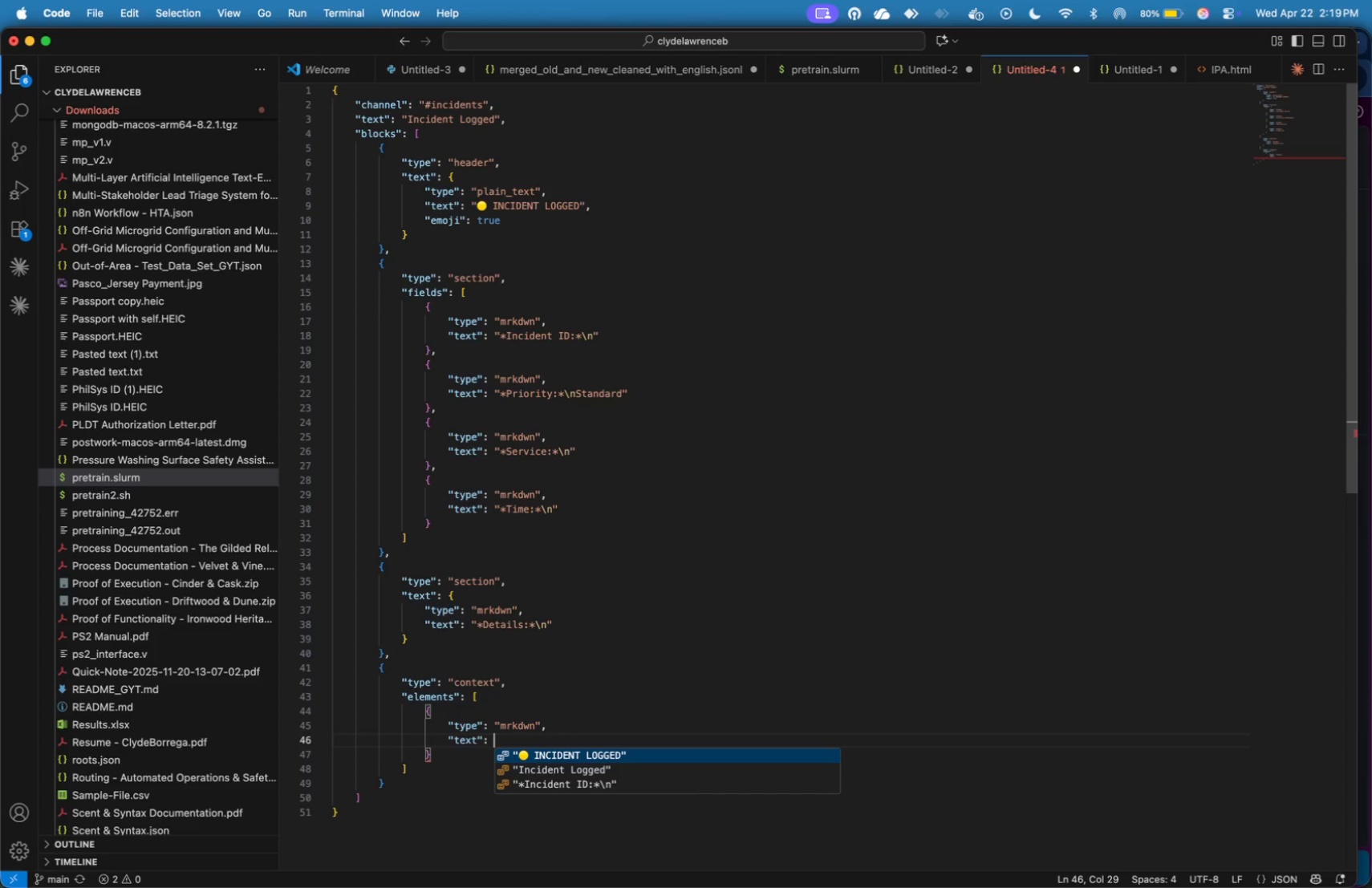 
key(Shift+Quote)
 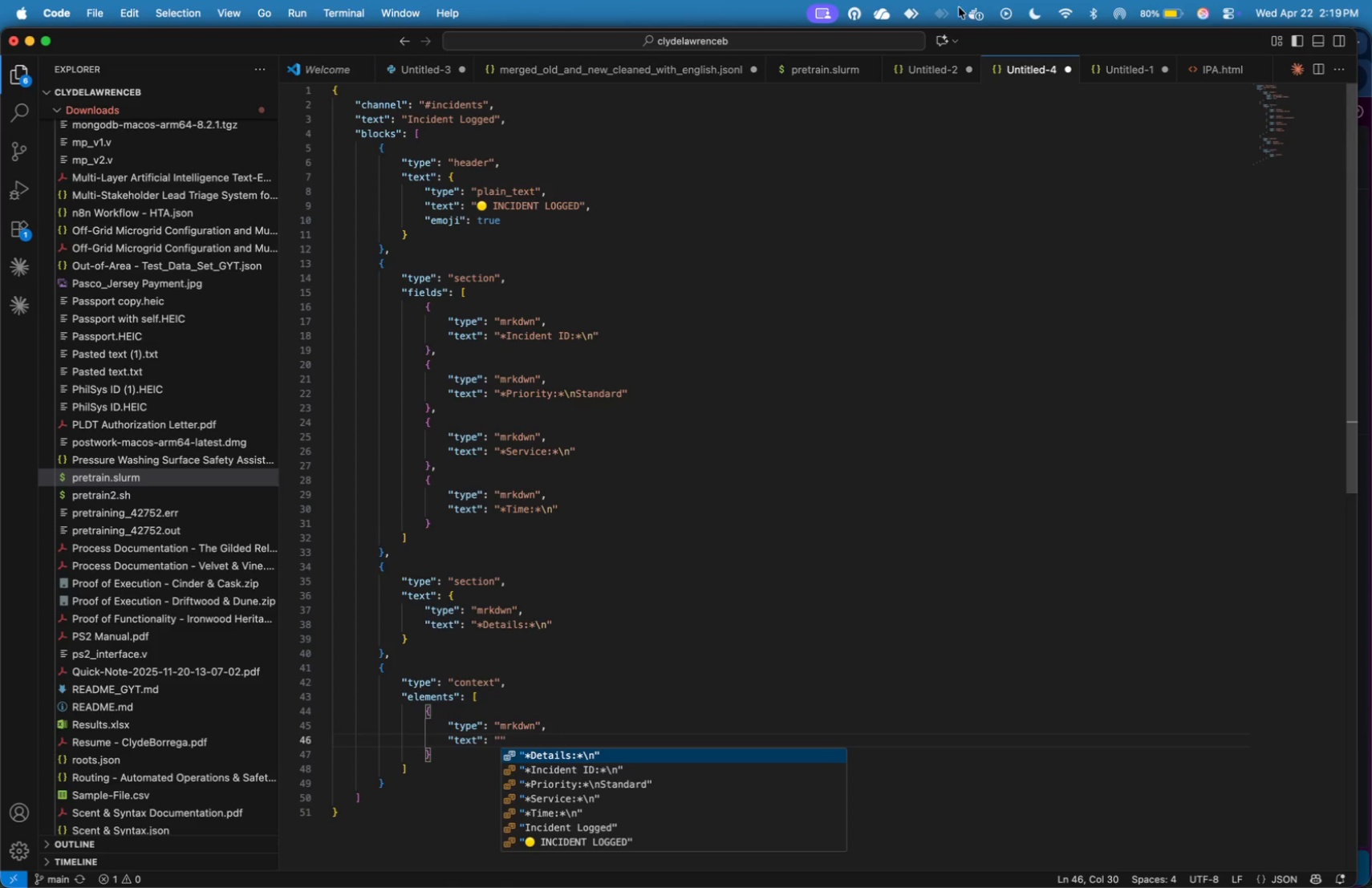 
key(Meta+Tab)
 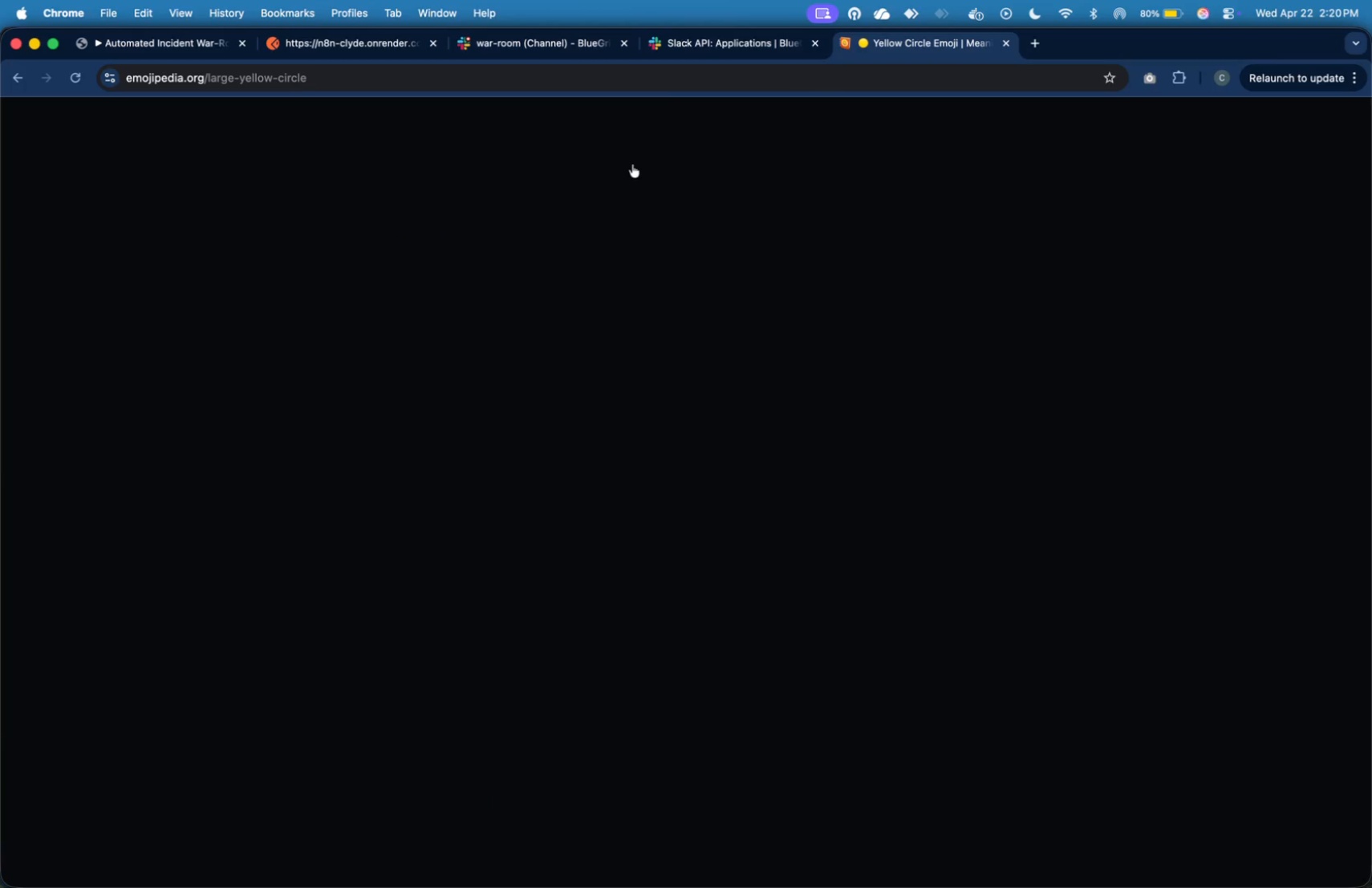 
left_click([612, 253])
 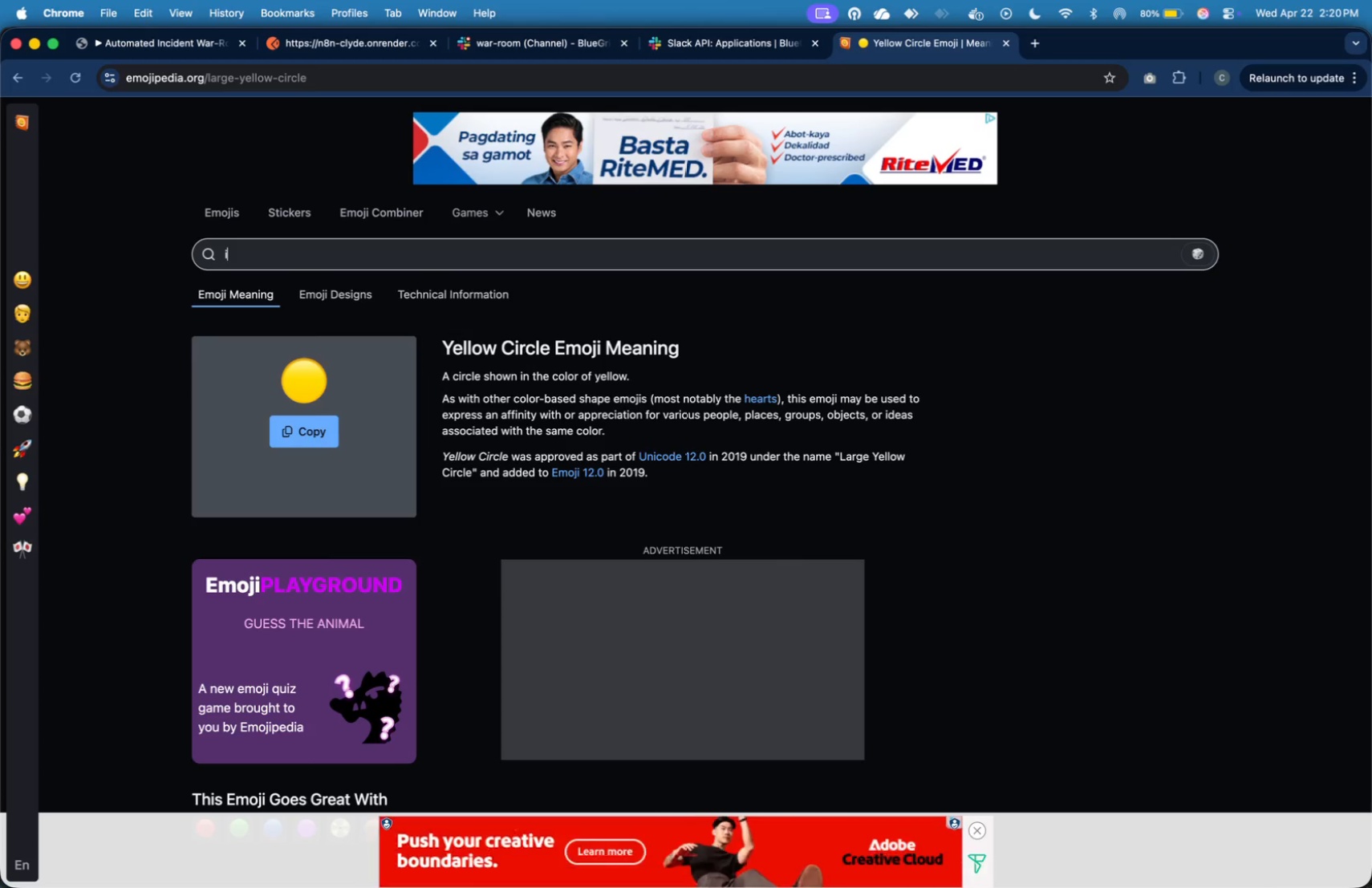 
key(I)
 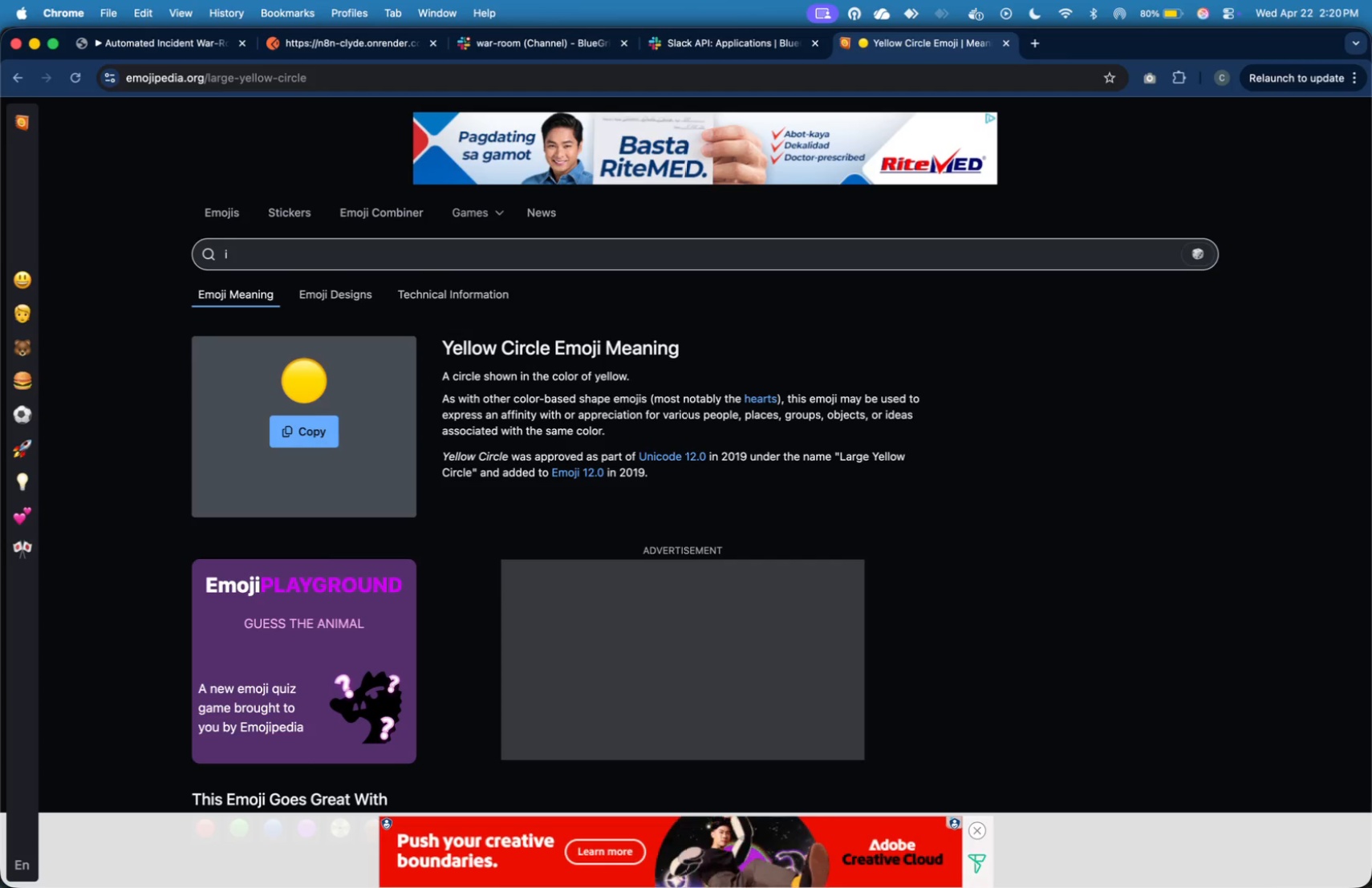 
key(Enter)
 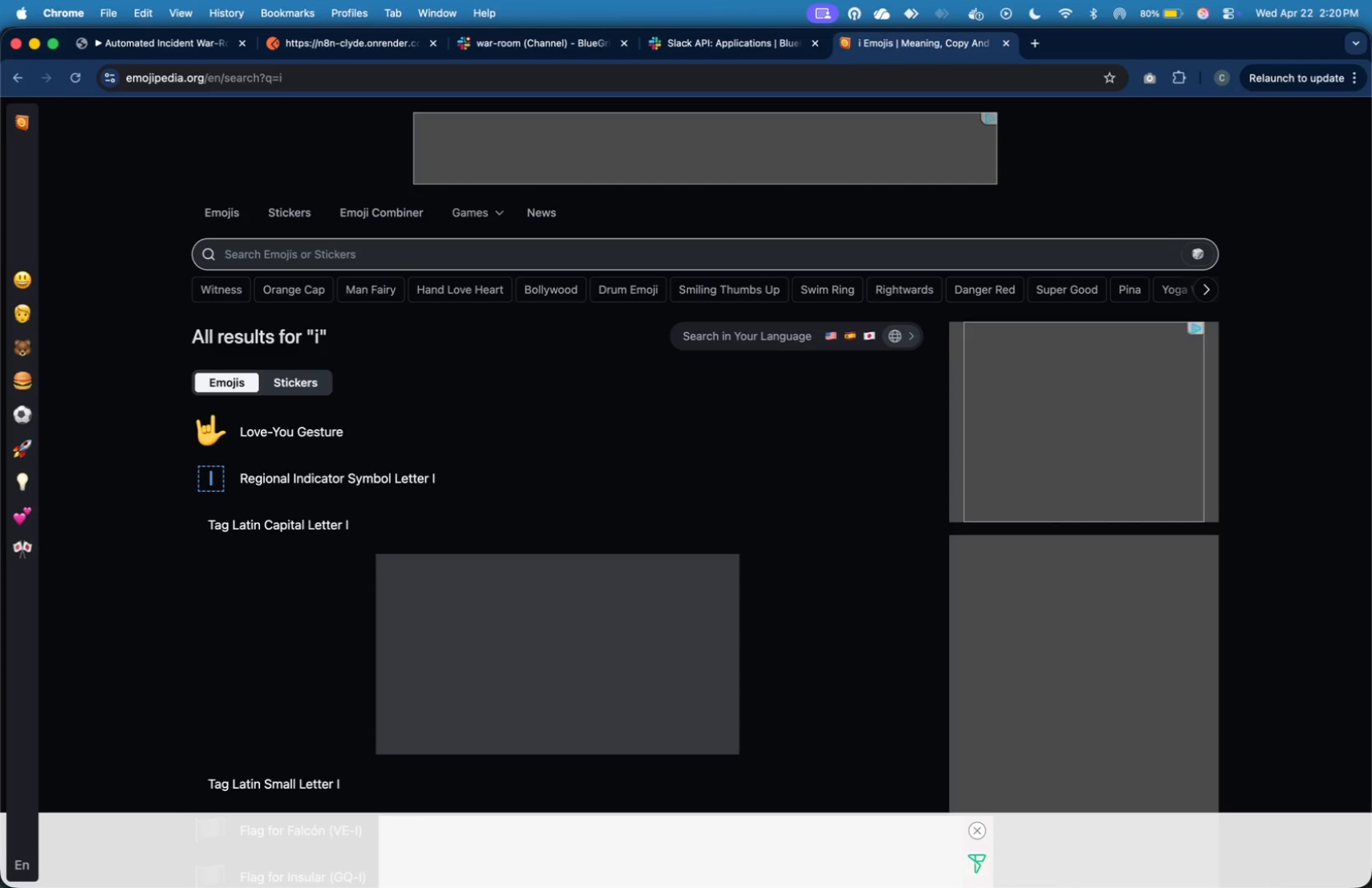 
wait(5.34)
 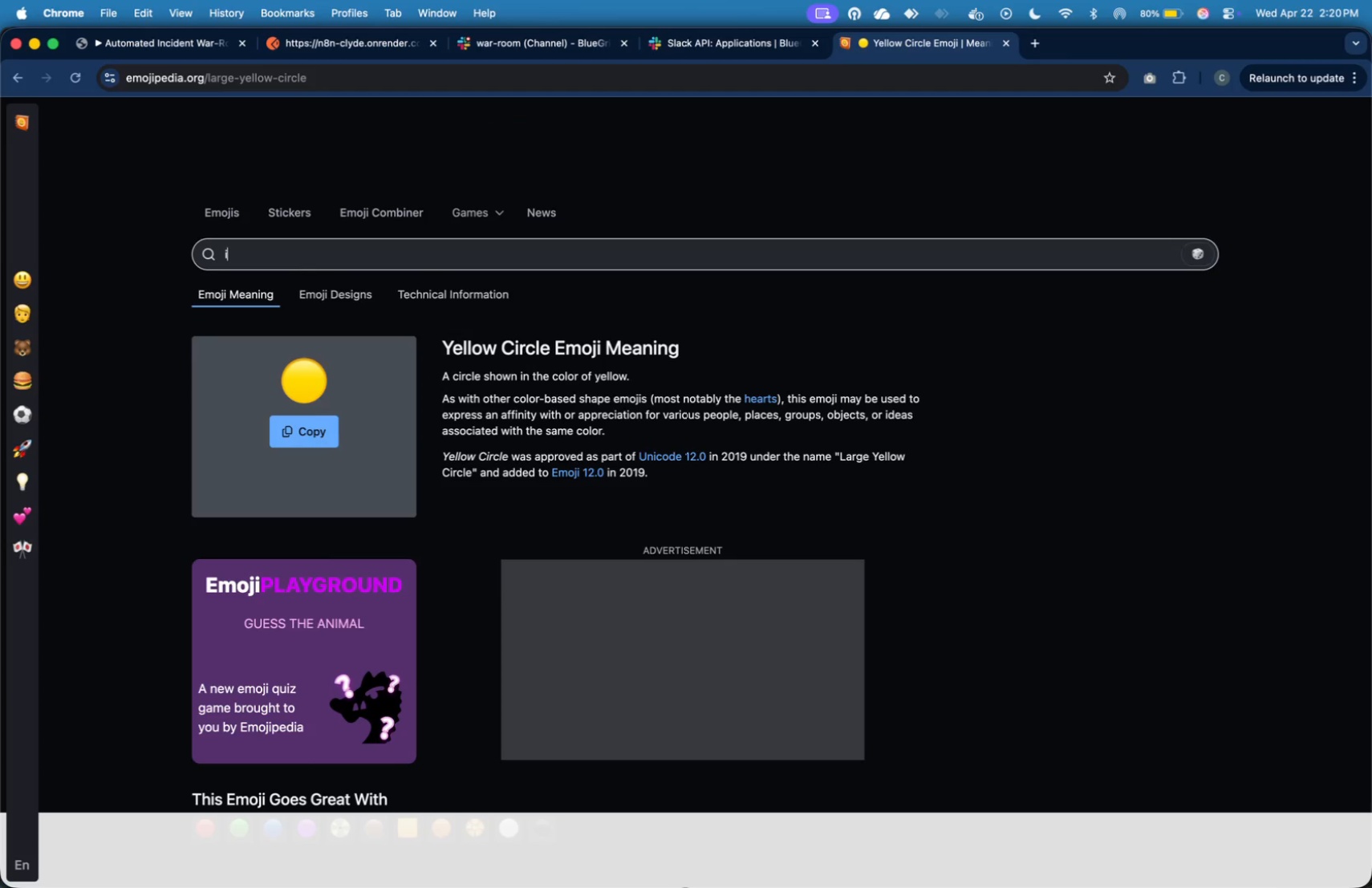 
scroll: coordinate [427, 571], scroll_direction: down, amount: 23.0
 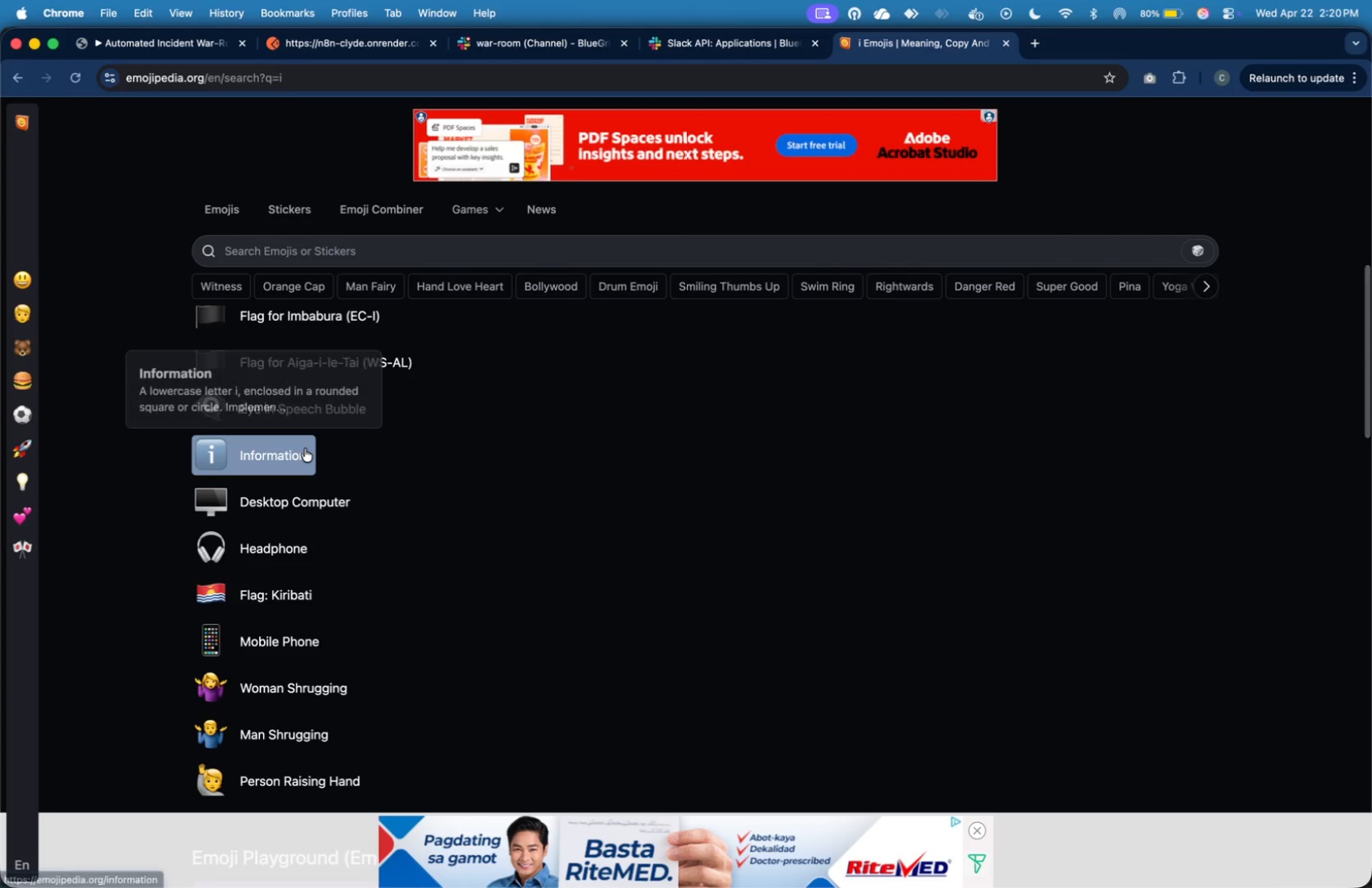 
left_click([305, 448])
 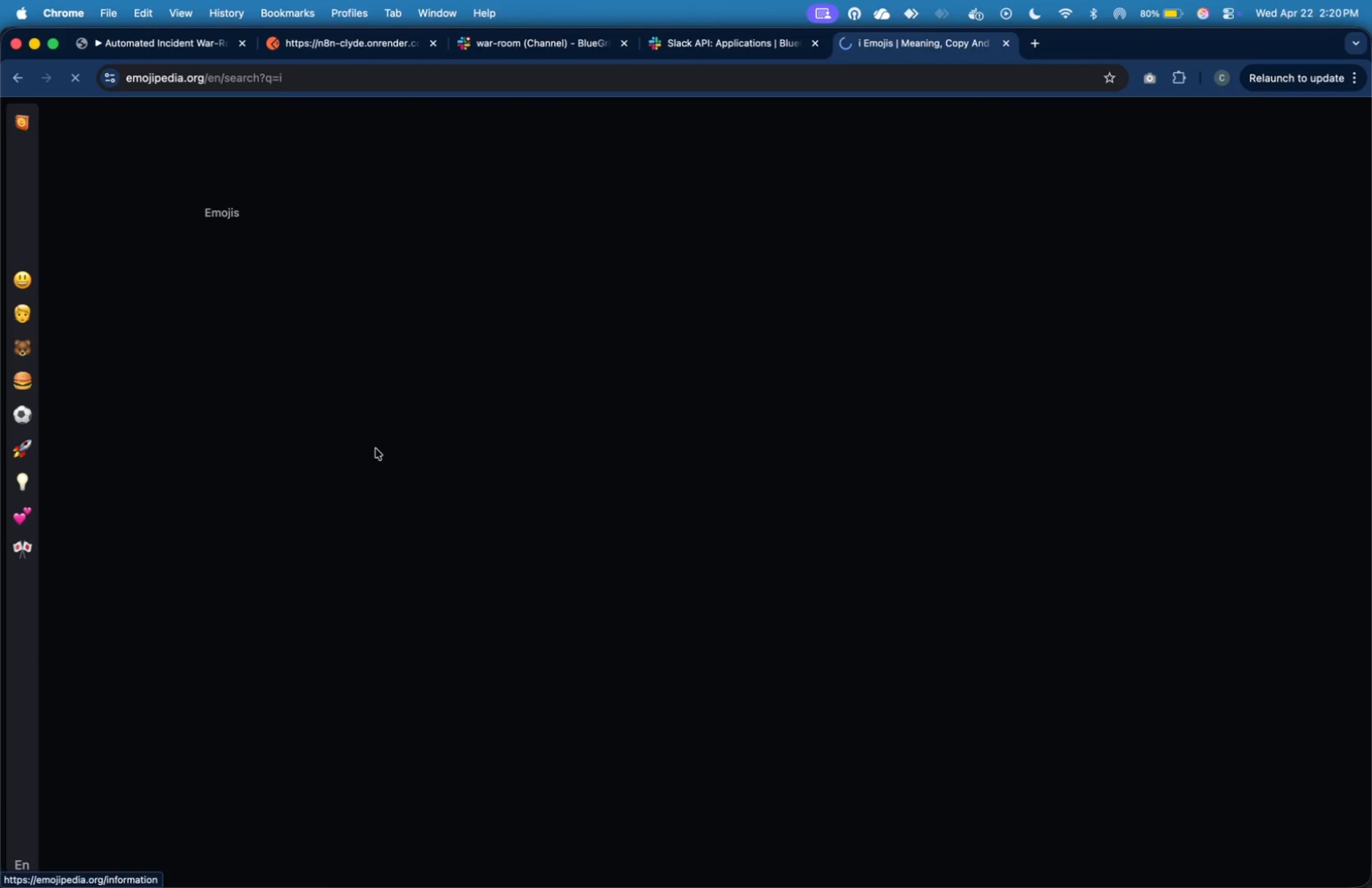 
mouse_move([355, 444])
 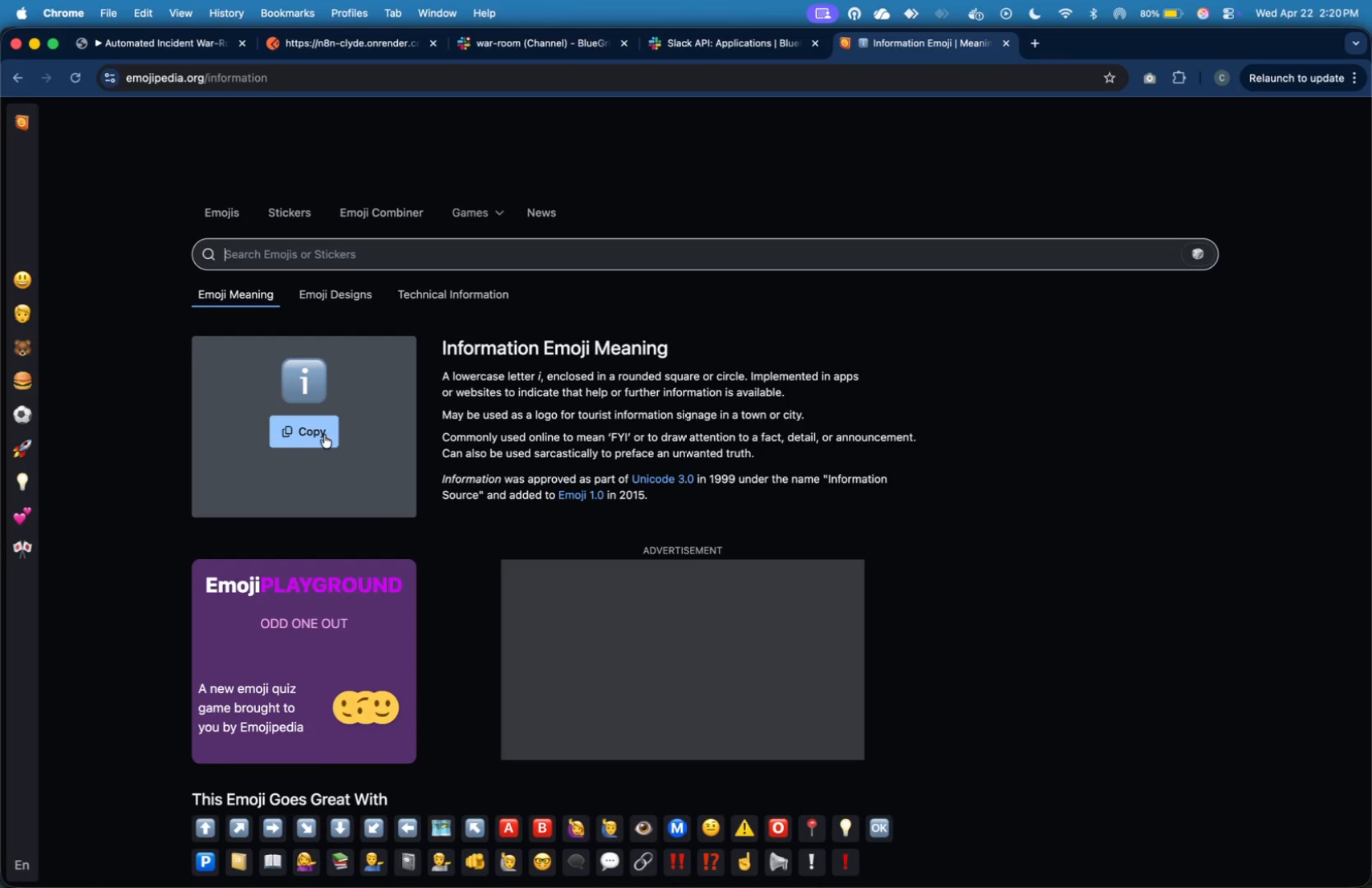 
left_click([324, 435])
 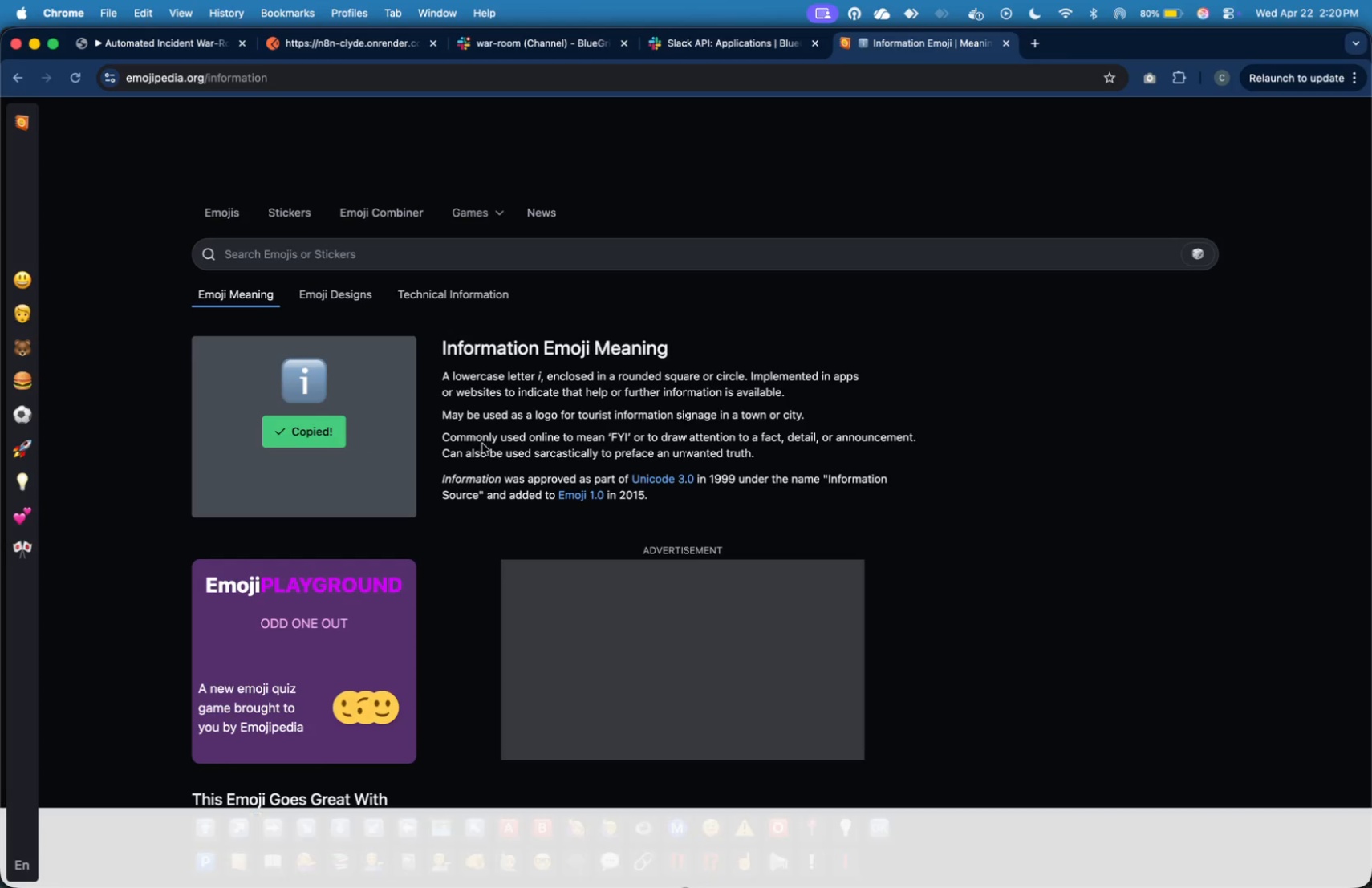 
key(Meta+CommandLeft)
 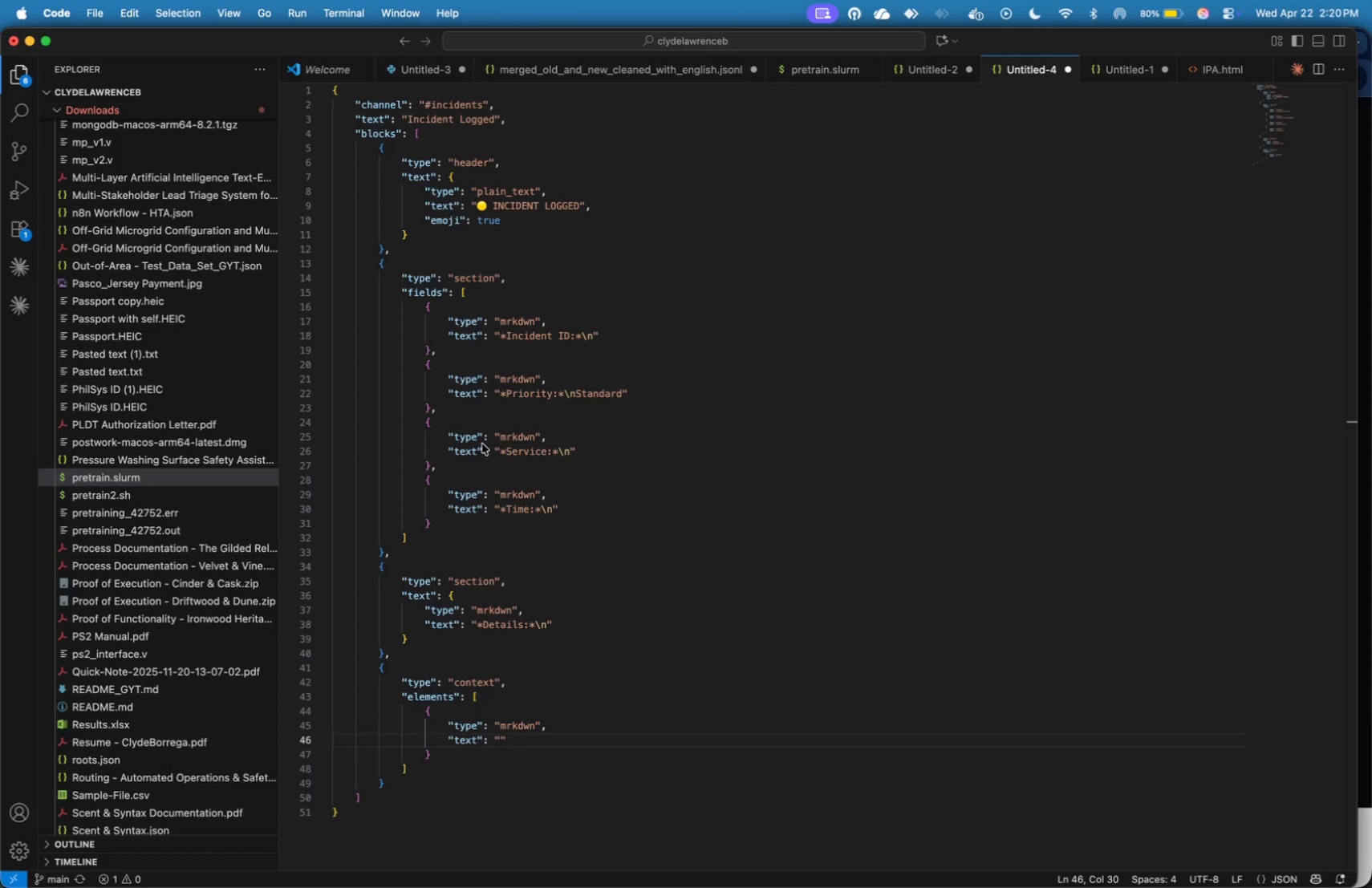 
key(Meta+Tab)
 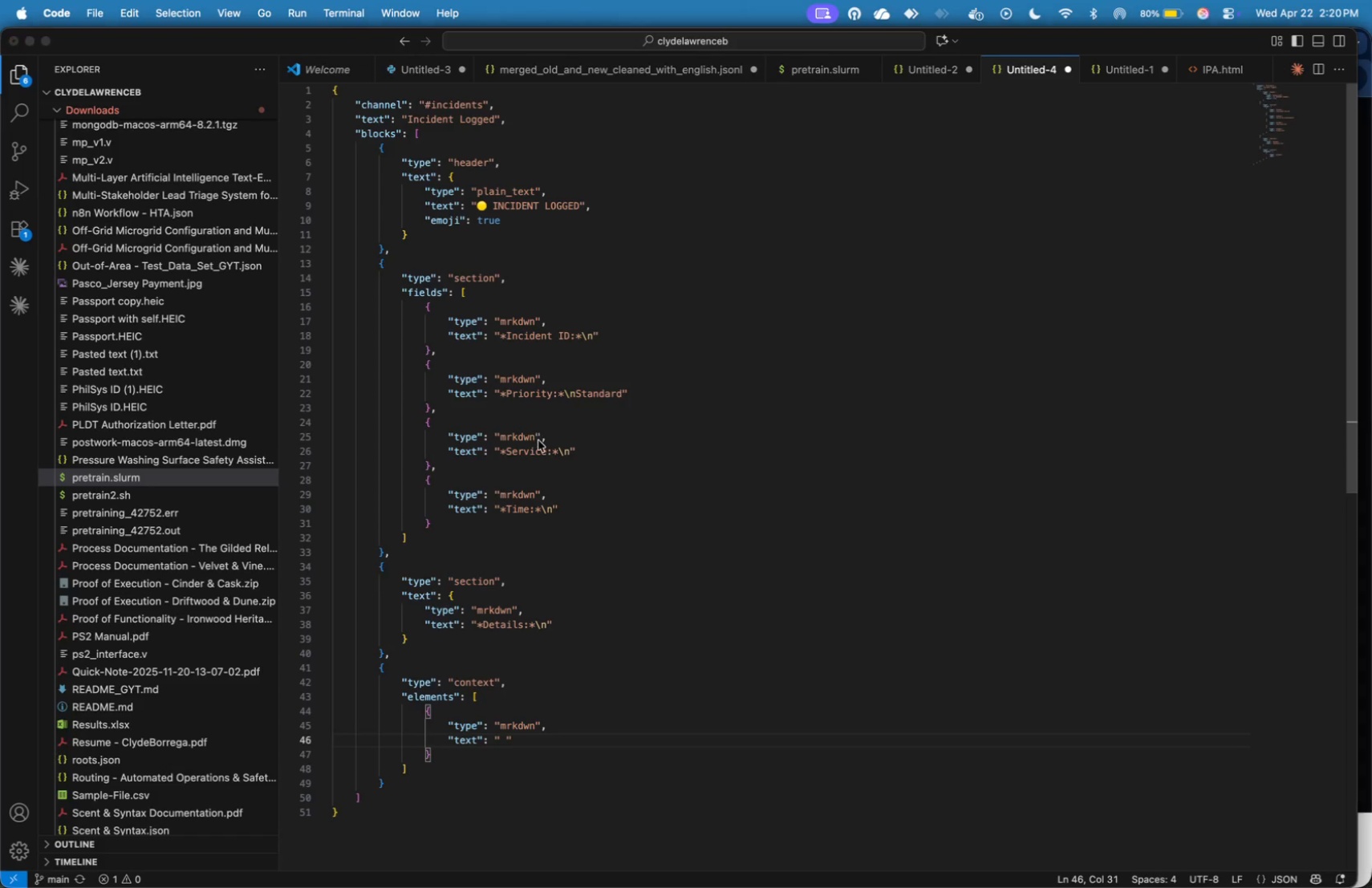 
wait(7.68)
 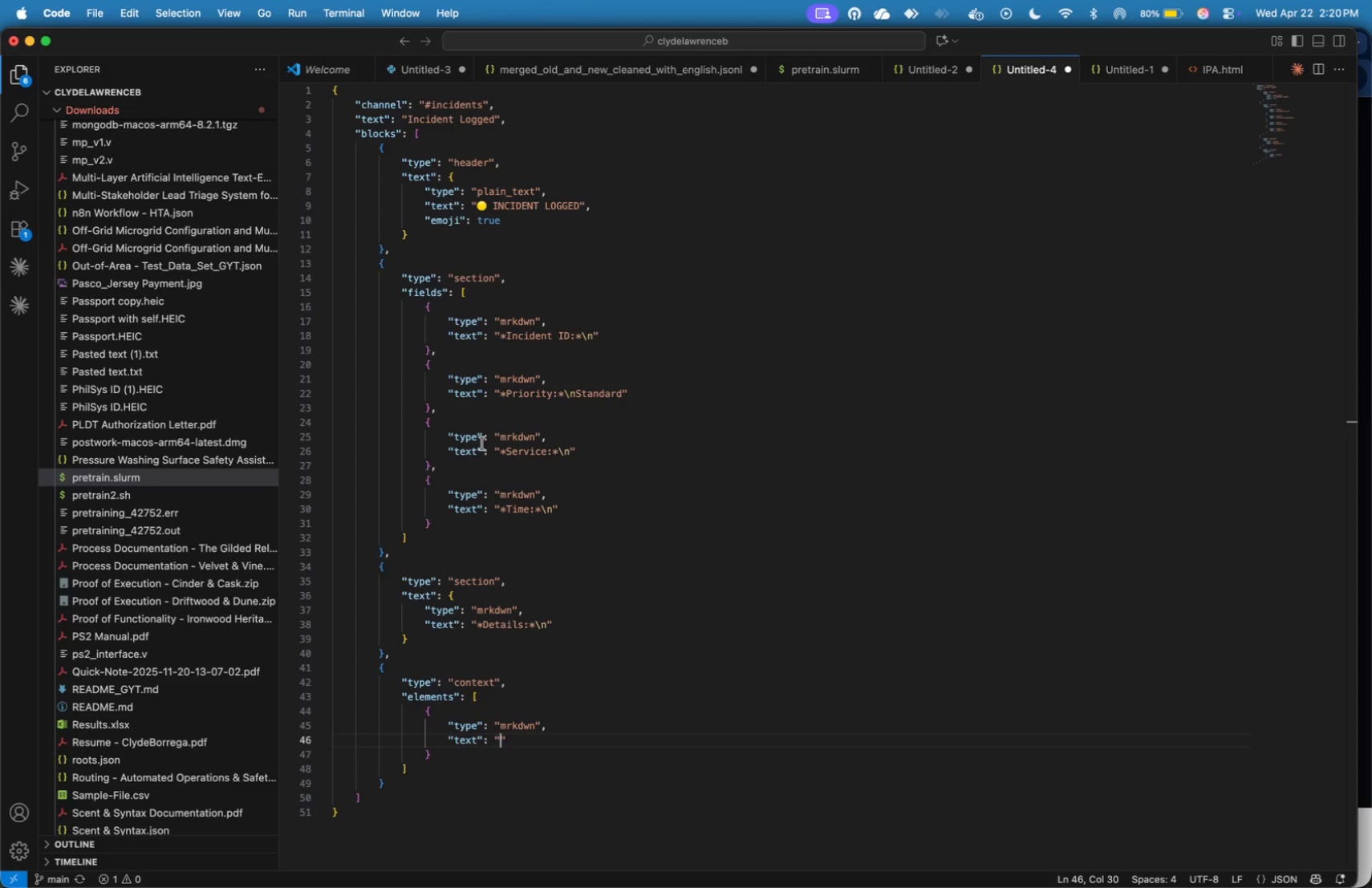 
double_click([321, 438])
 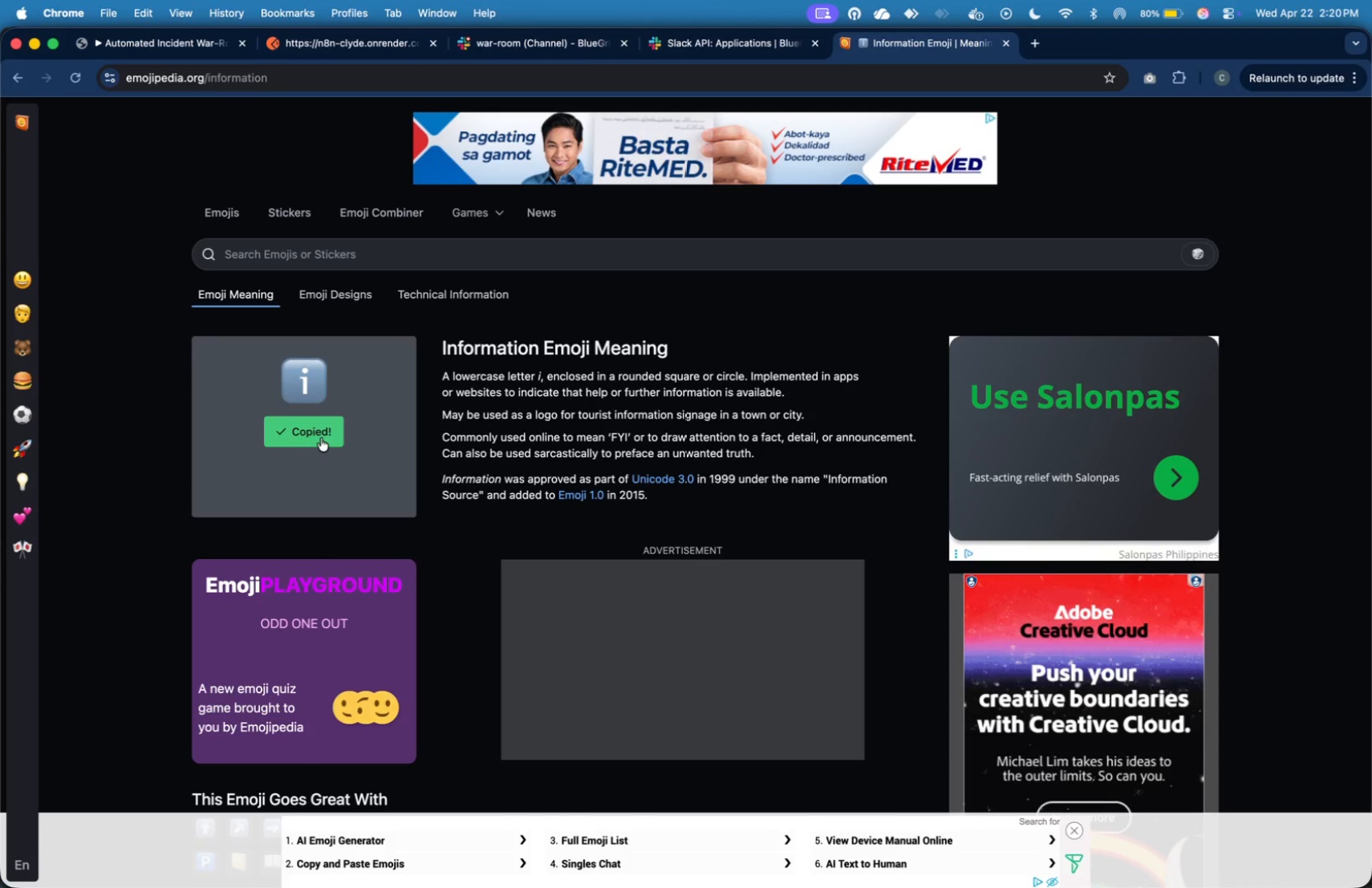 
triple_click([321, 438])
 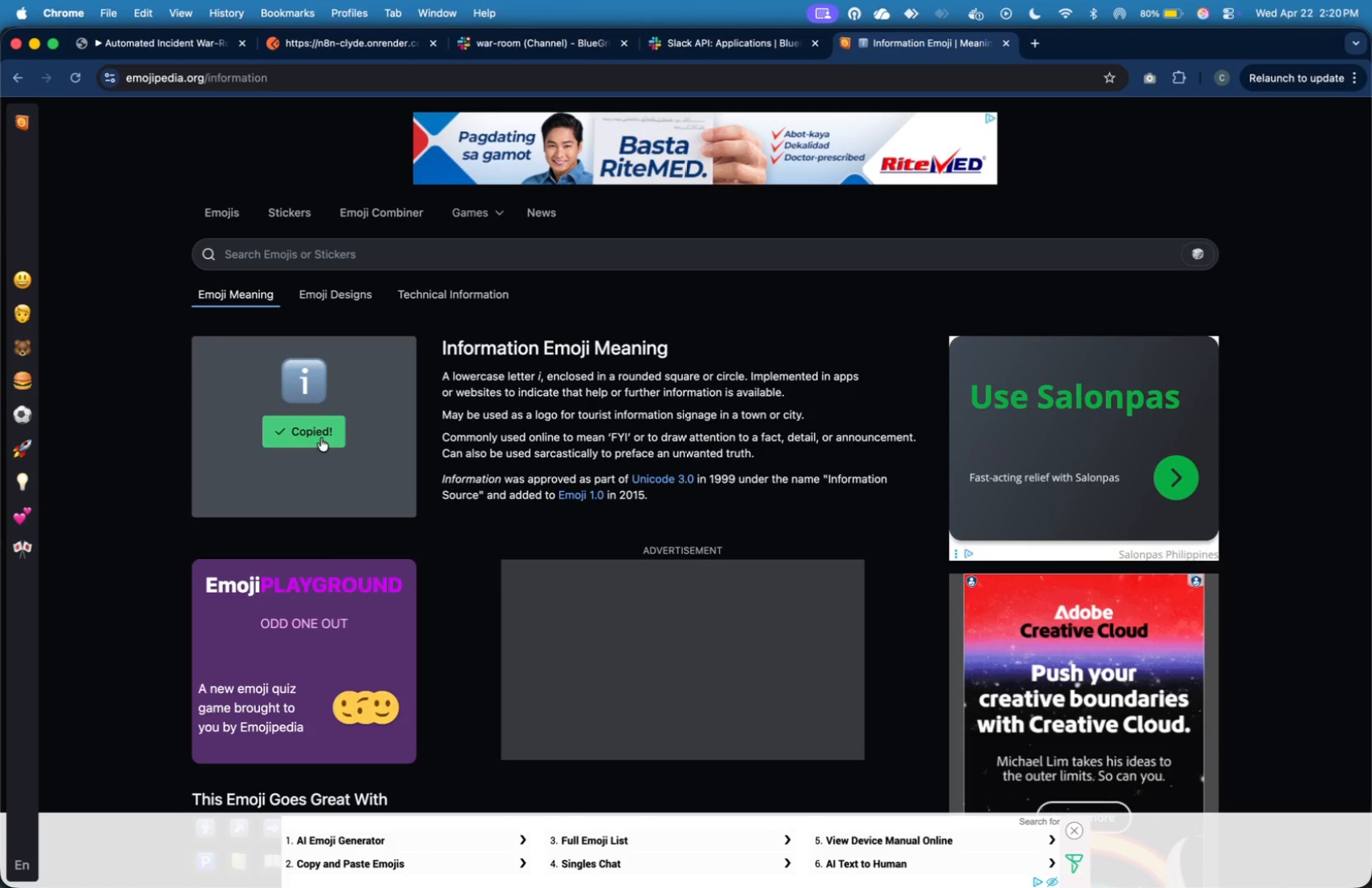 
triple_click([321, 438])
 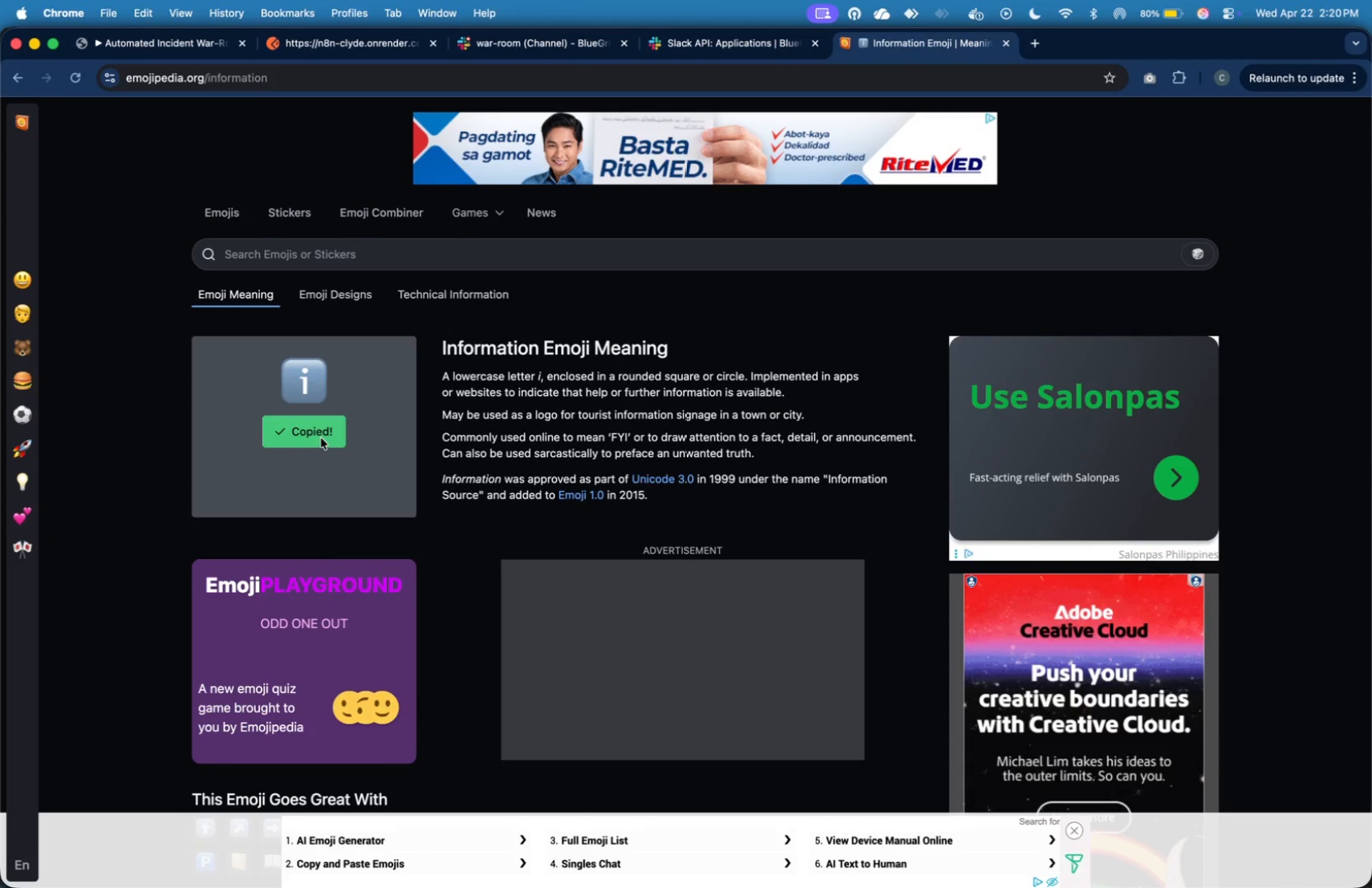 
key(Meta+CommandLeft)
 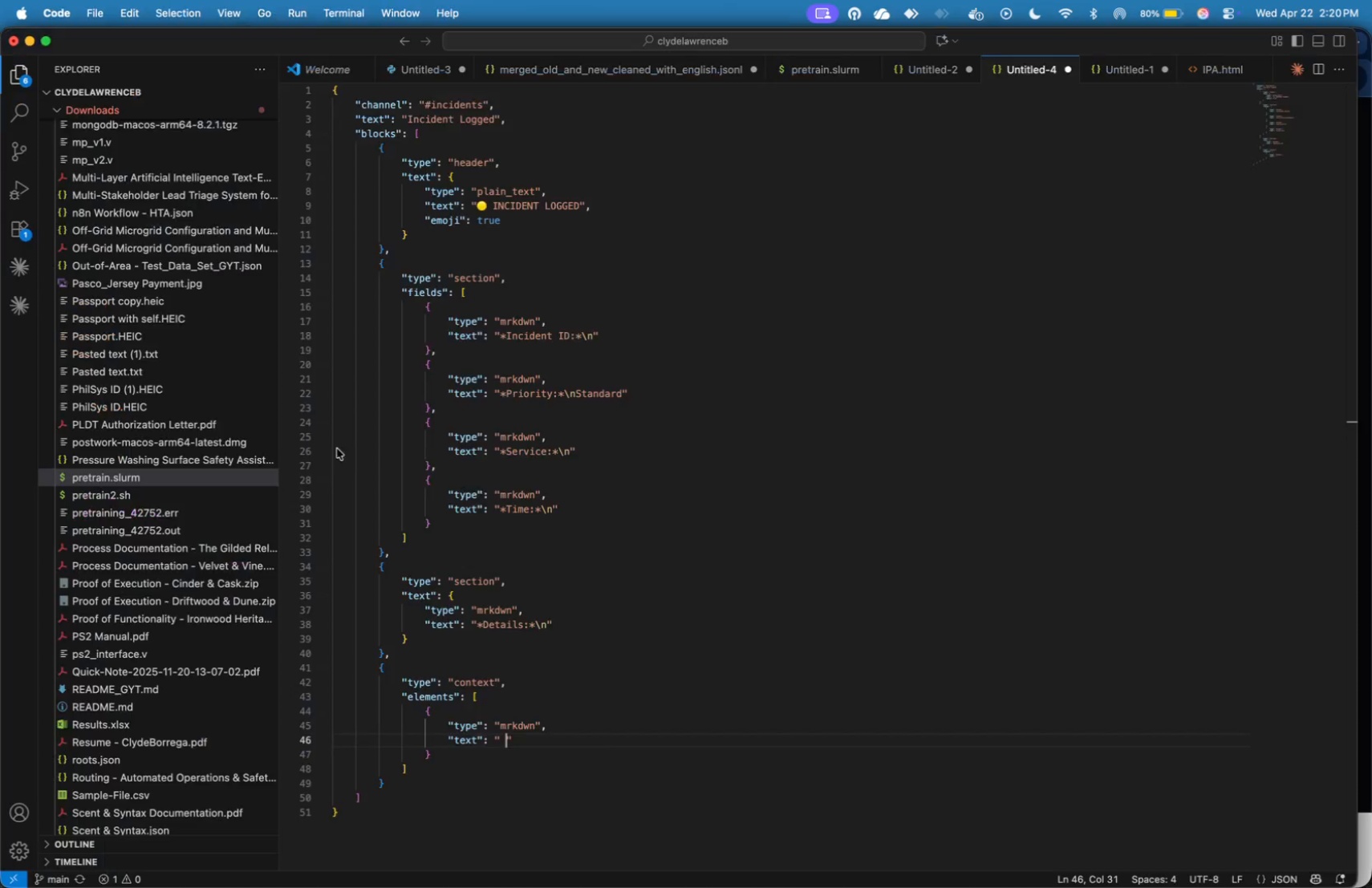 
key(Meta+Tab)
 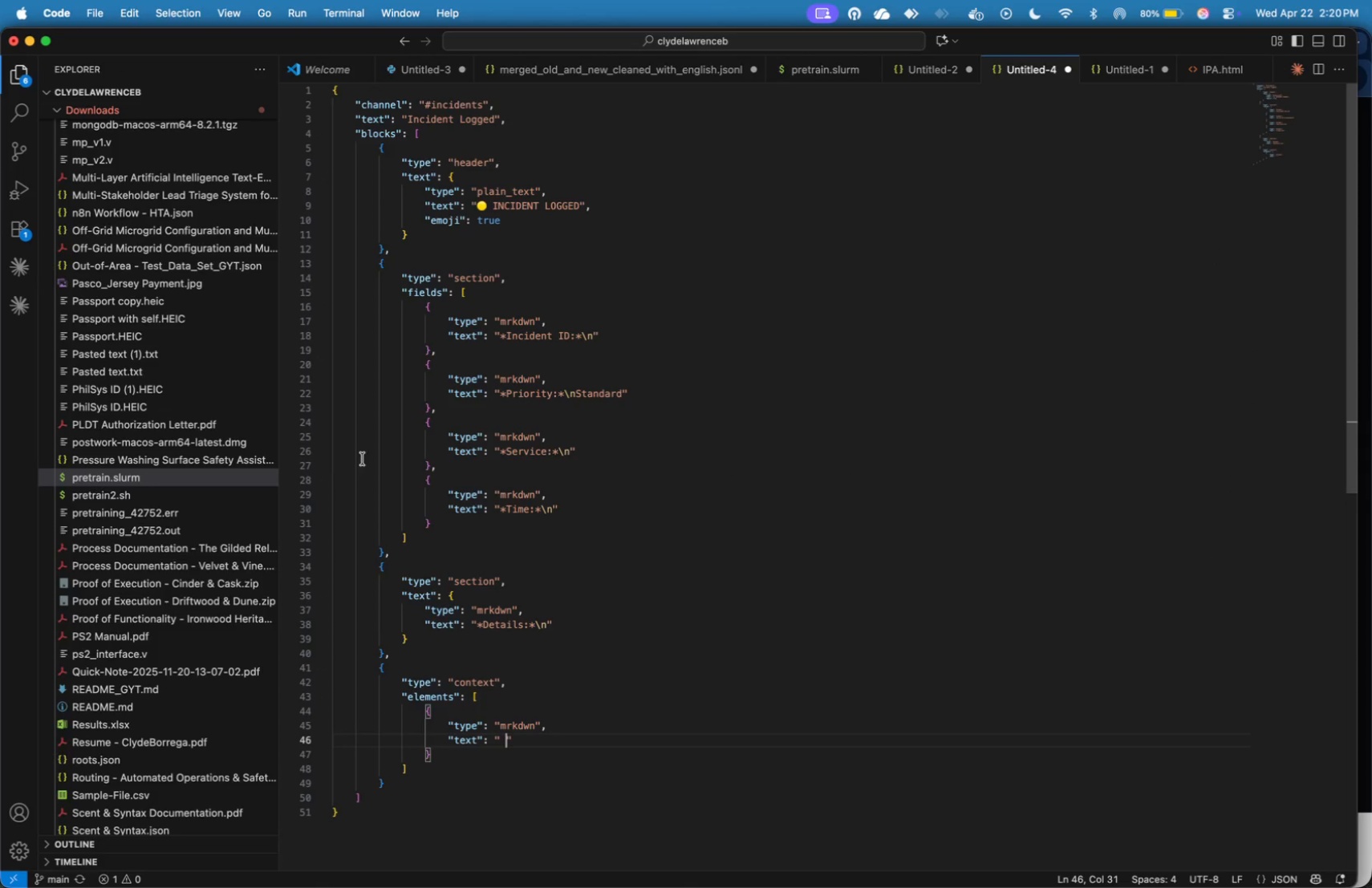 
key(Backspace)
 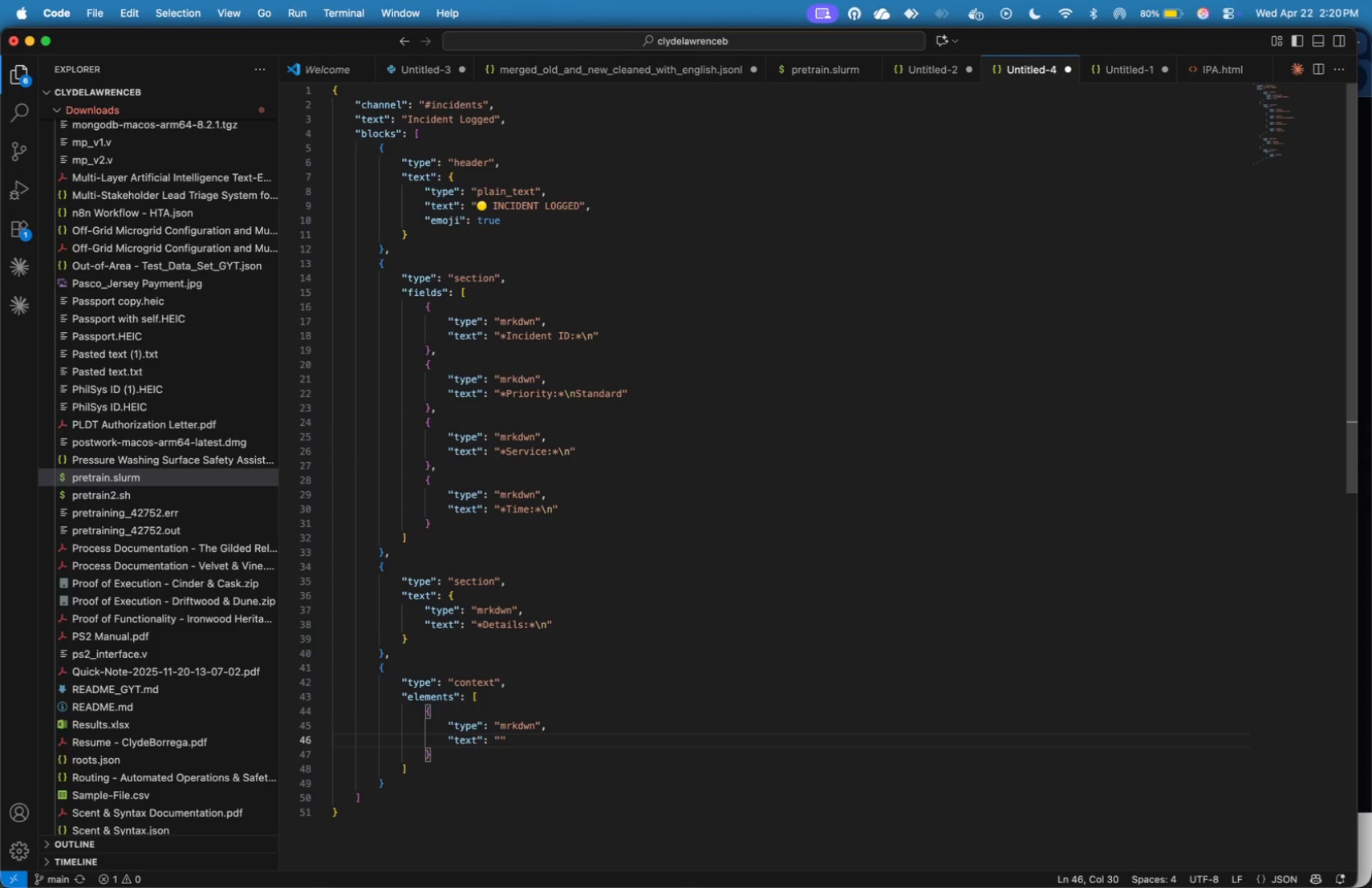 
key(Meta+V)
 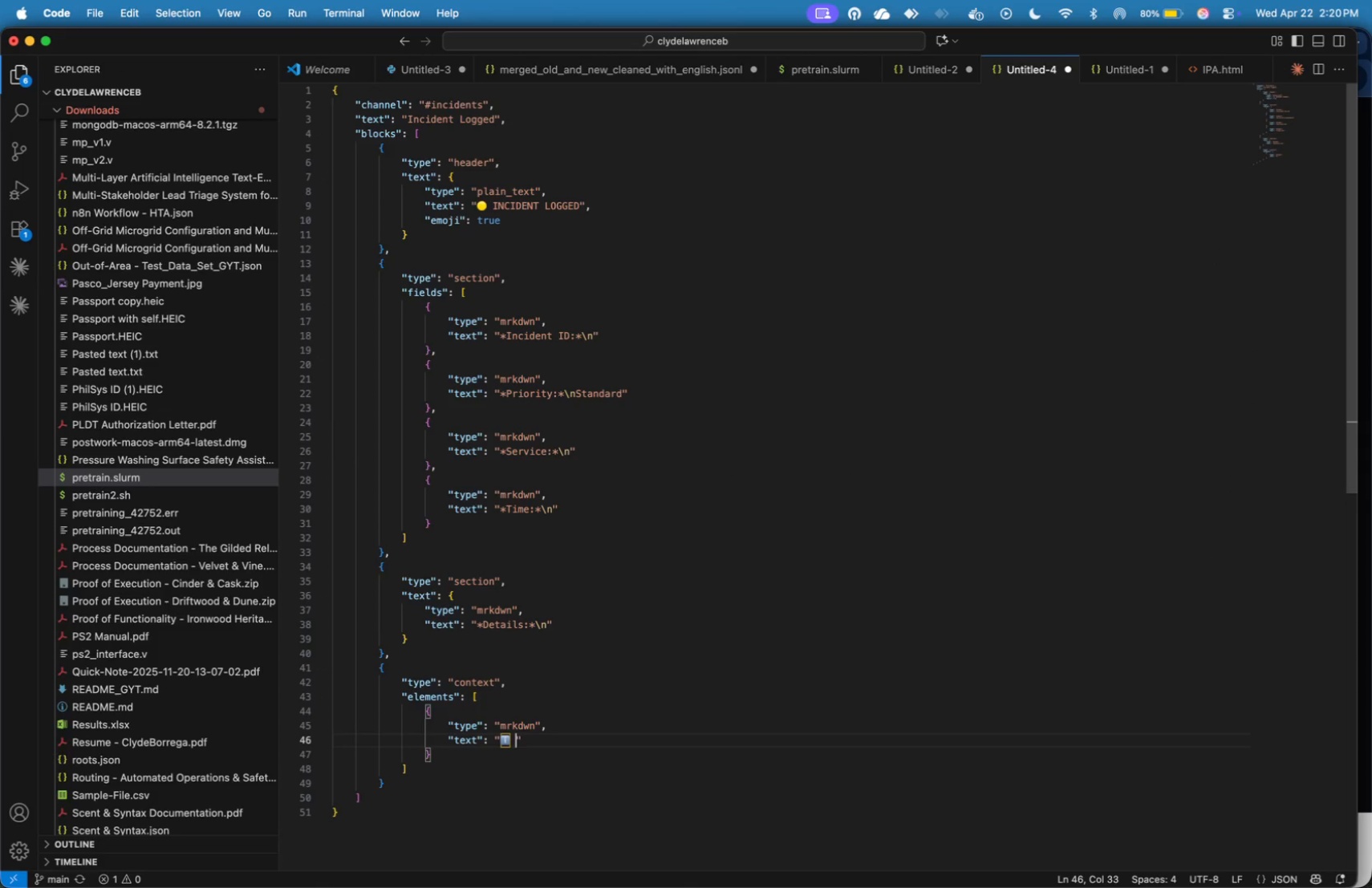 
type( For scheduled review by the opea)
key(Backspace)
type(rations team.)
 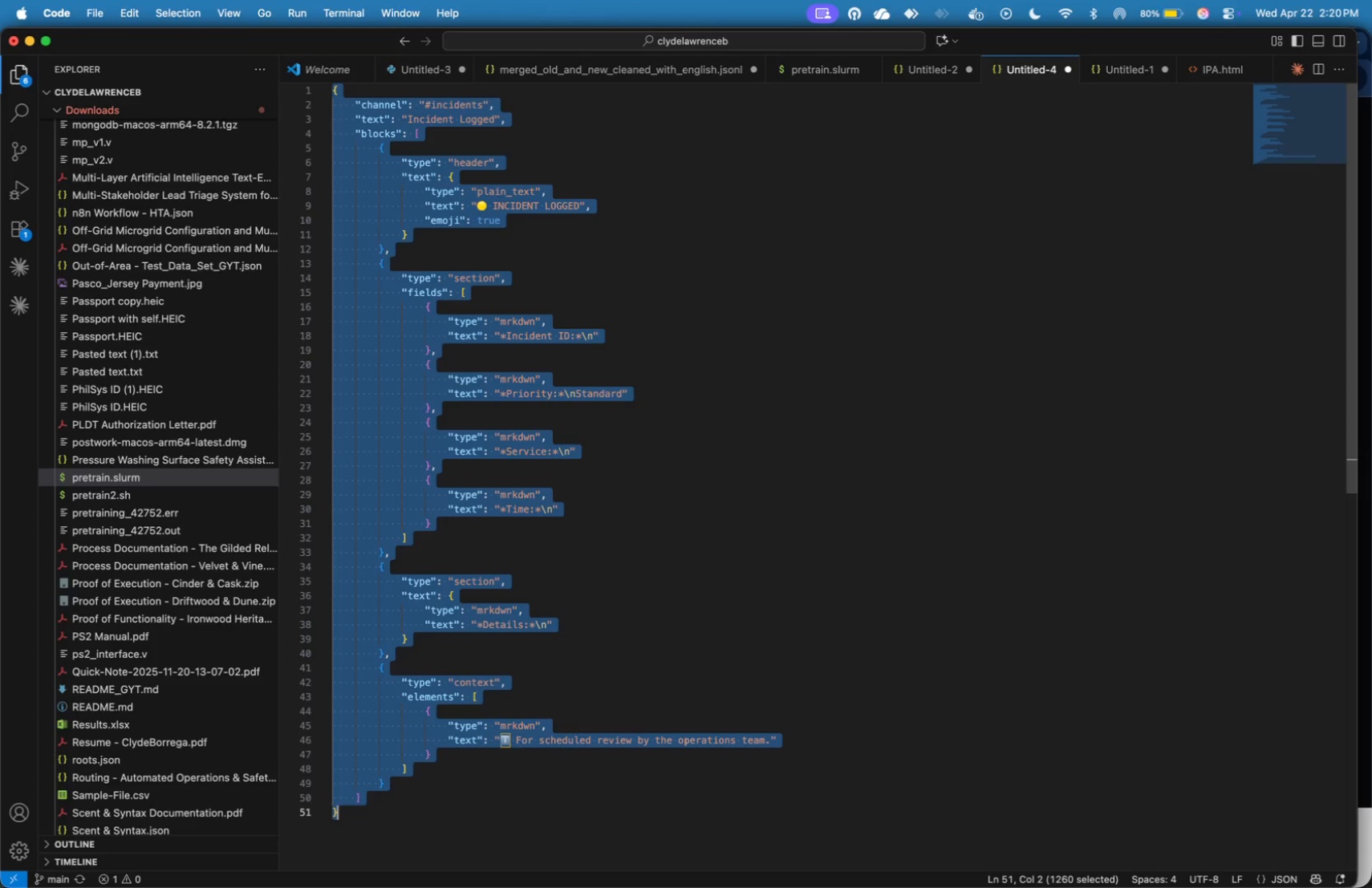 
key(Meta+A)
 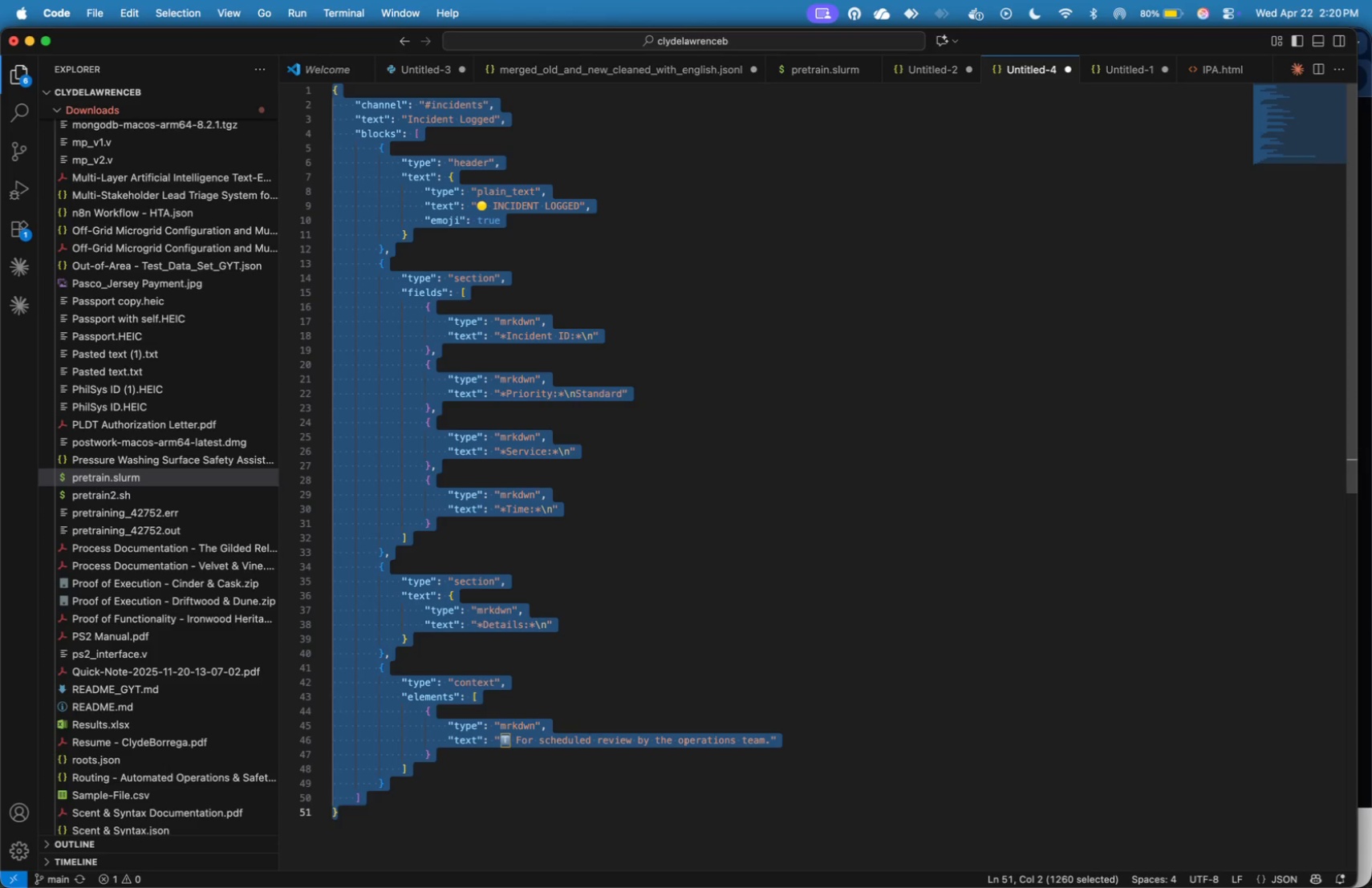 
key(Meta+C)
 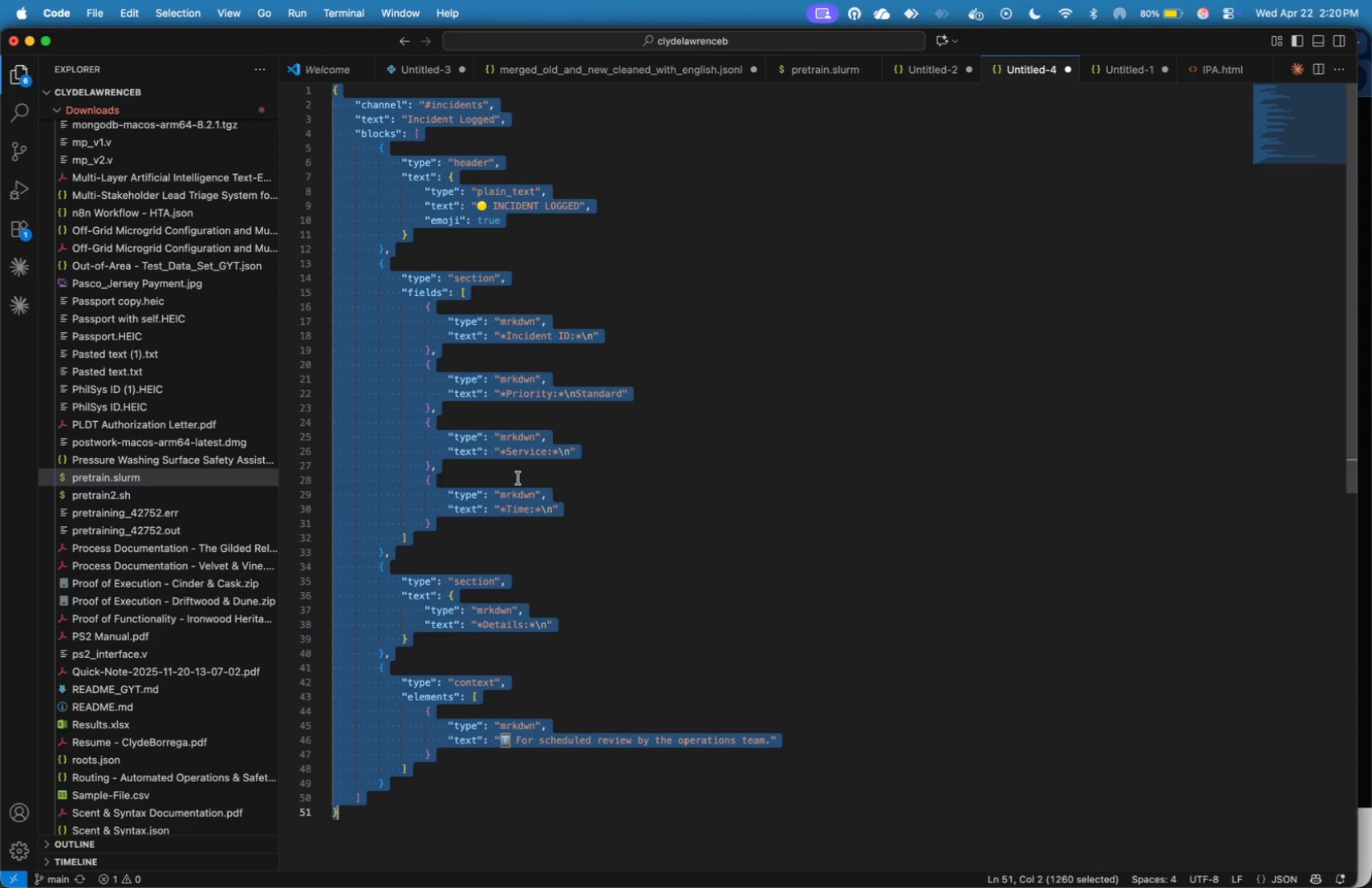 
key(Meta+Tab)
 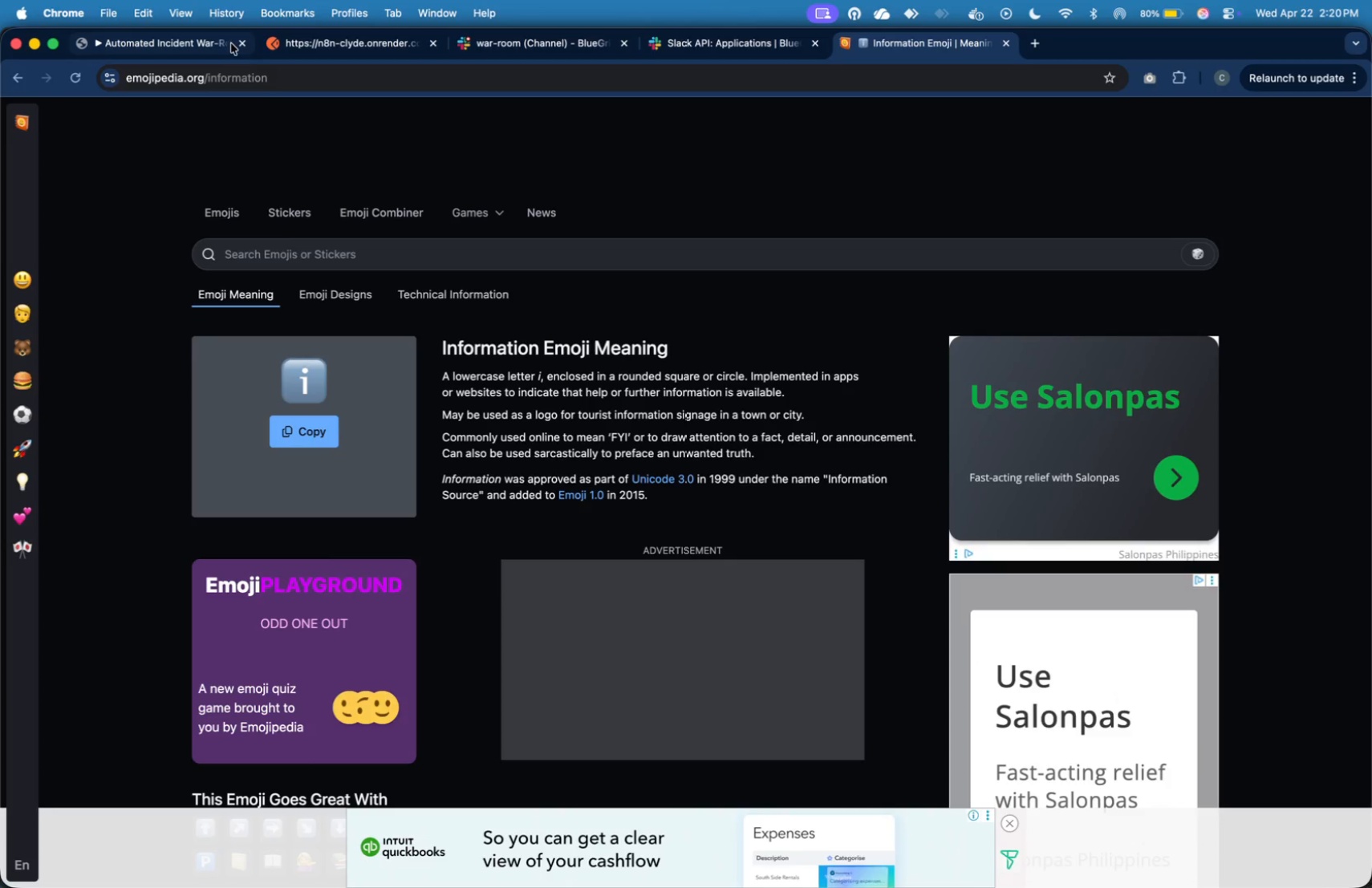 
left_click([179, 34])
 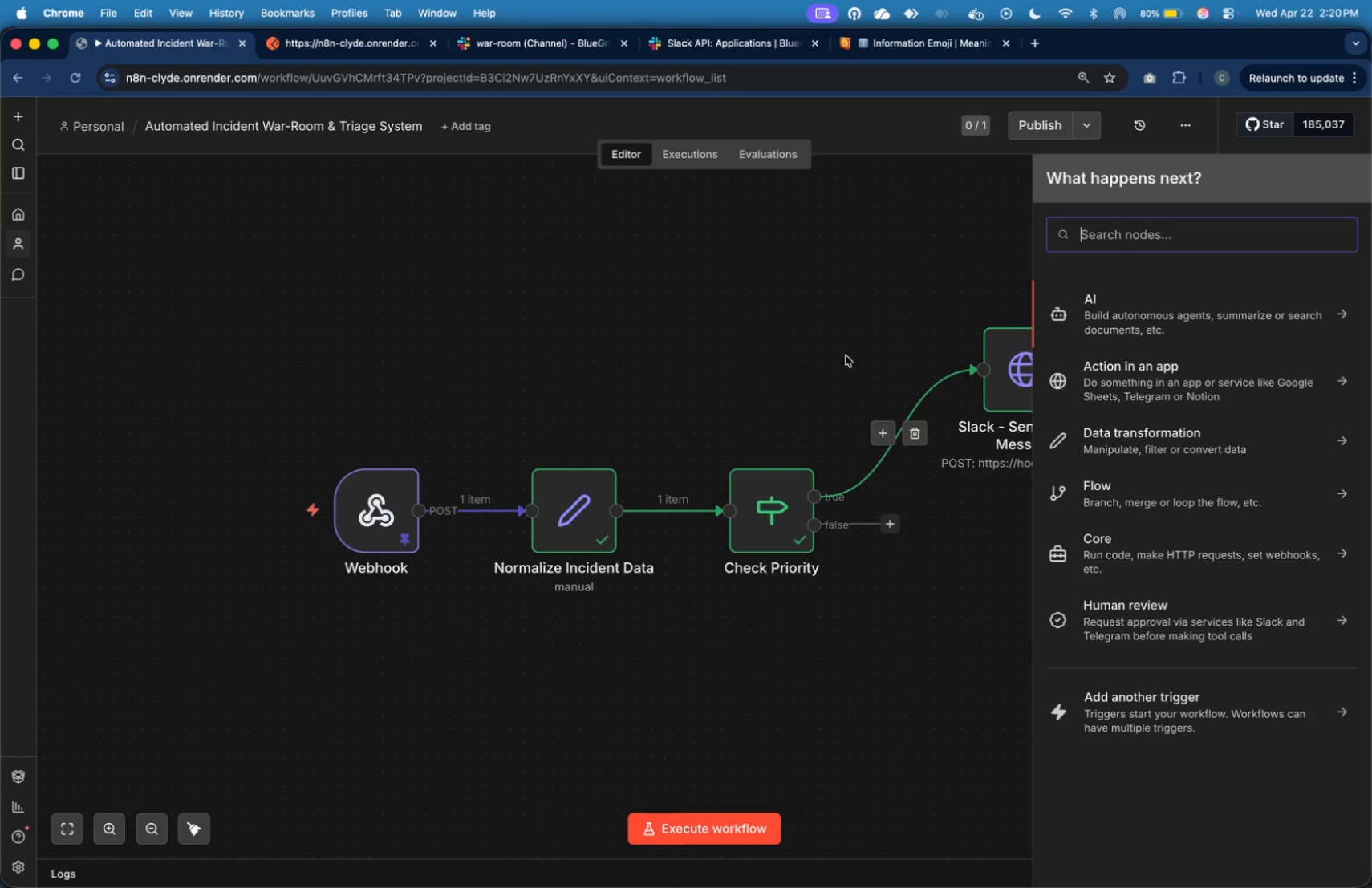 
left_click([834, 337])
 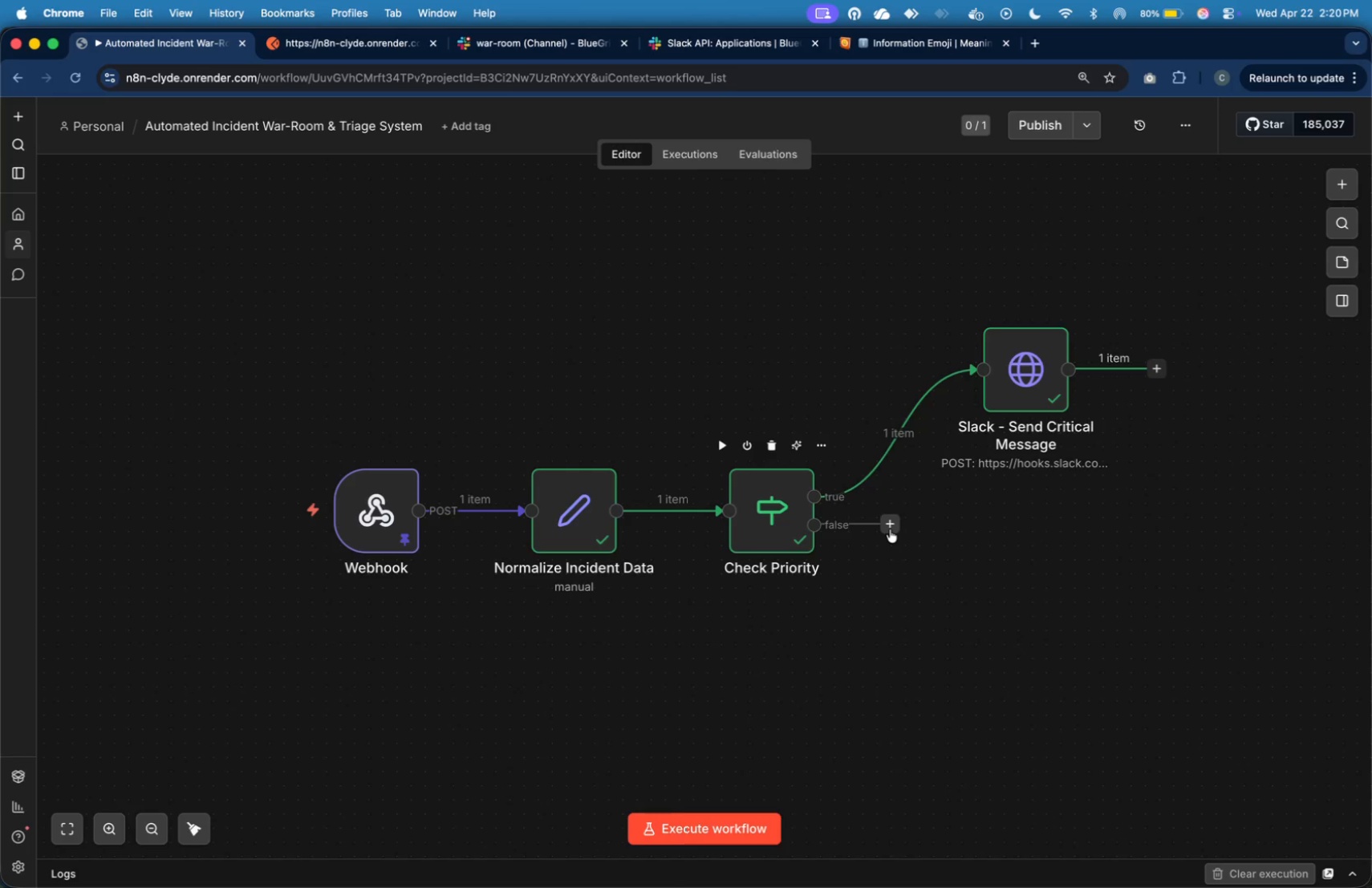 
left_click([890, 529])
 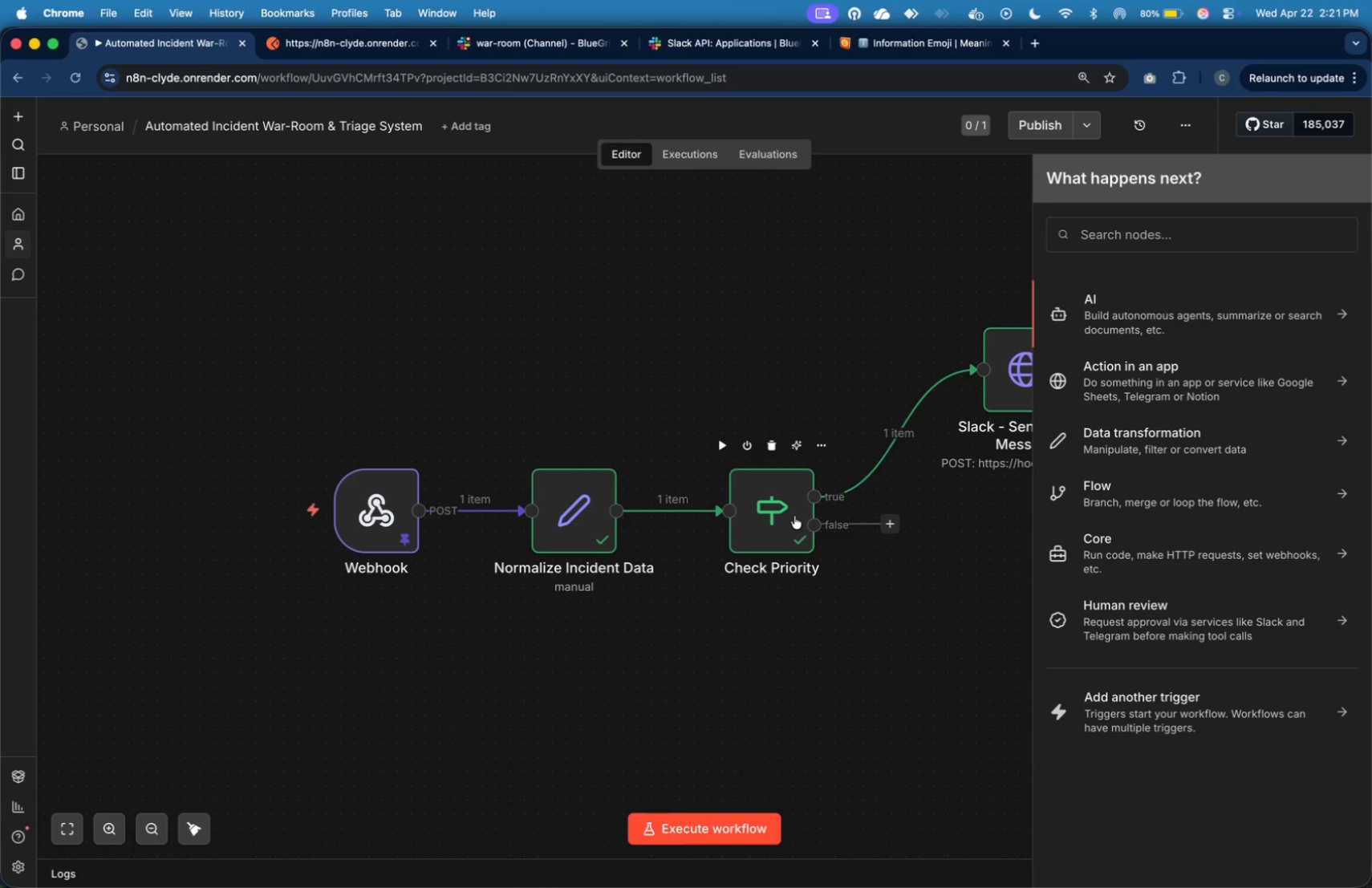 
double_click([794, 516])
 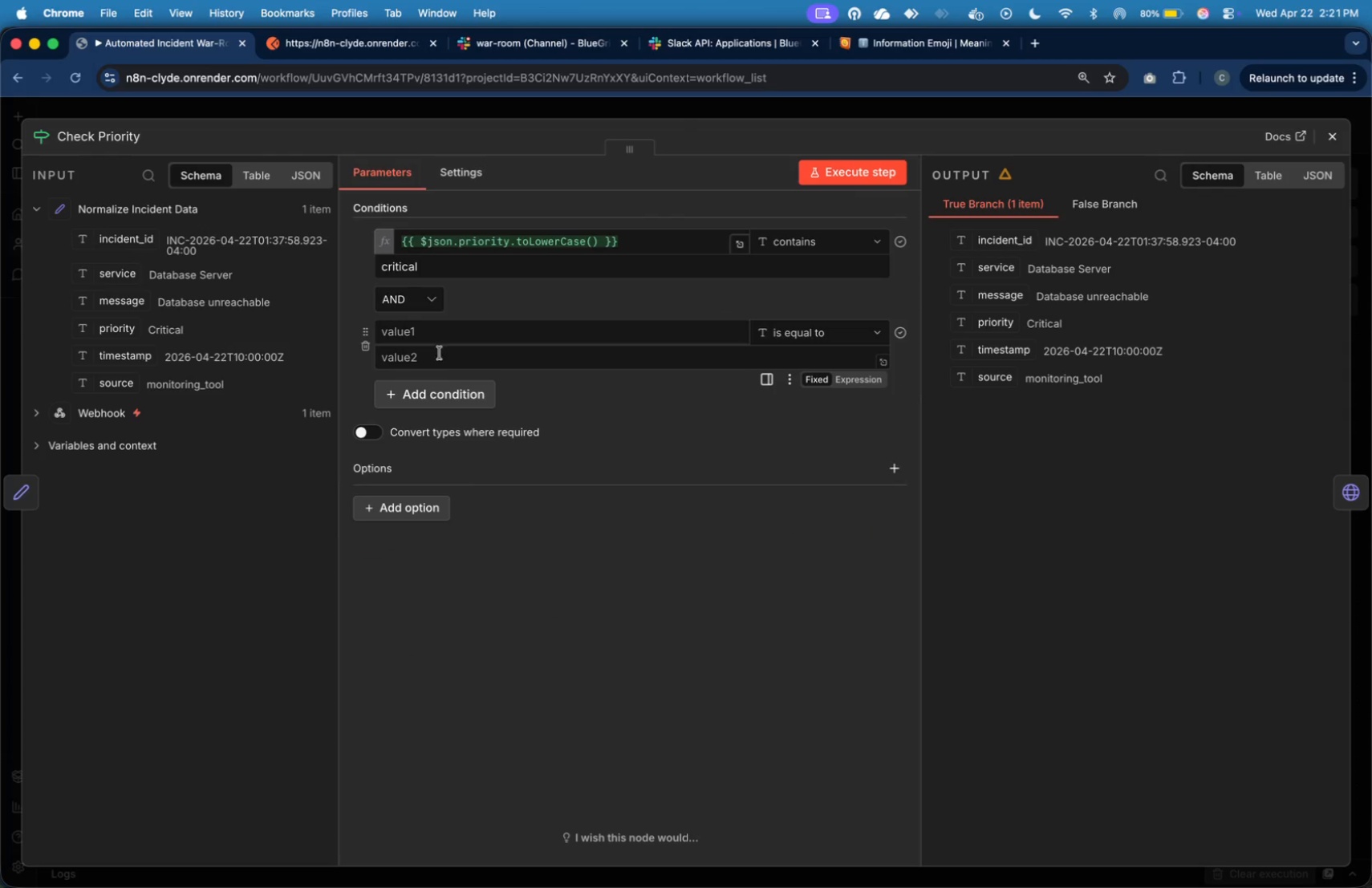 
left_click([418, 310])
 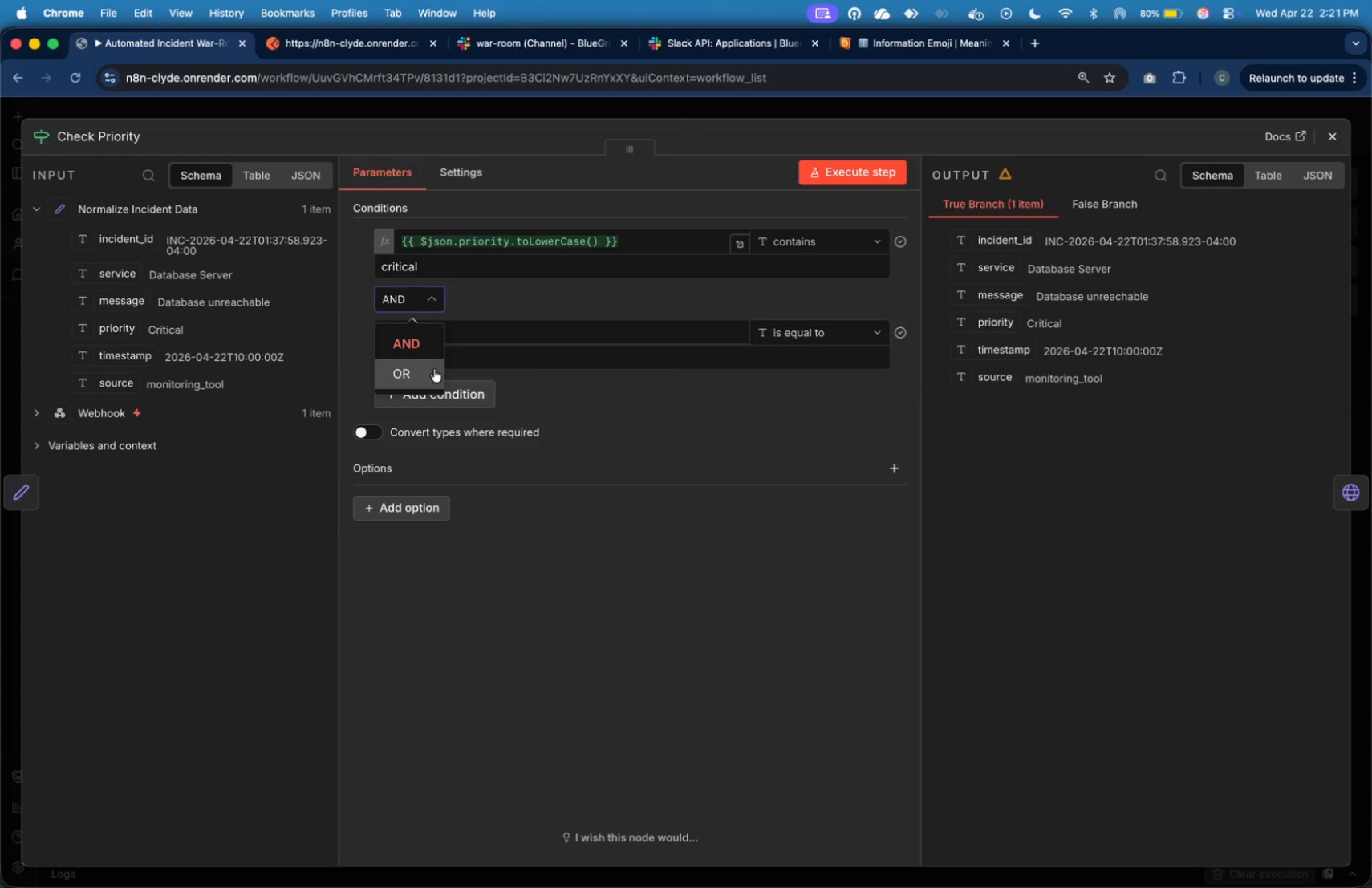 
left_click([434, 369])
 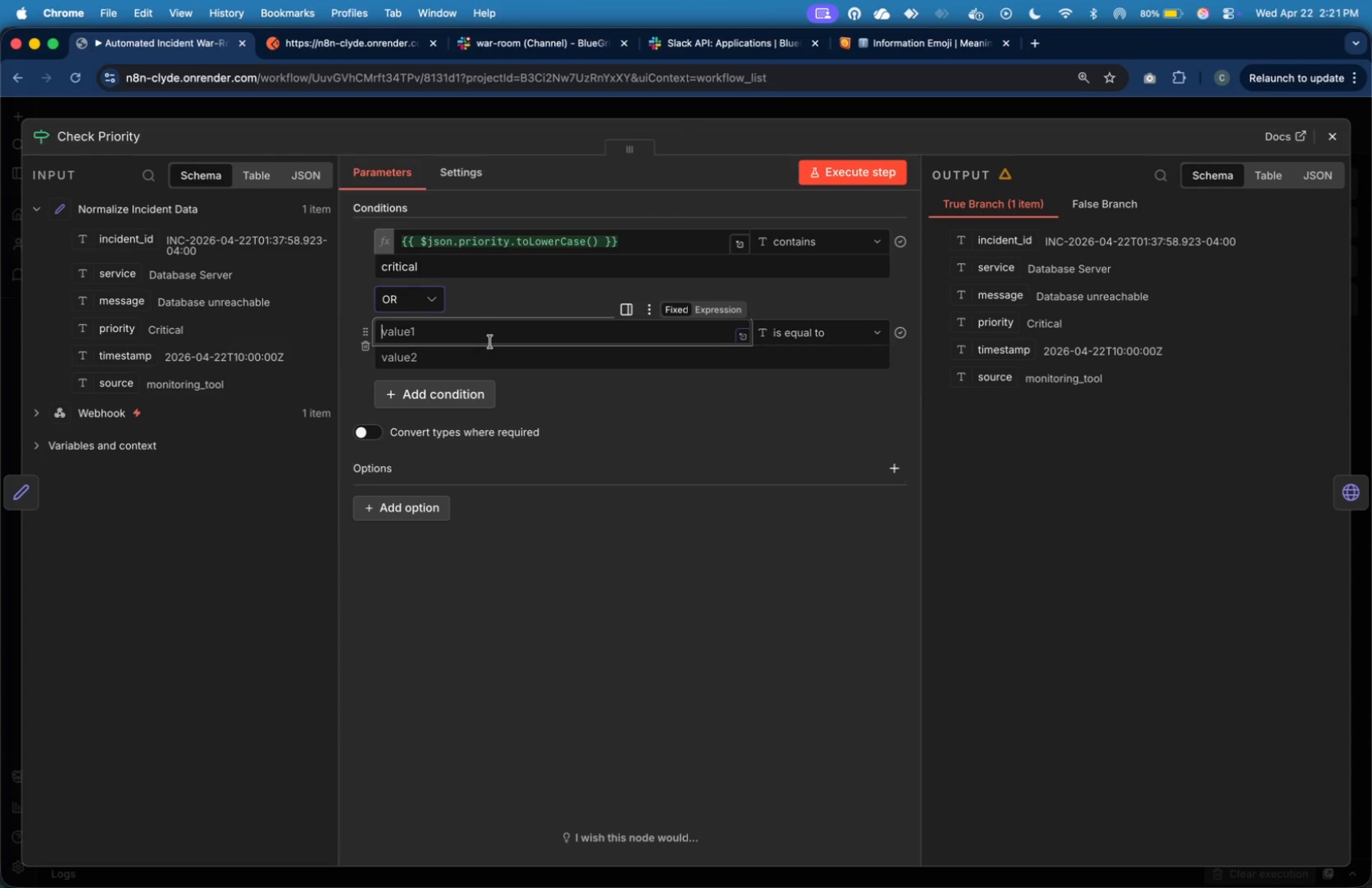 
left_click([490, 342])
 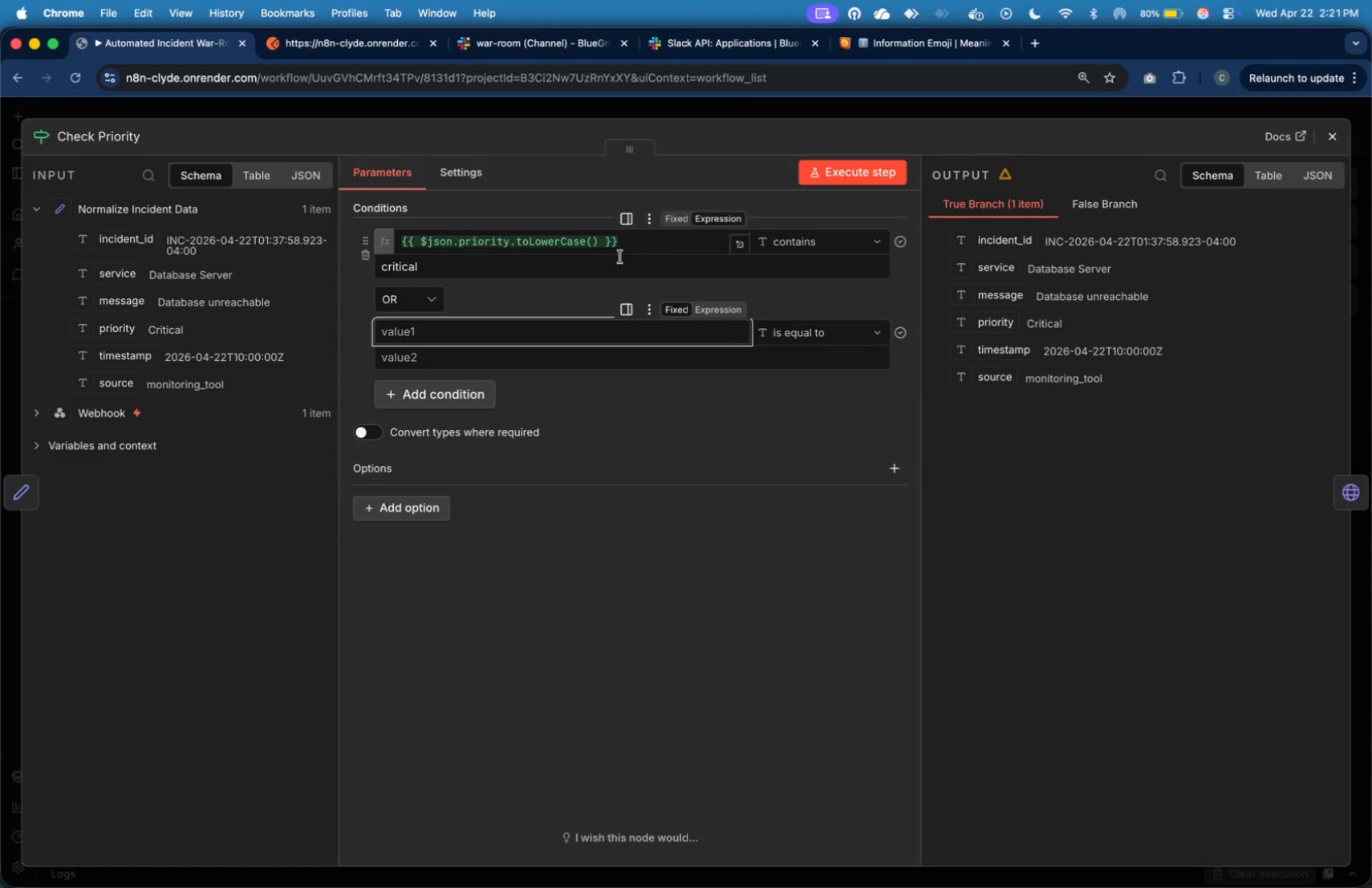 
hold_key(key=CommandLeft, duration=0.4)
 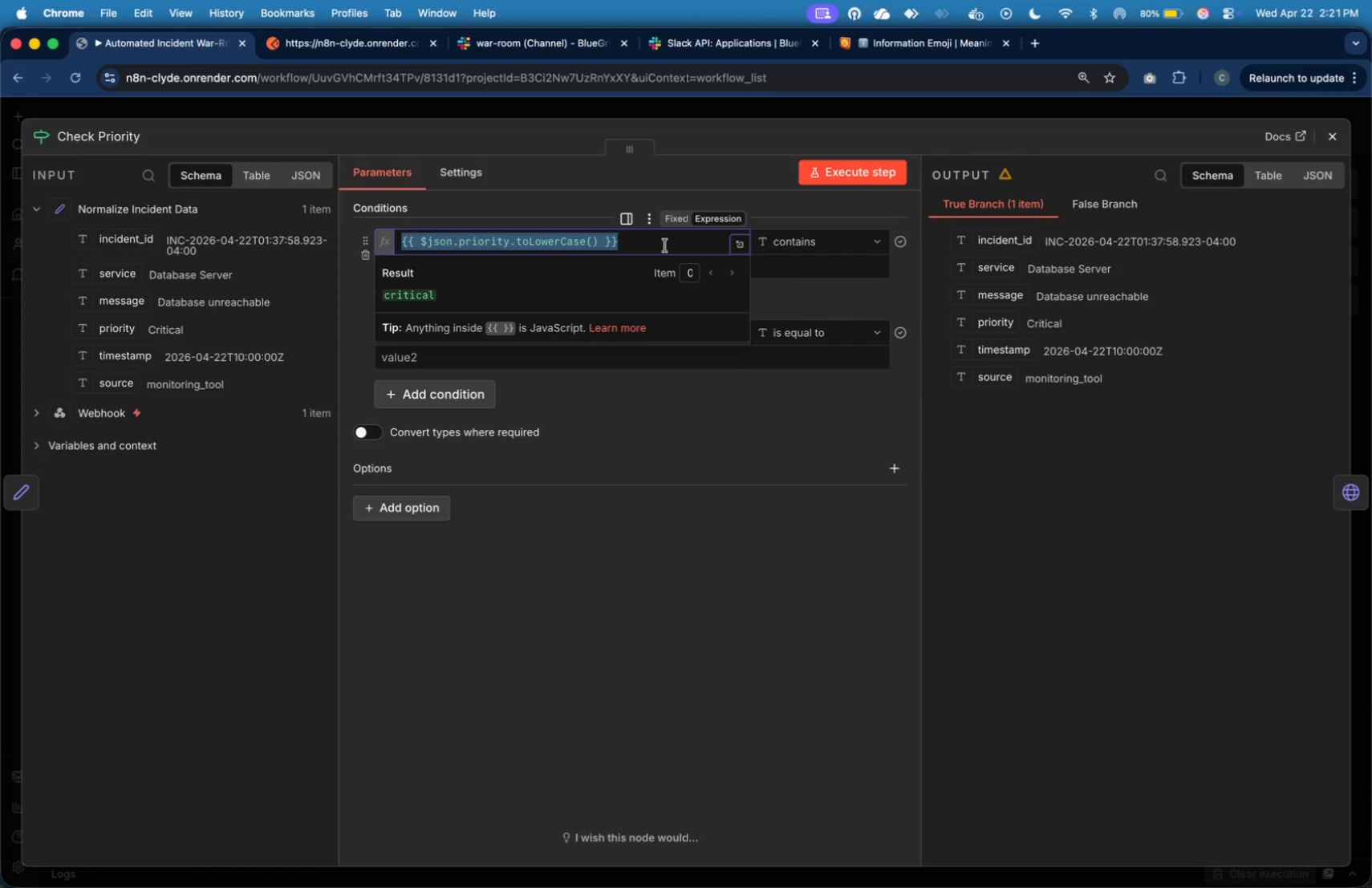 
key(Meta+A)
 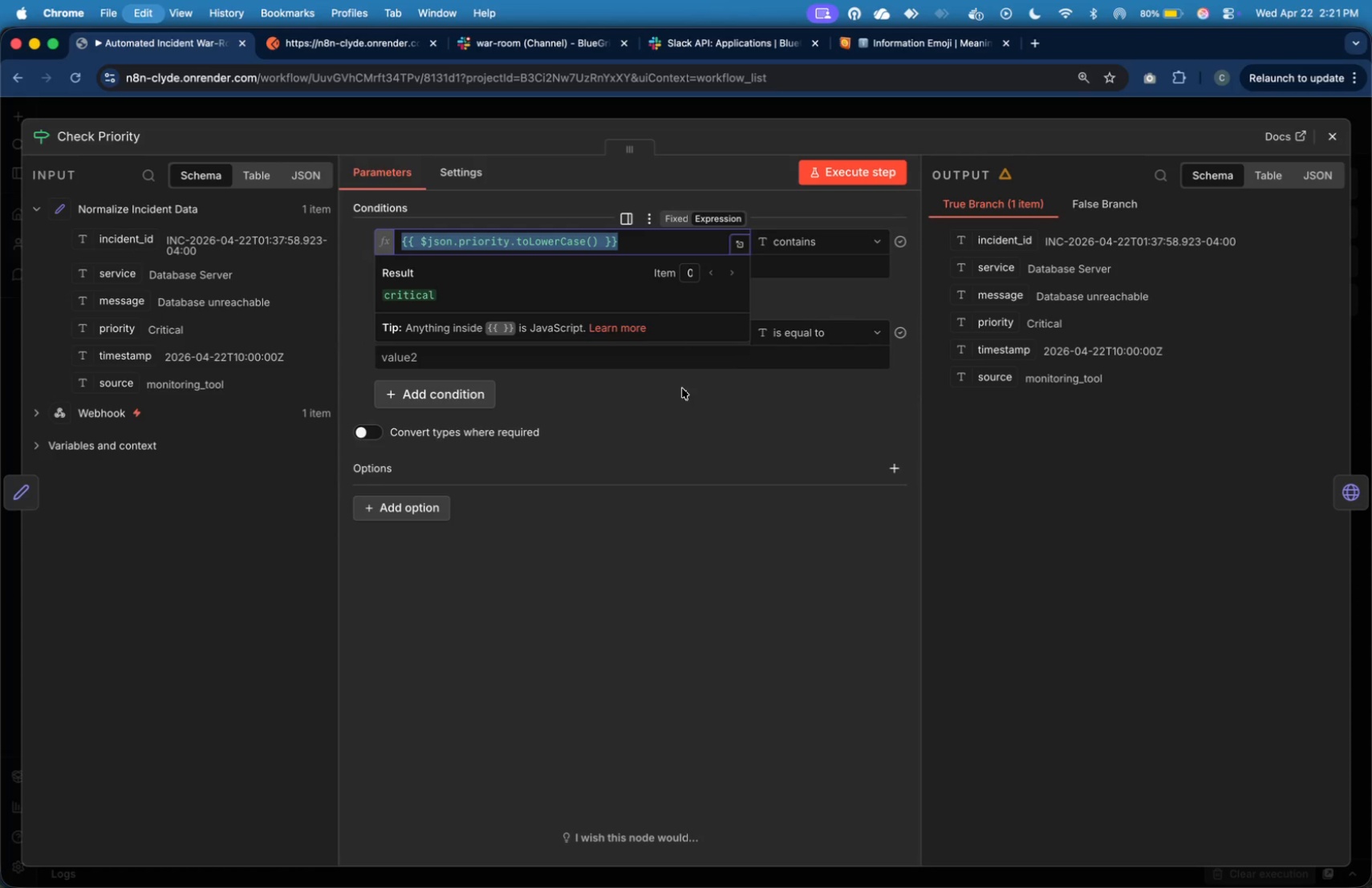 
key(Meta+C)
 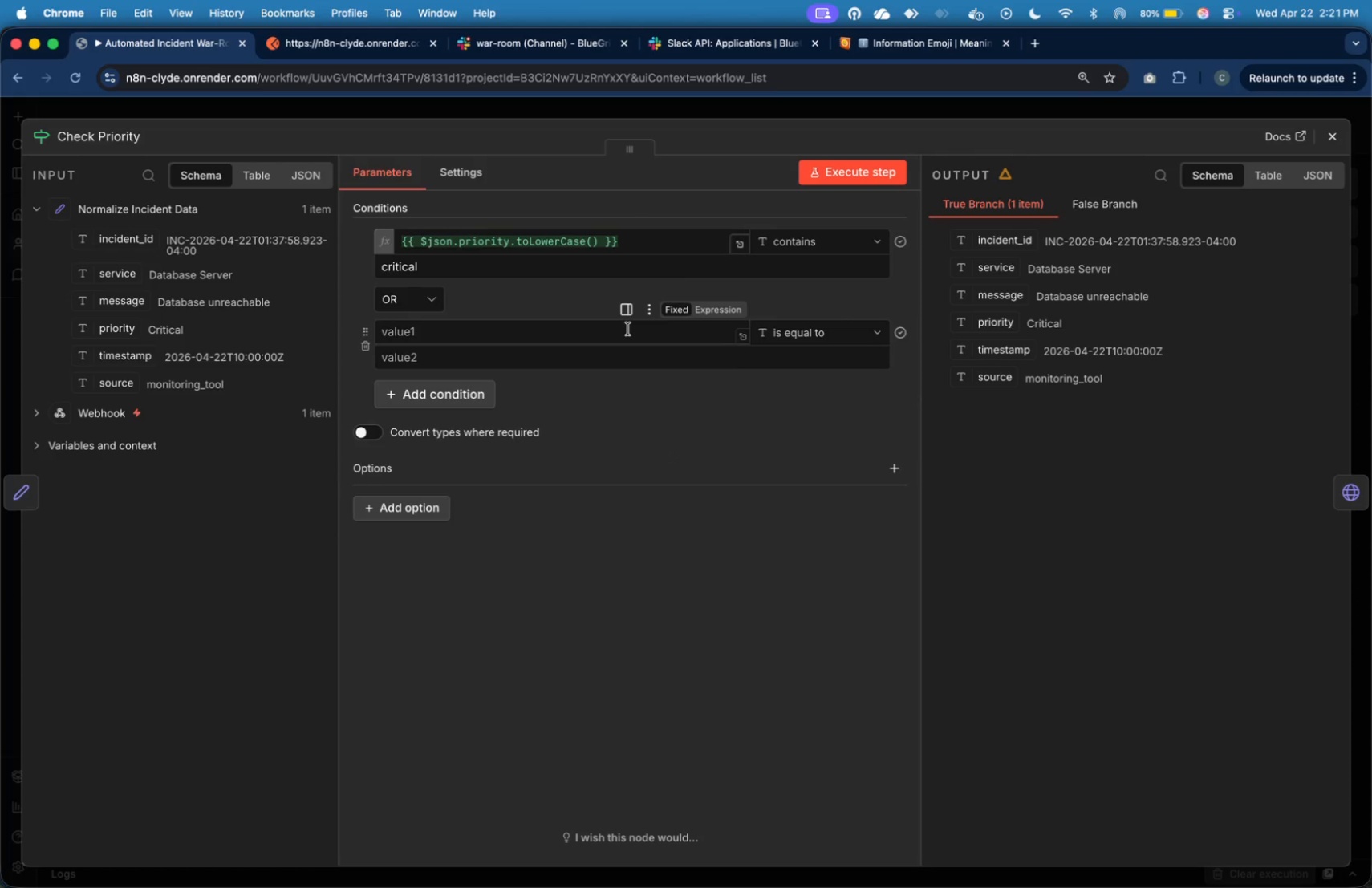 
left_click([628, 329])
 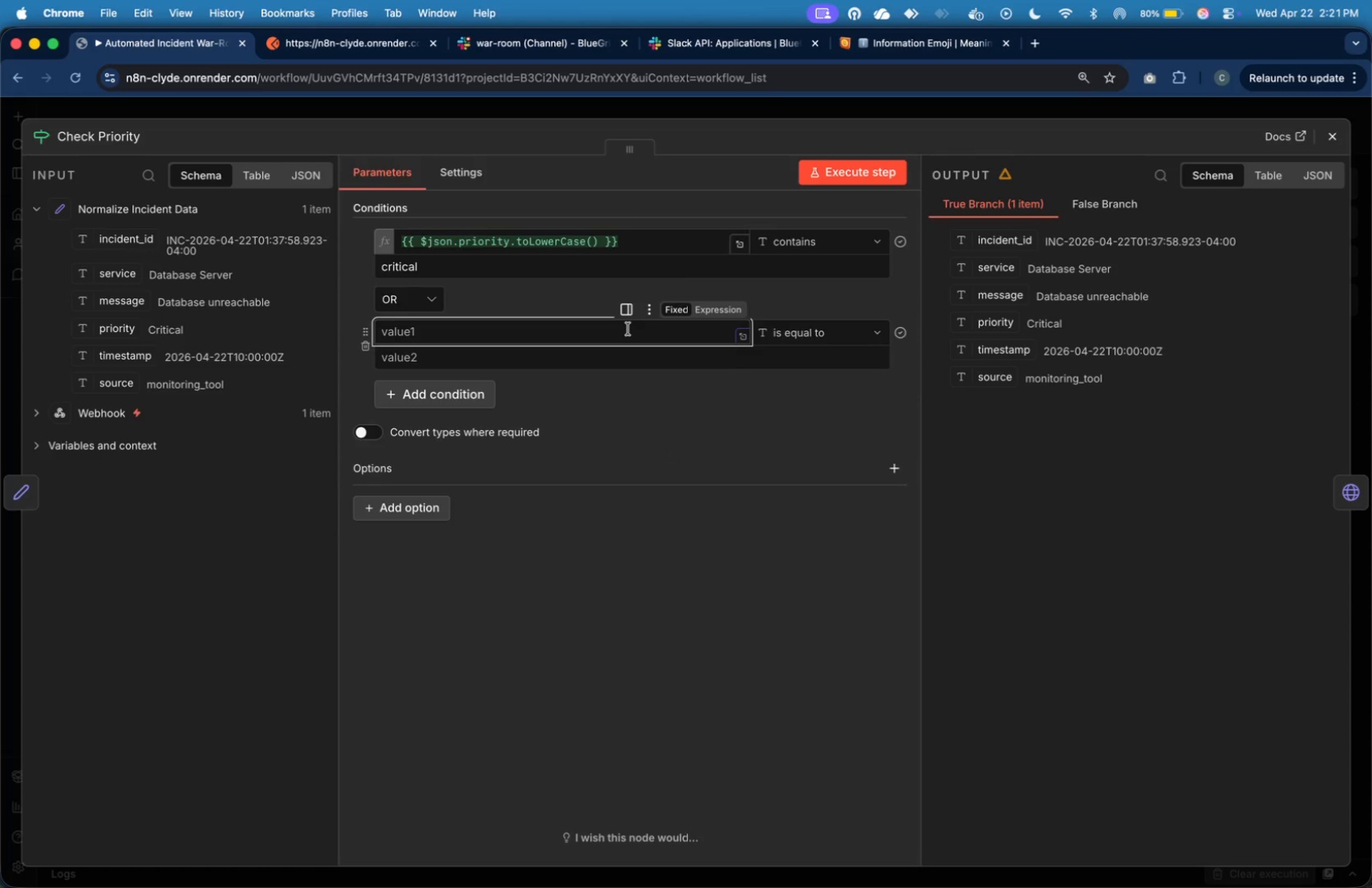 
key(Meta+V)
 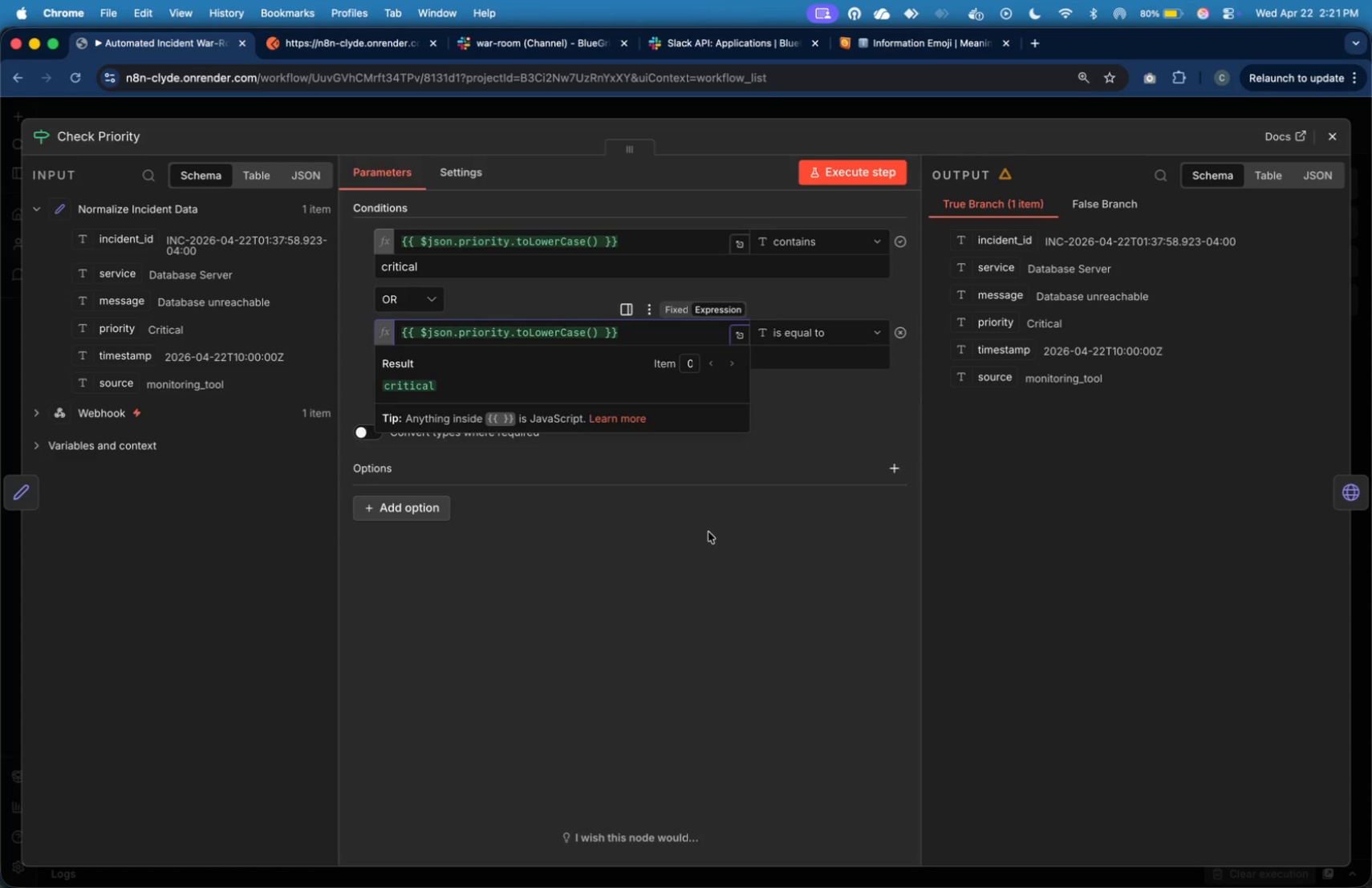 
left_click([708, 532])
 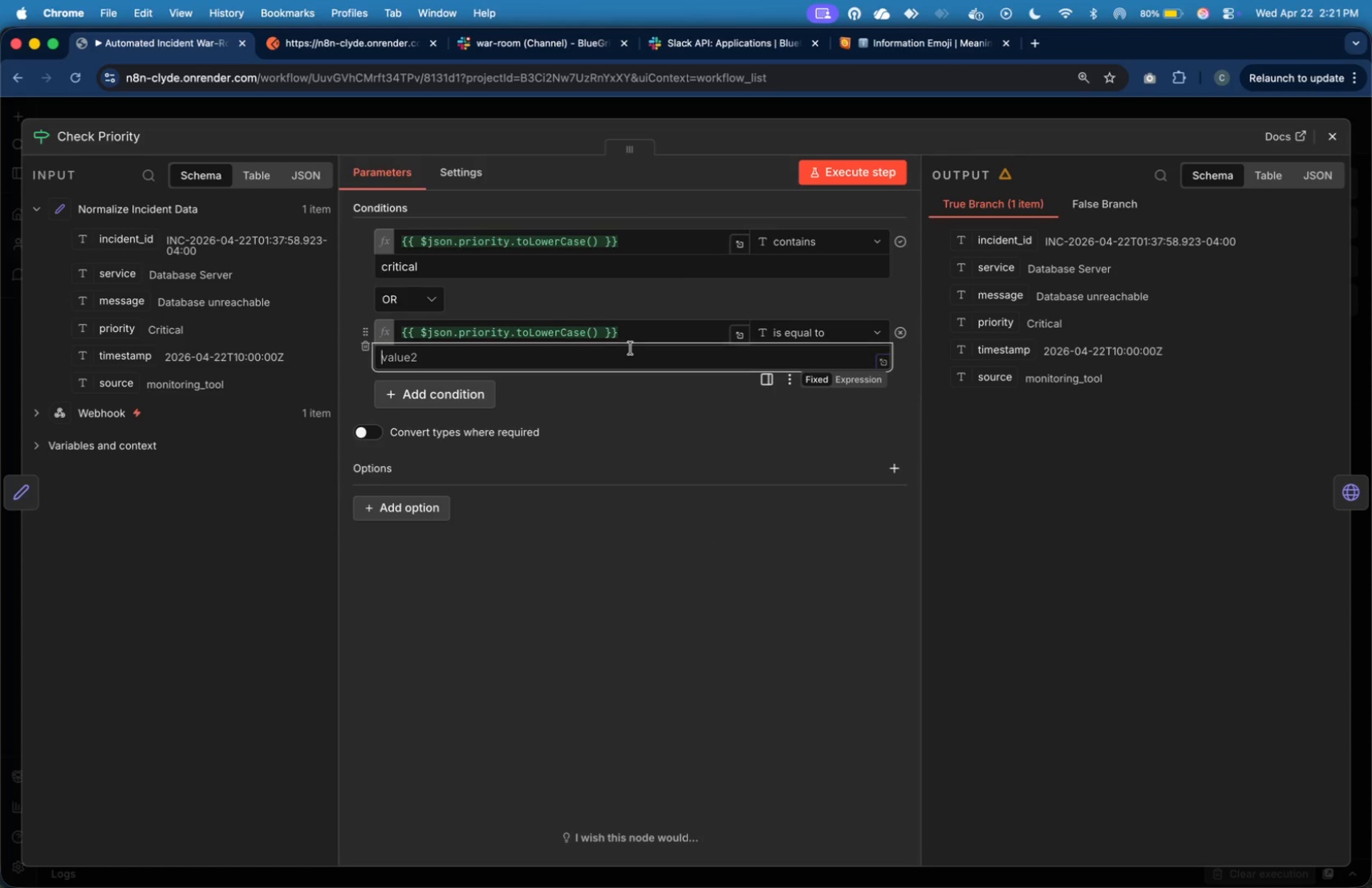 
left_click([631, 348])
 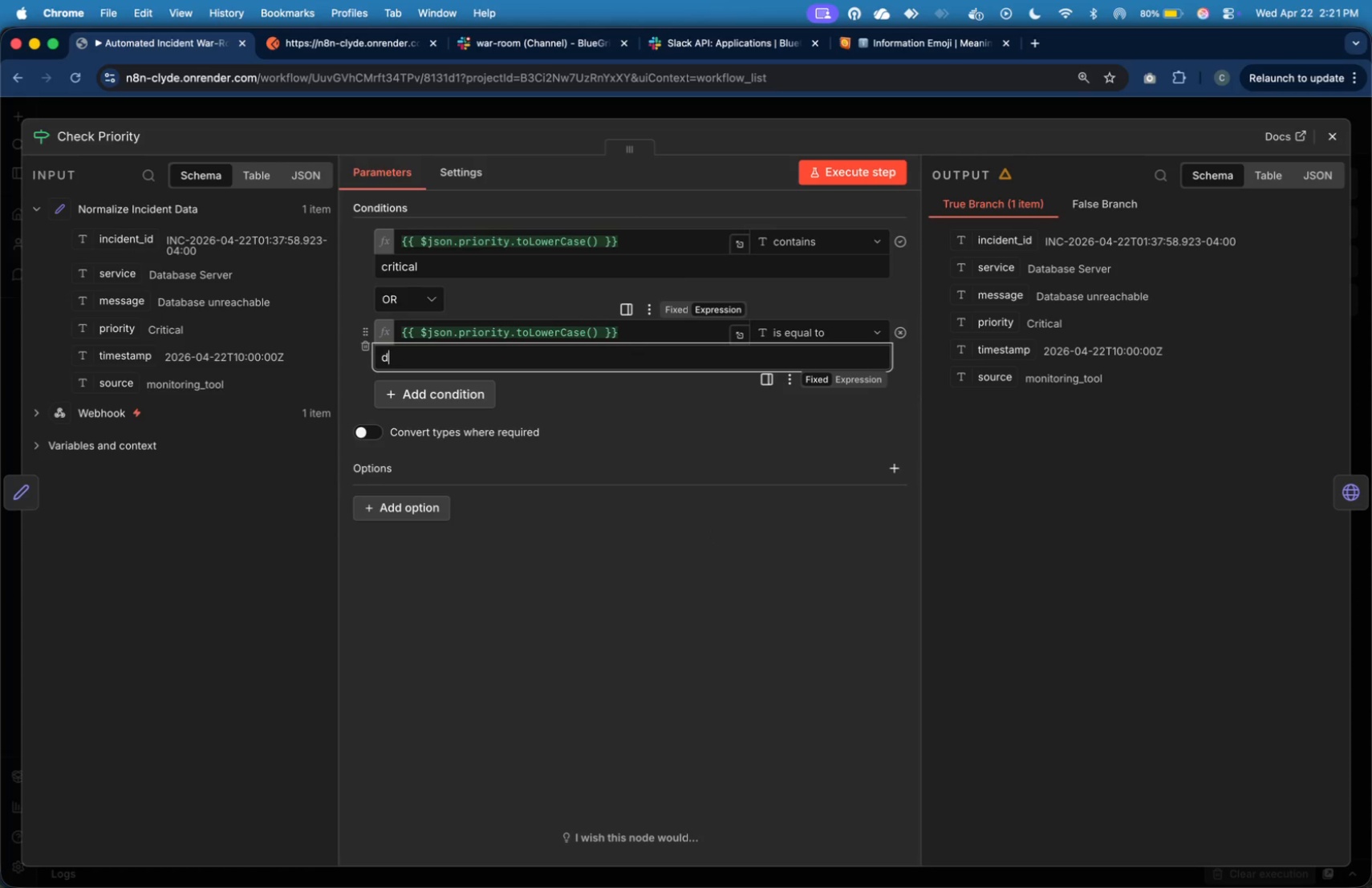 
type(down)
 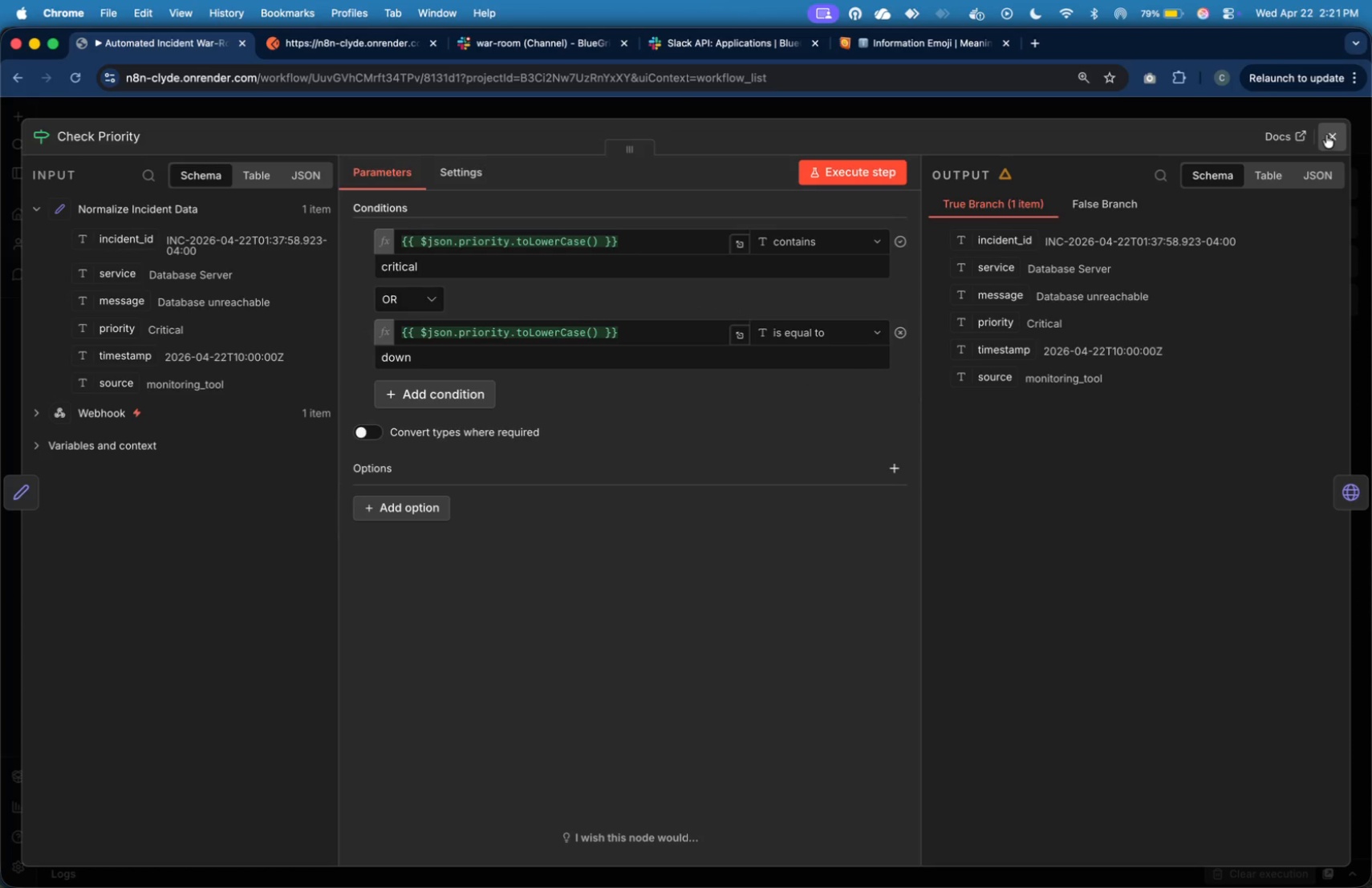 
wait(6.53)
 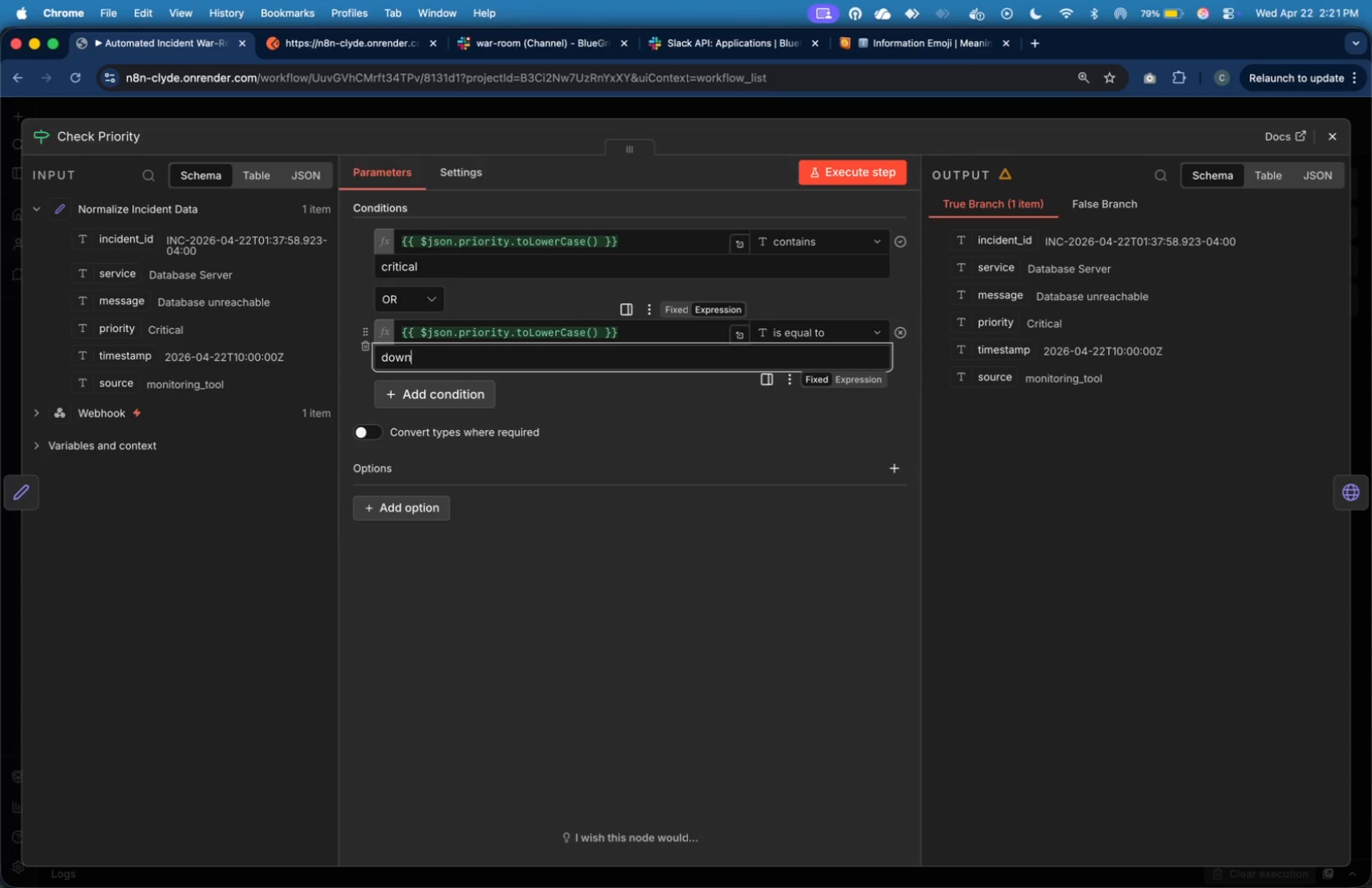 
left_click([892, 533])
 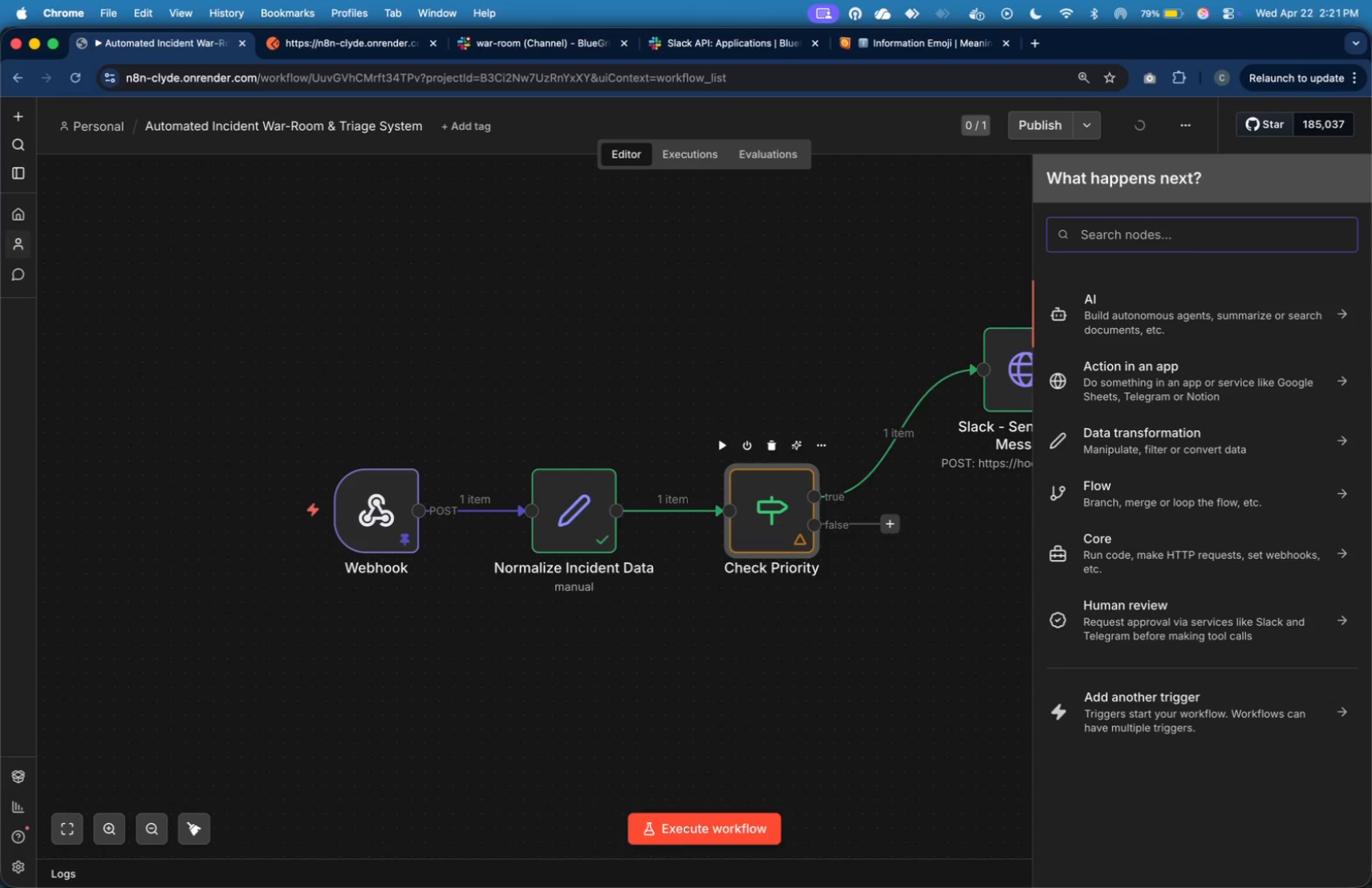 
key(H)
 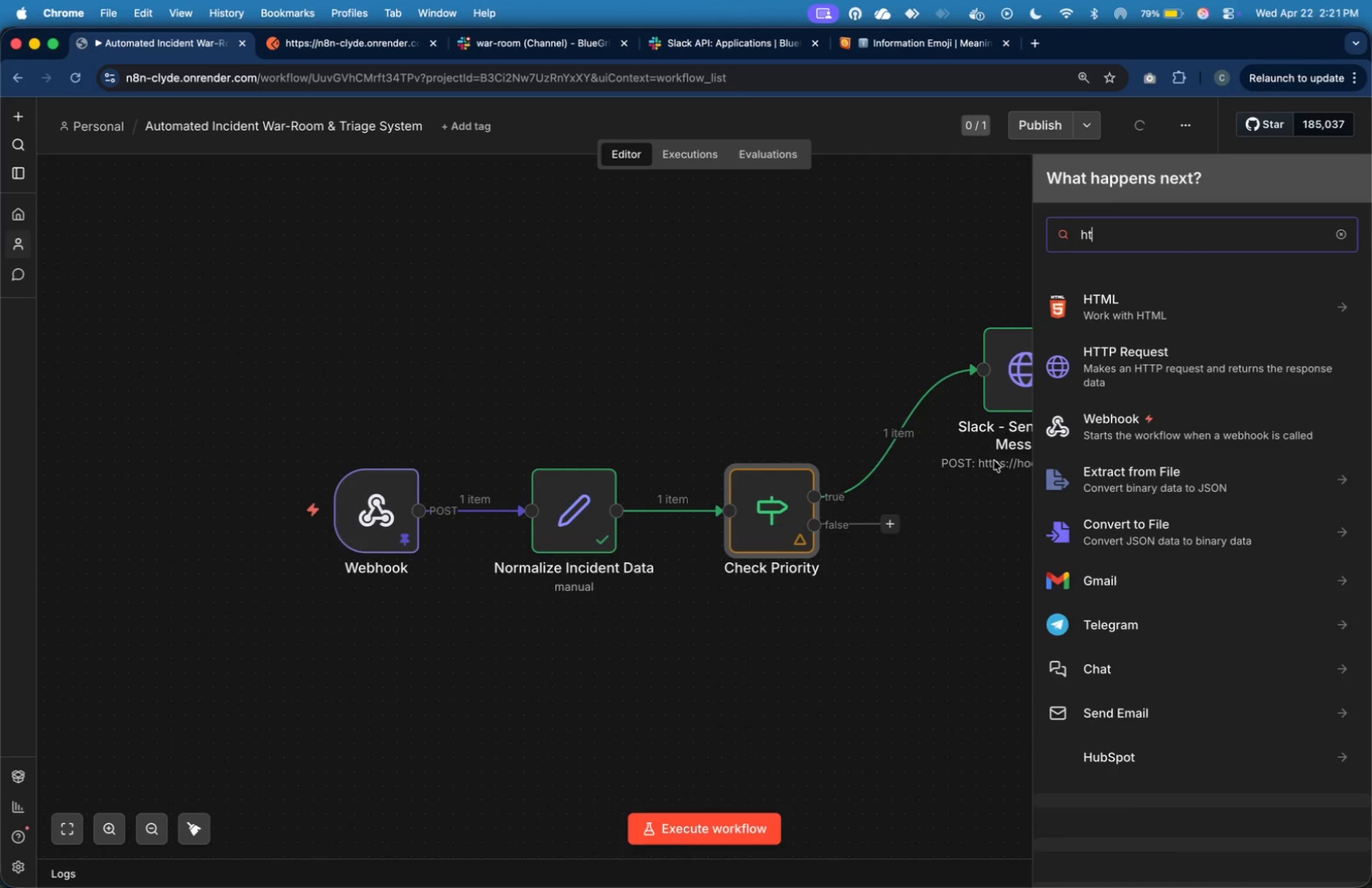 
type(tt)
 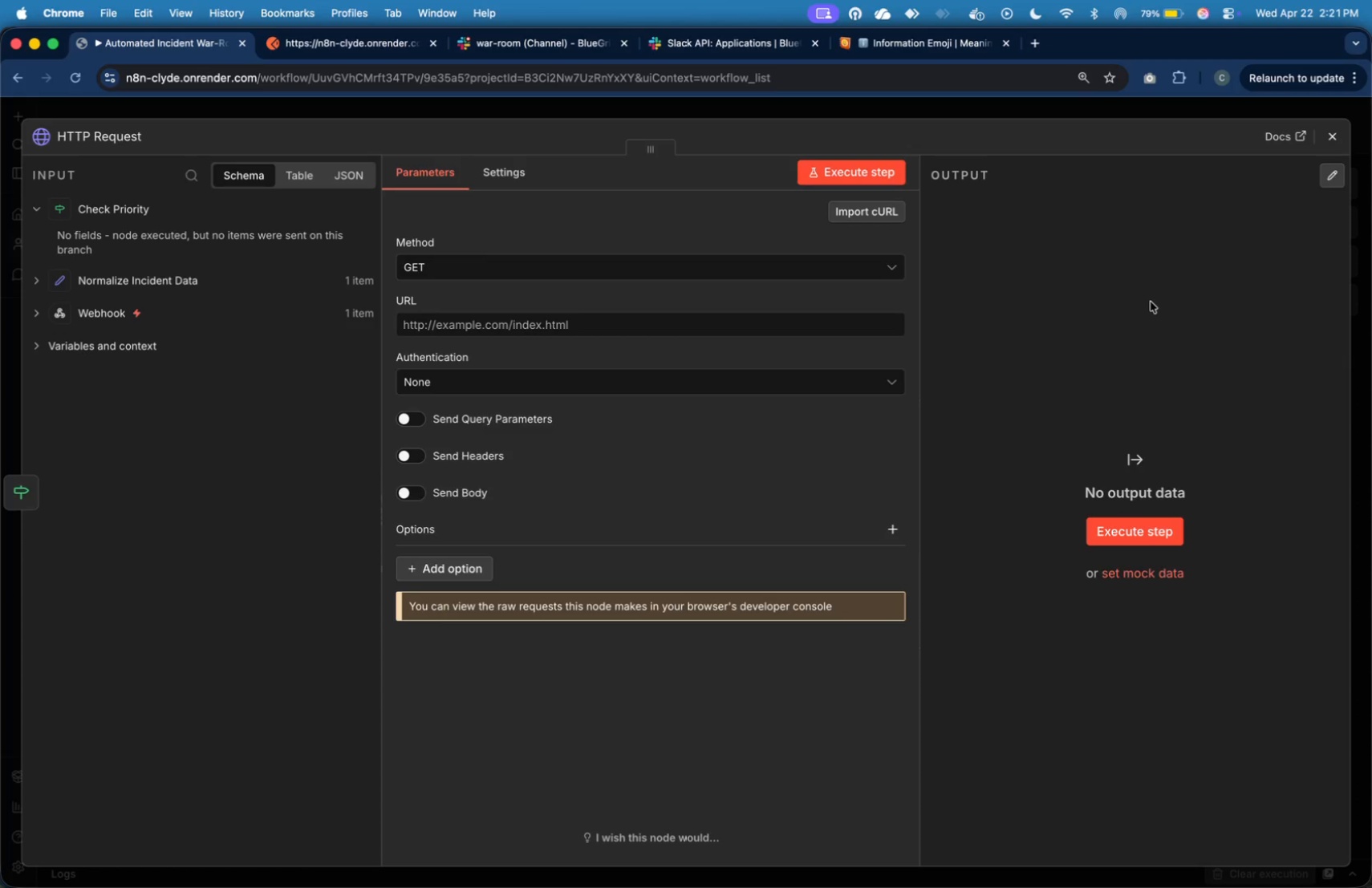 
wait(7.47)
 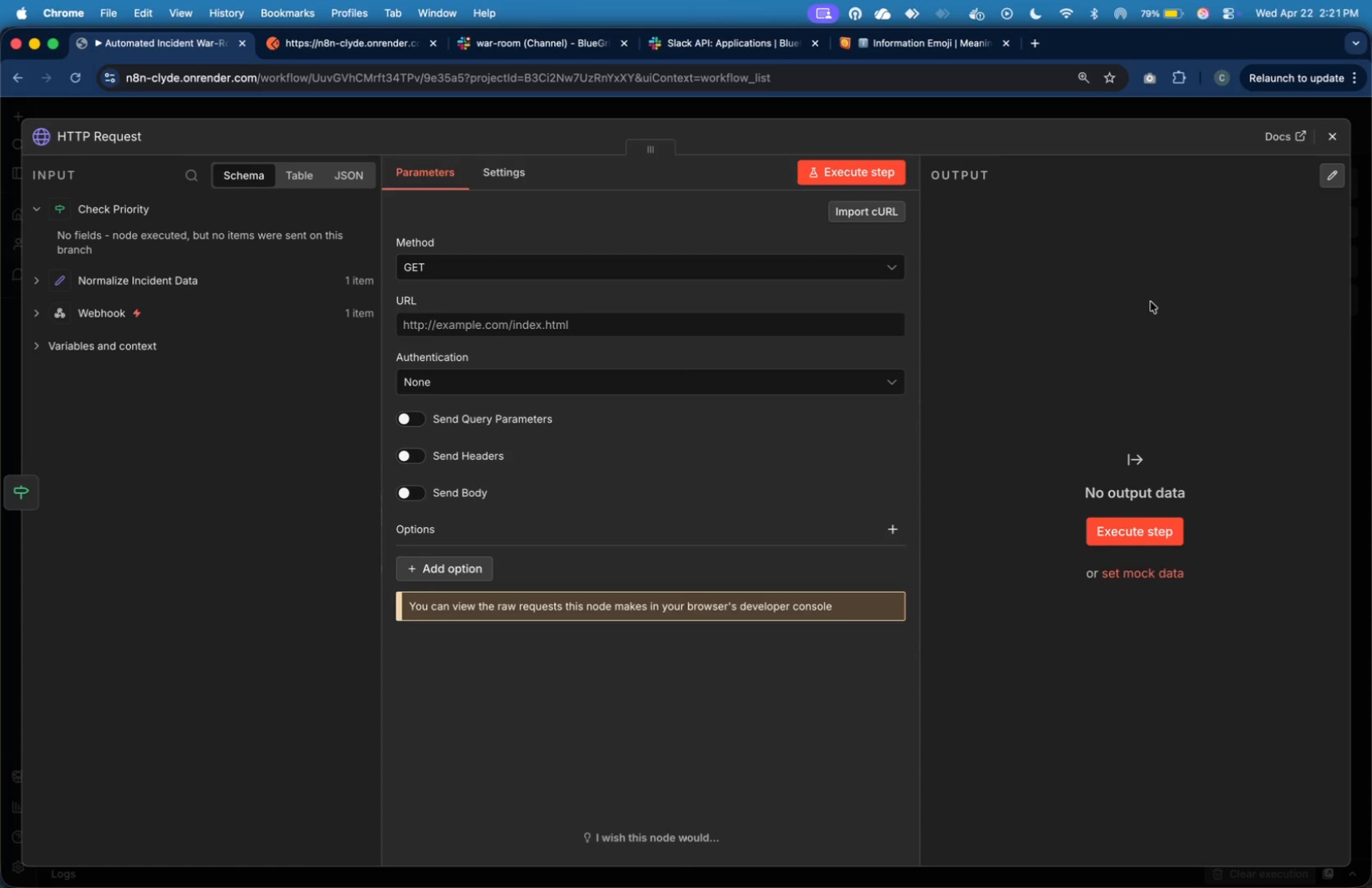 
left_click([753, 272])
 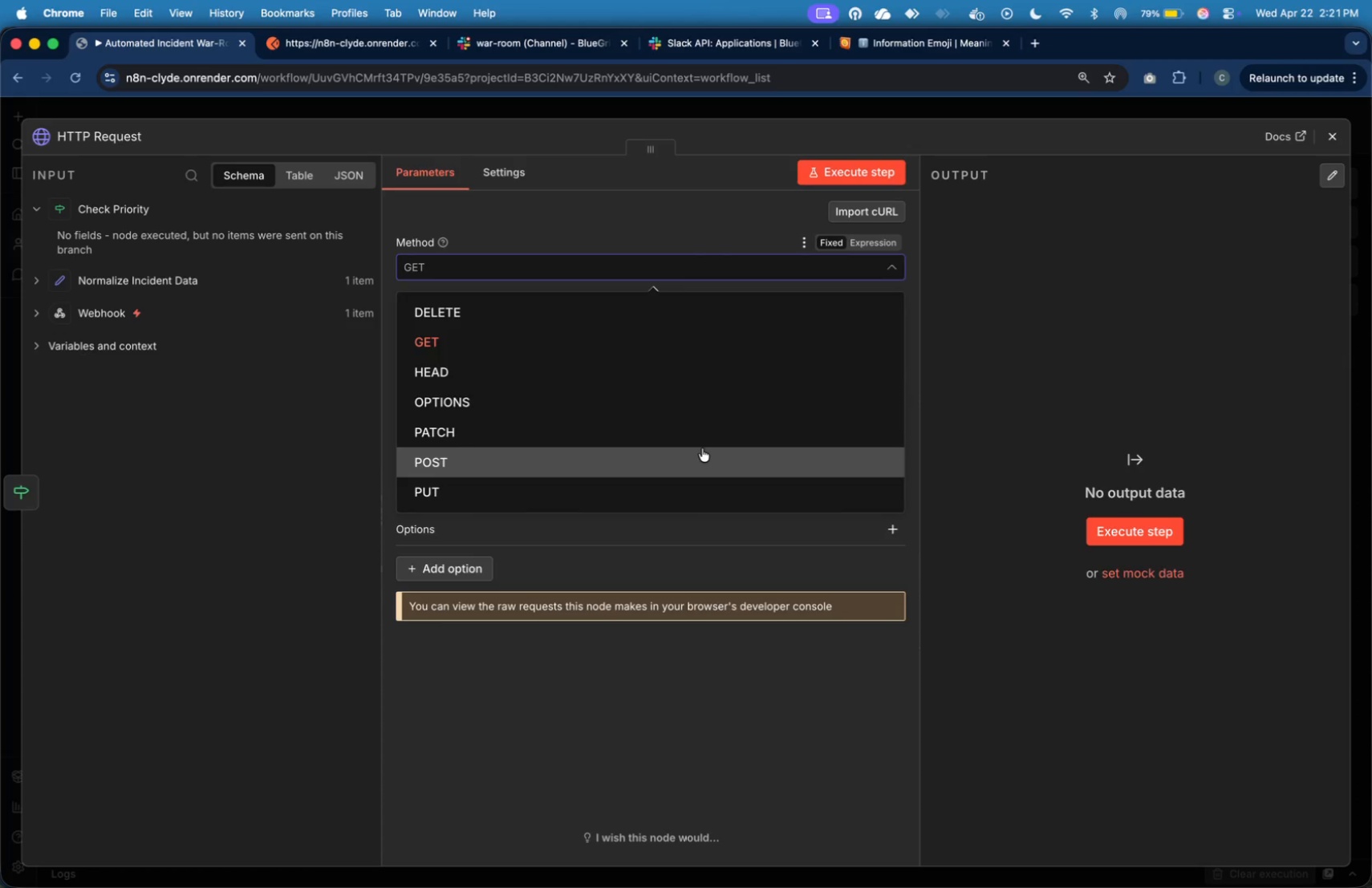 
left_click([701, 451])
 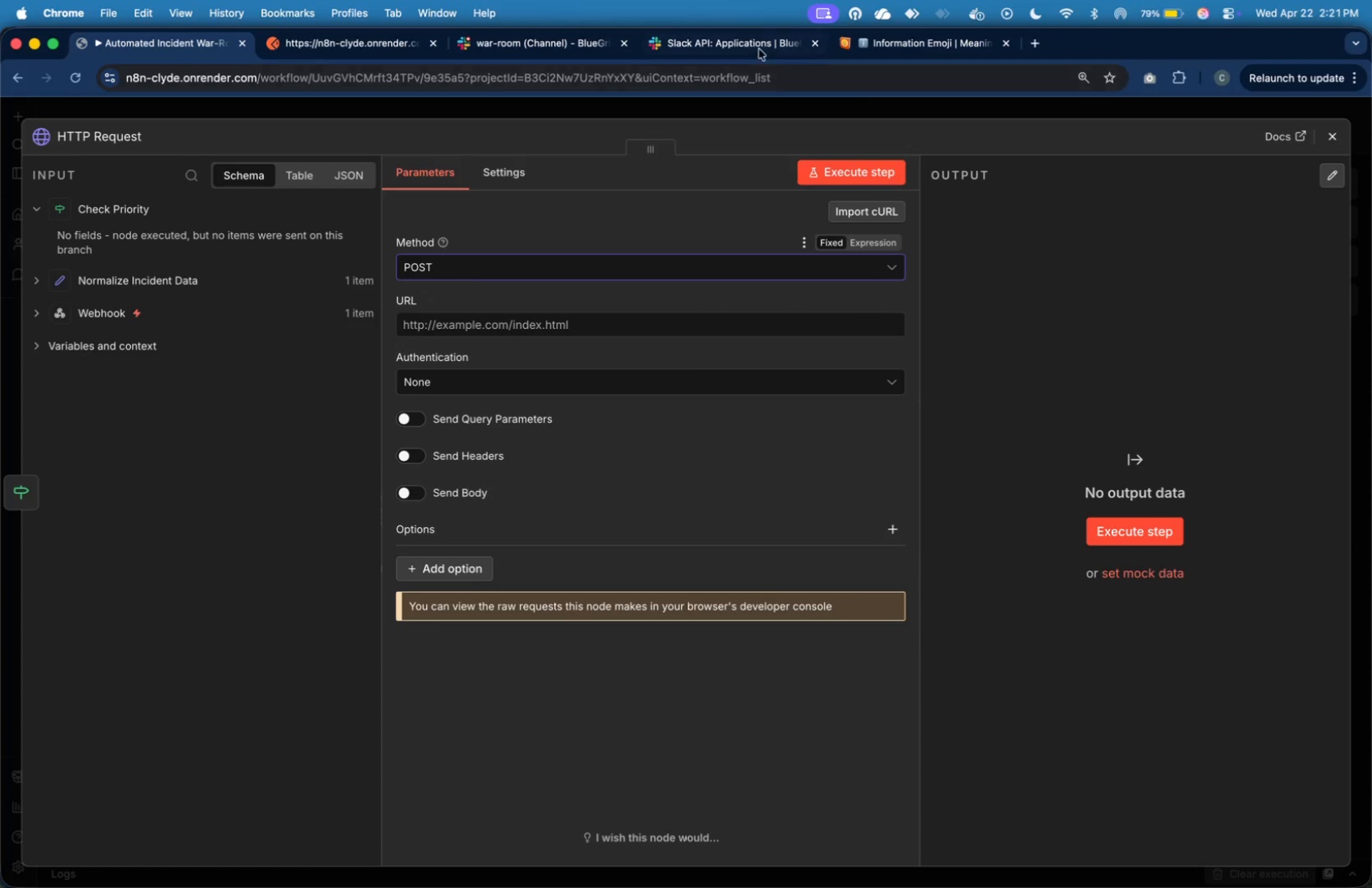 
left_click([757, 45])
 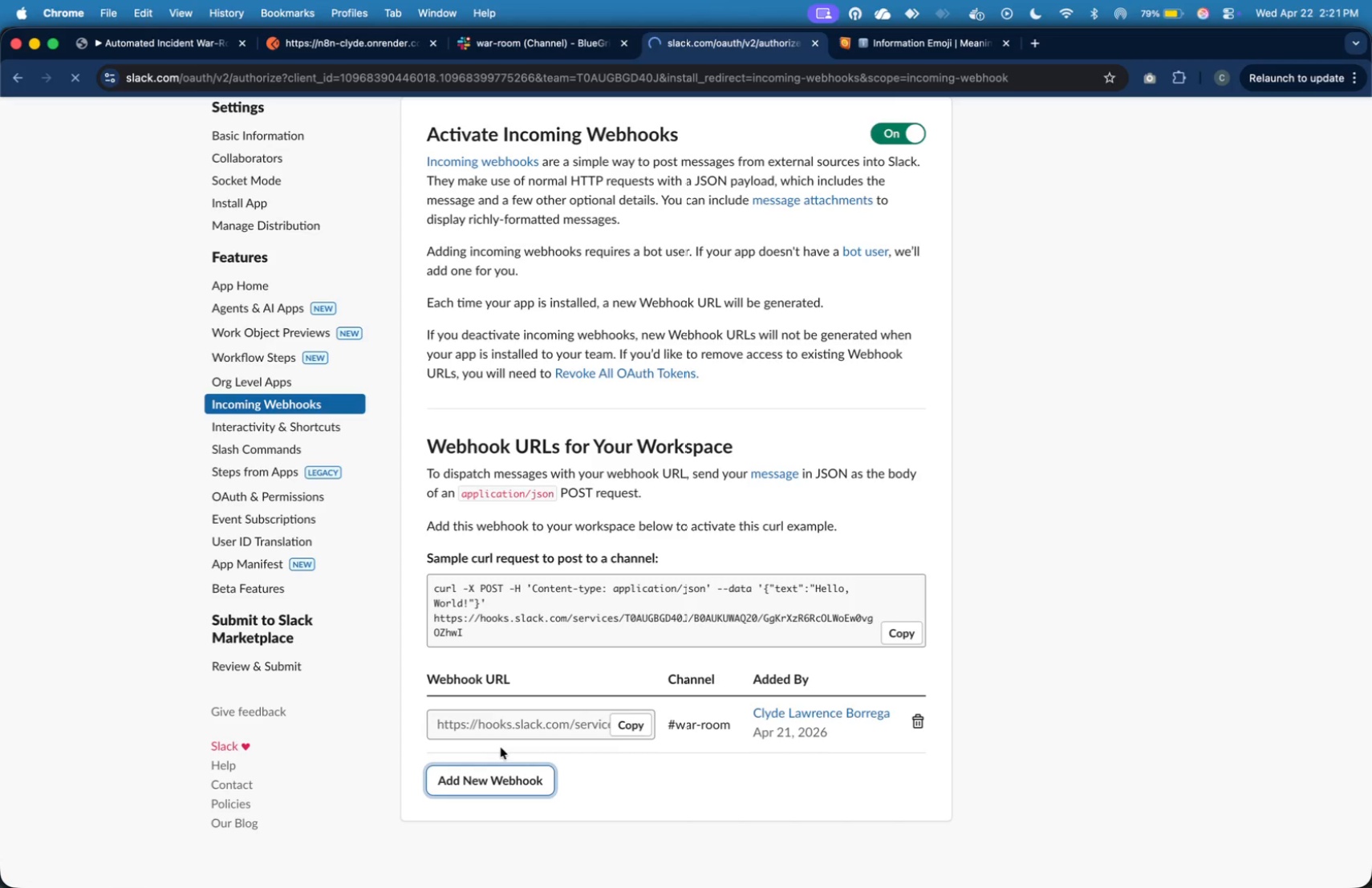 
mouse_move([529, 631])
 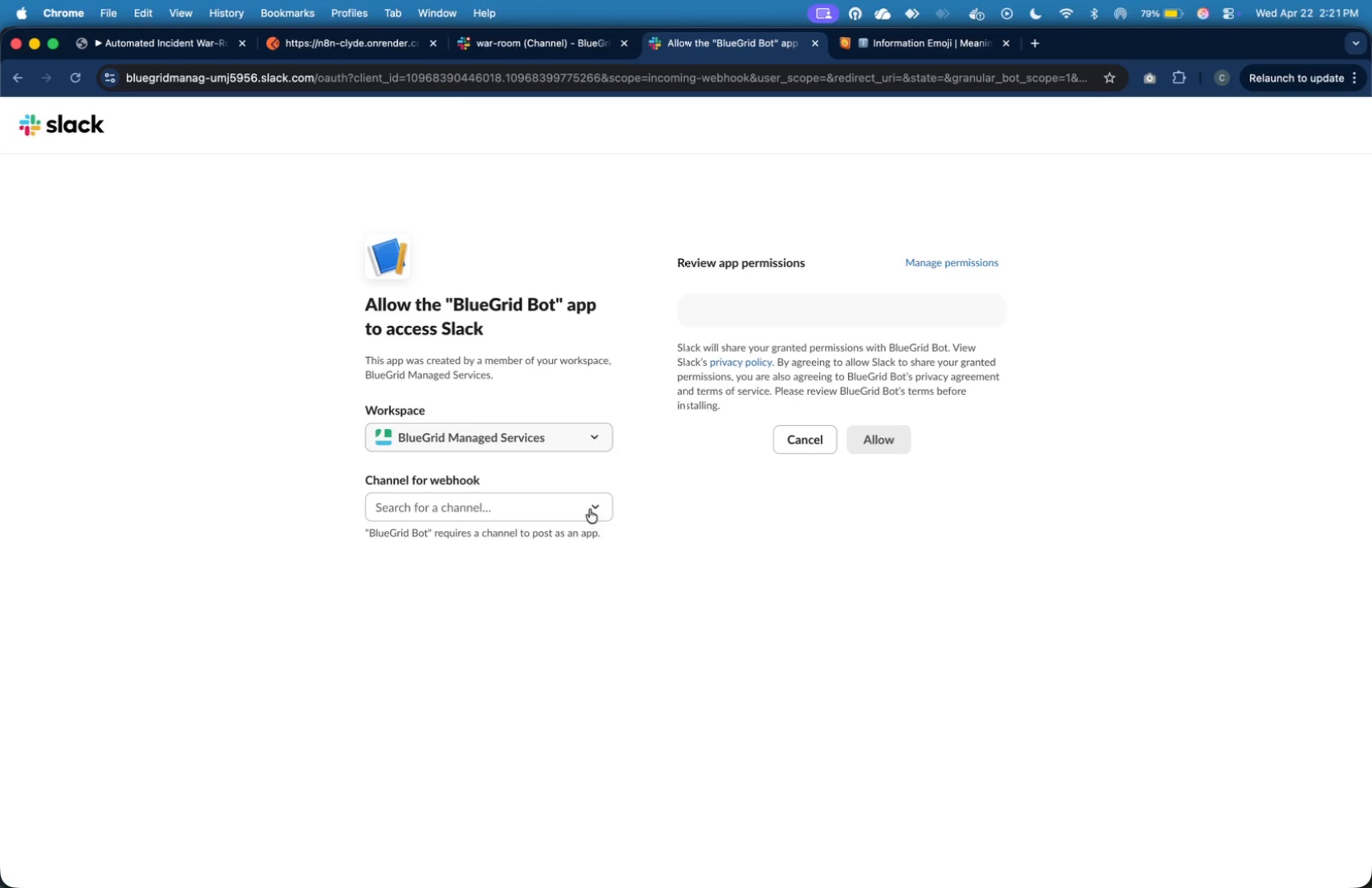 
mouse_move([594, 529])
 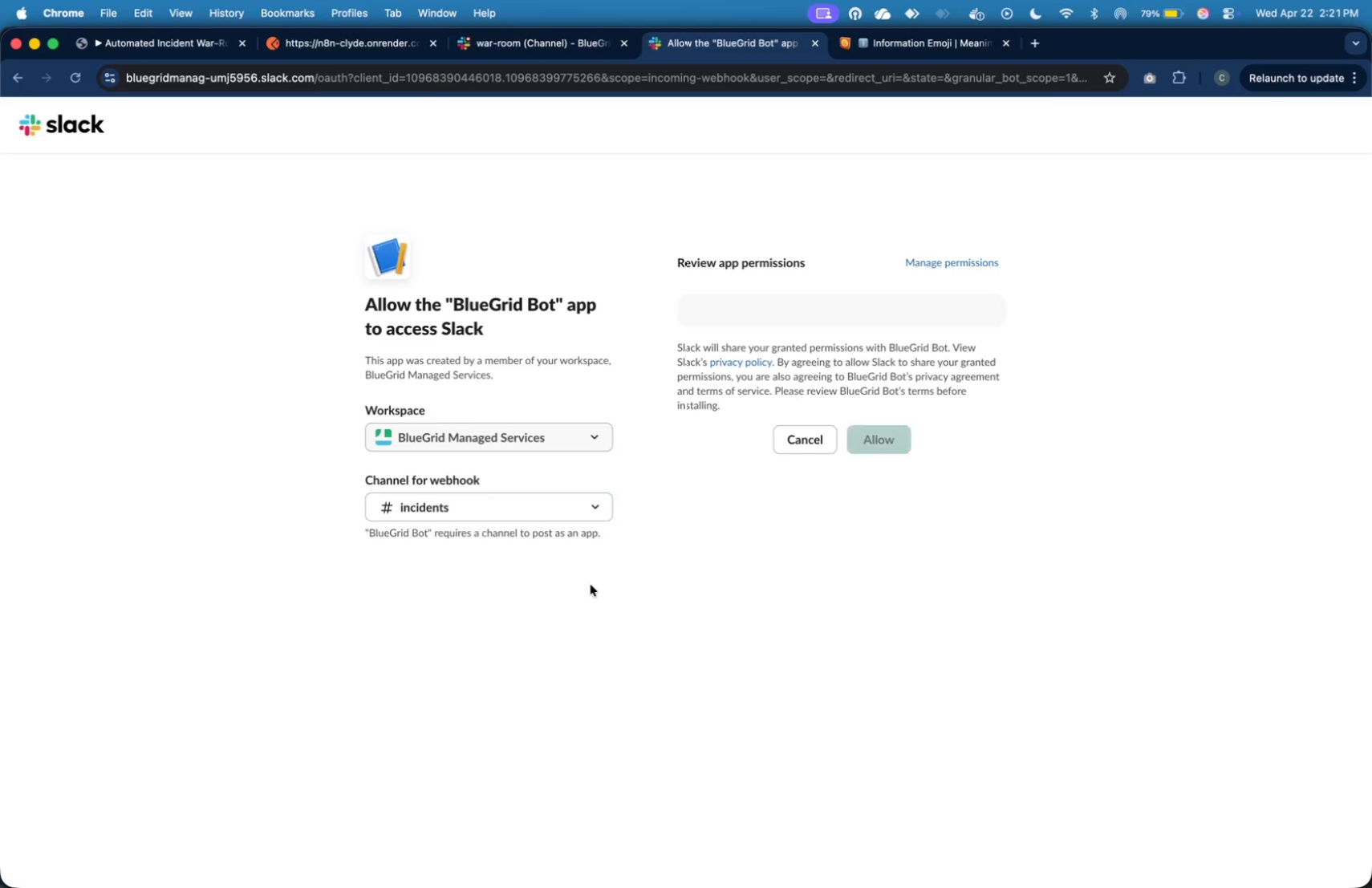 
left_click([591, 585])
 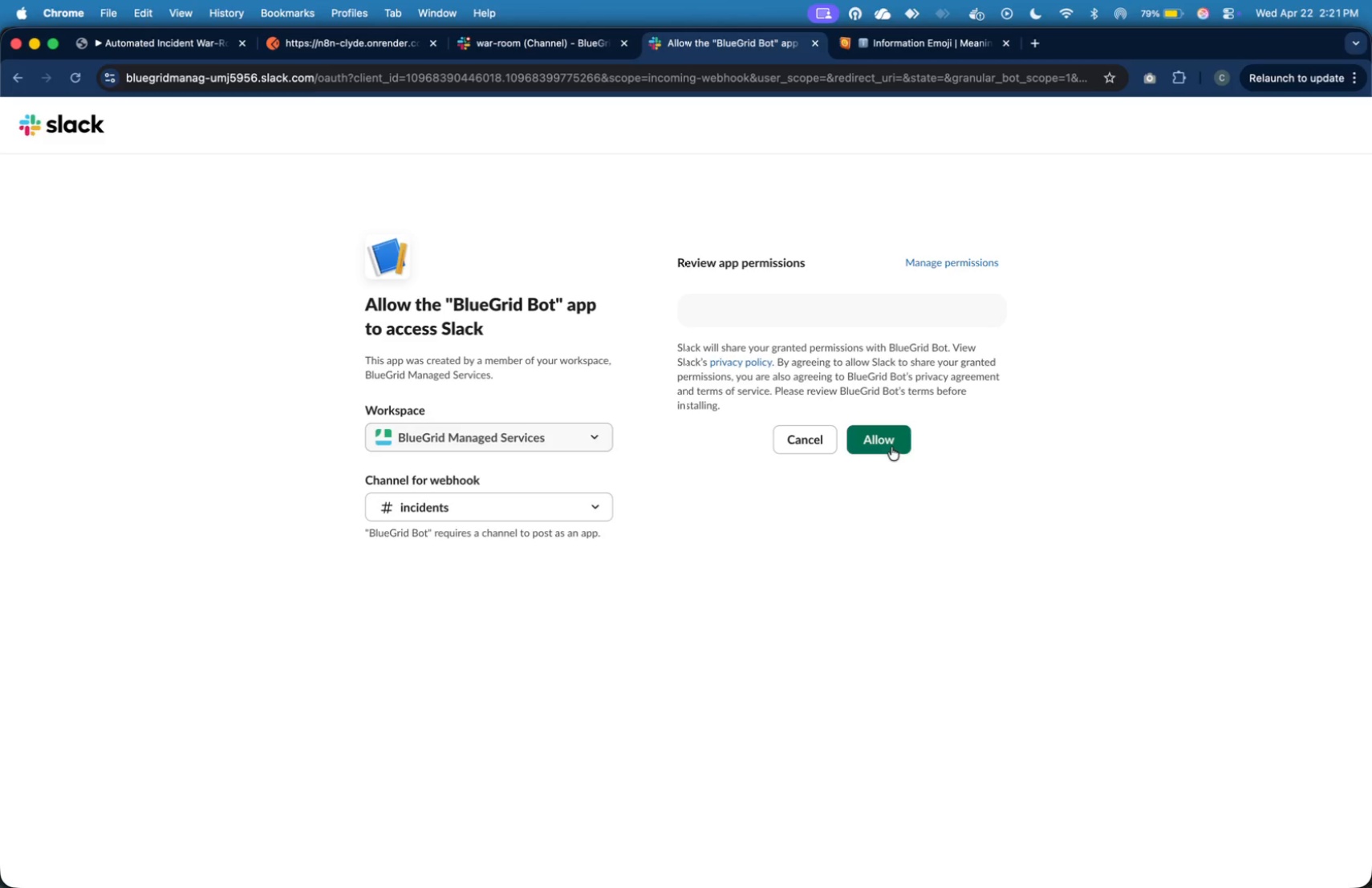 
left_click([891, 447])
 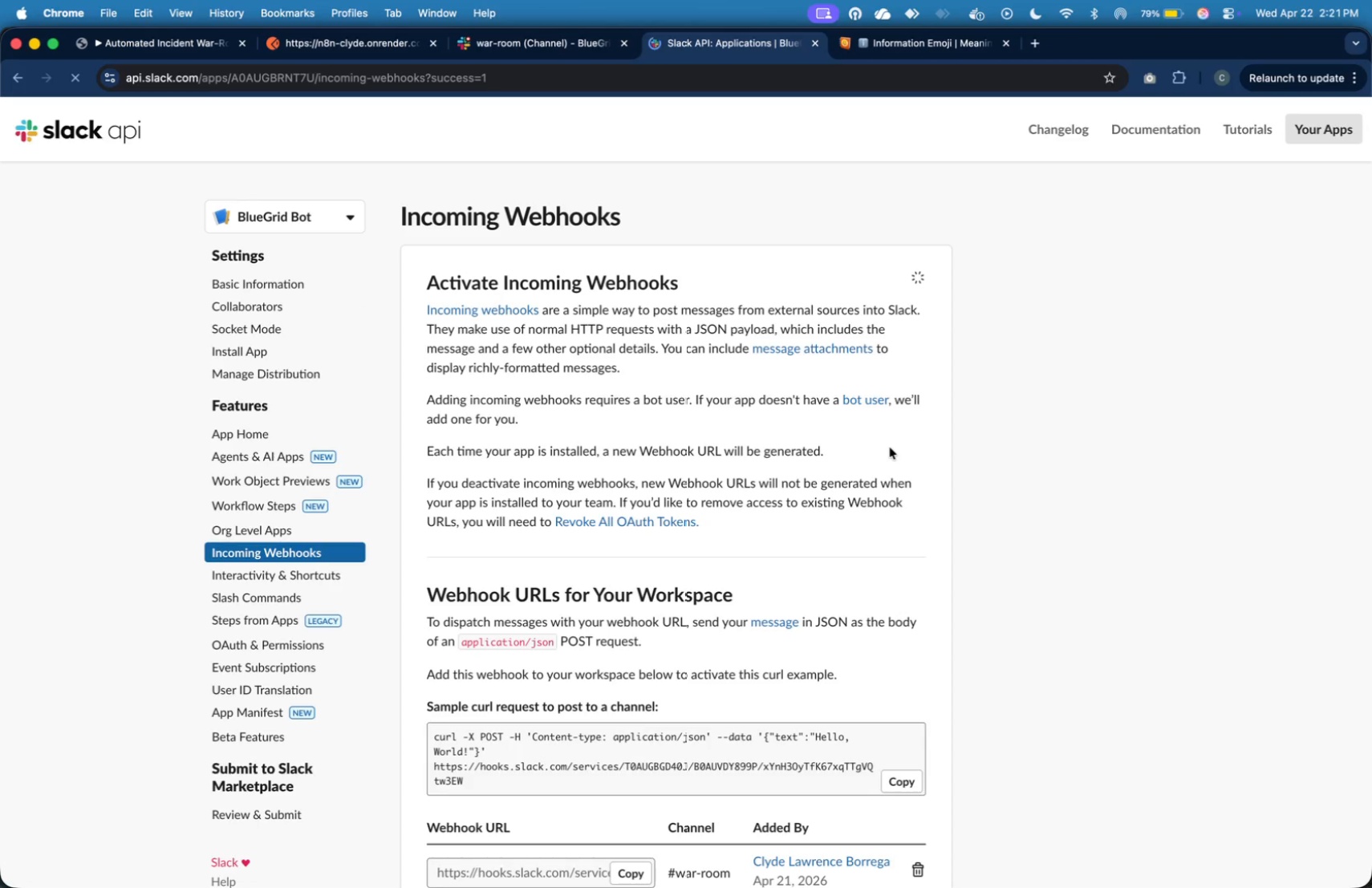 
wait(9.57)
 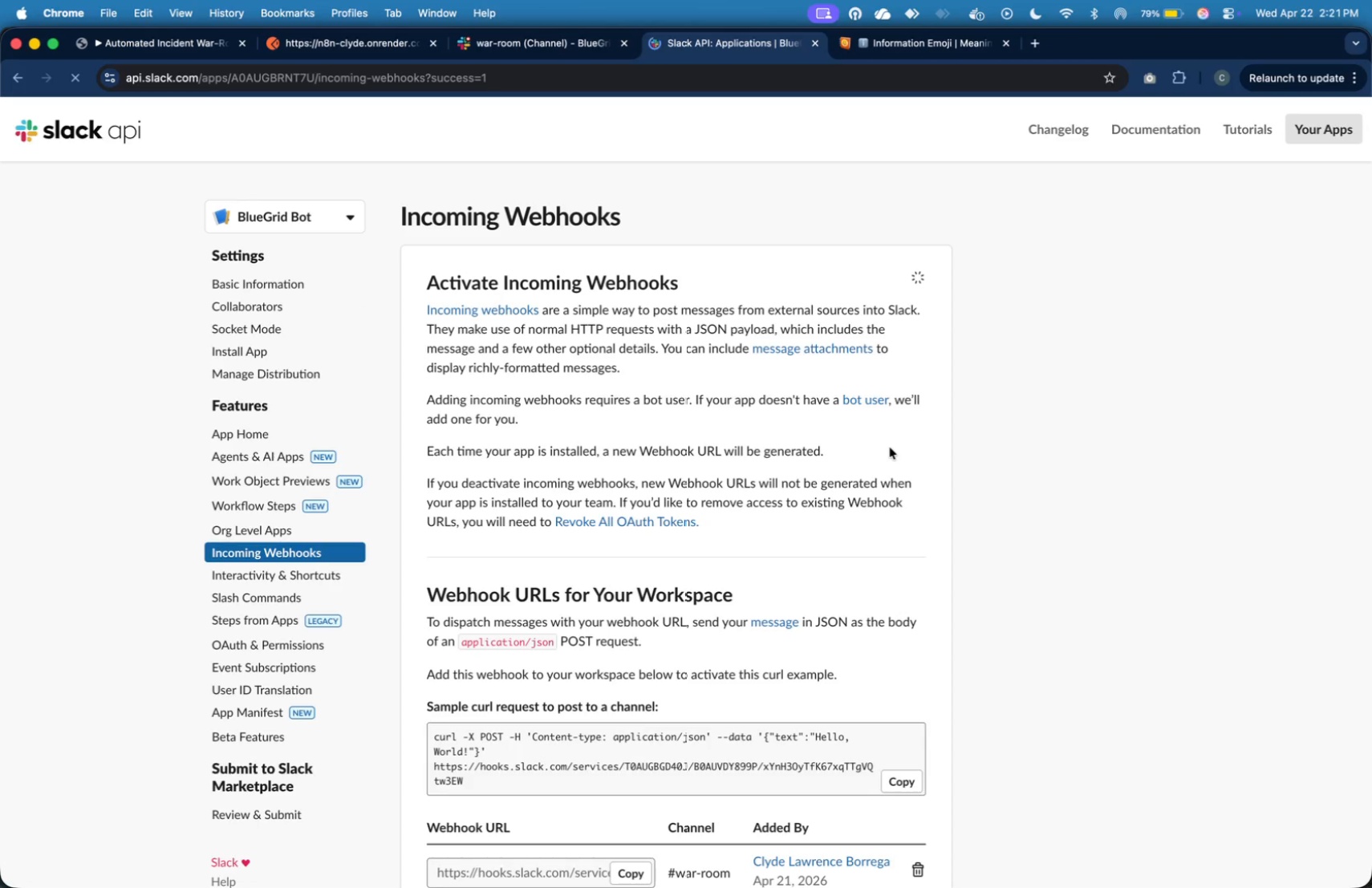 
scroll: coordinate [812, 537], scroll_direction: up, amount: 2.0
 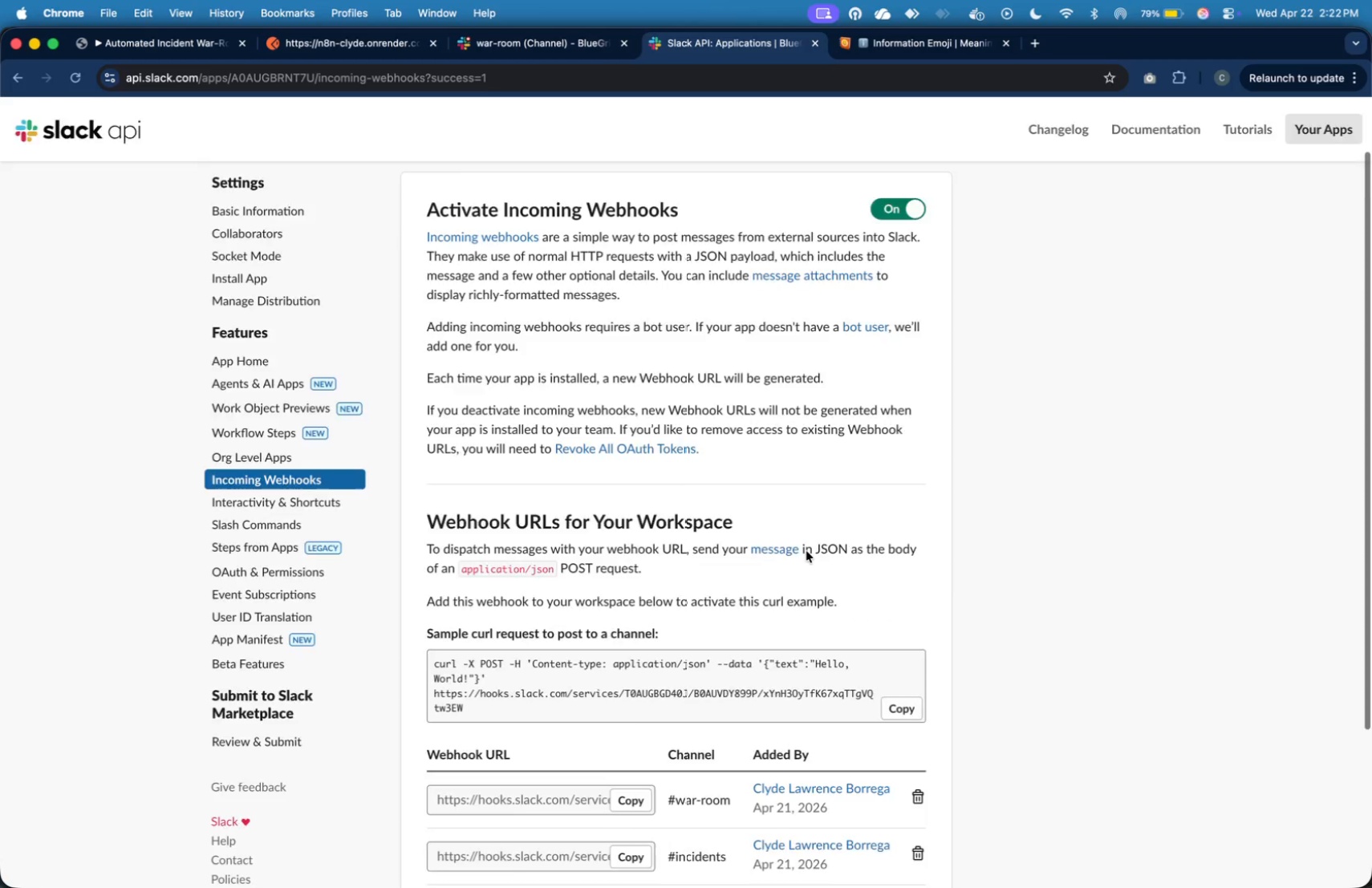 
scroll: coordinate [712, 629], scroll_direction: down, amount: 16.0
 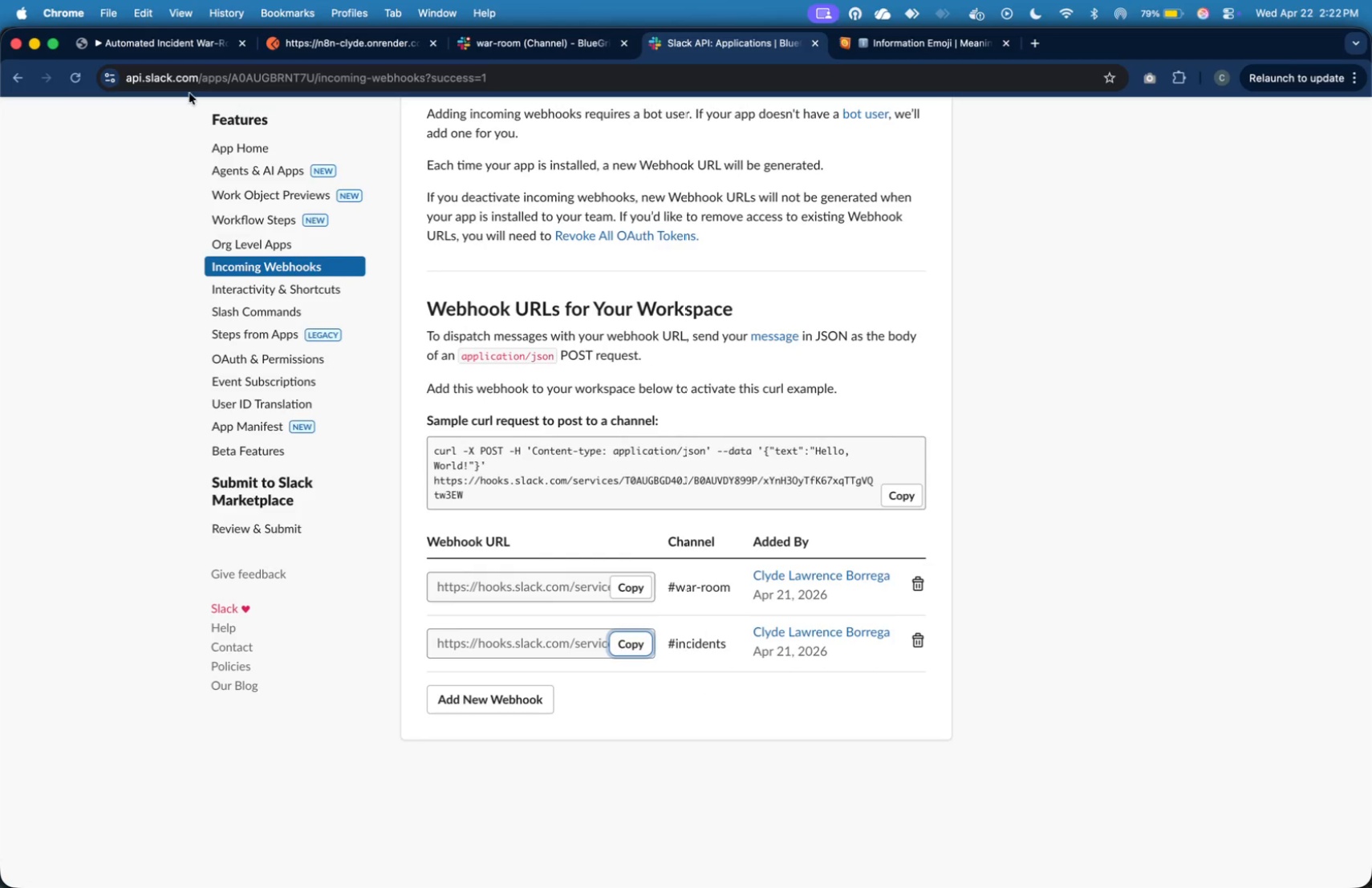 
left_click([176, 47])
 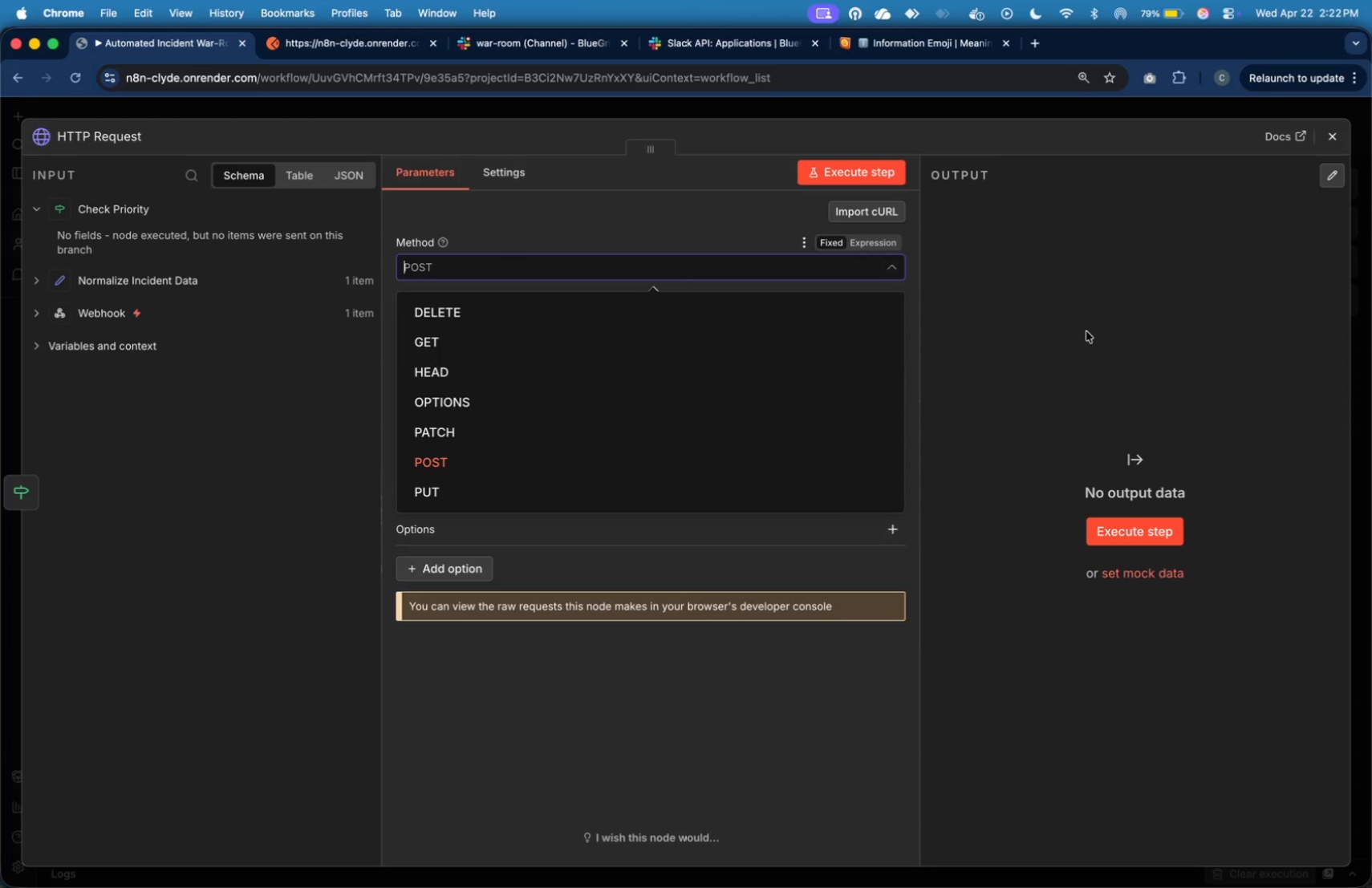 
left_click([1086, 331])
 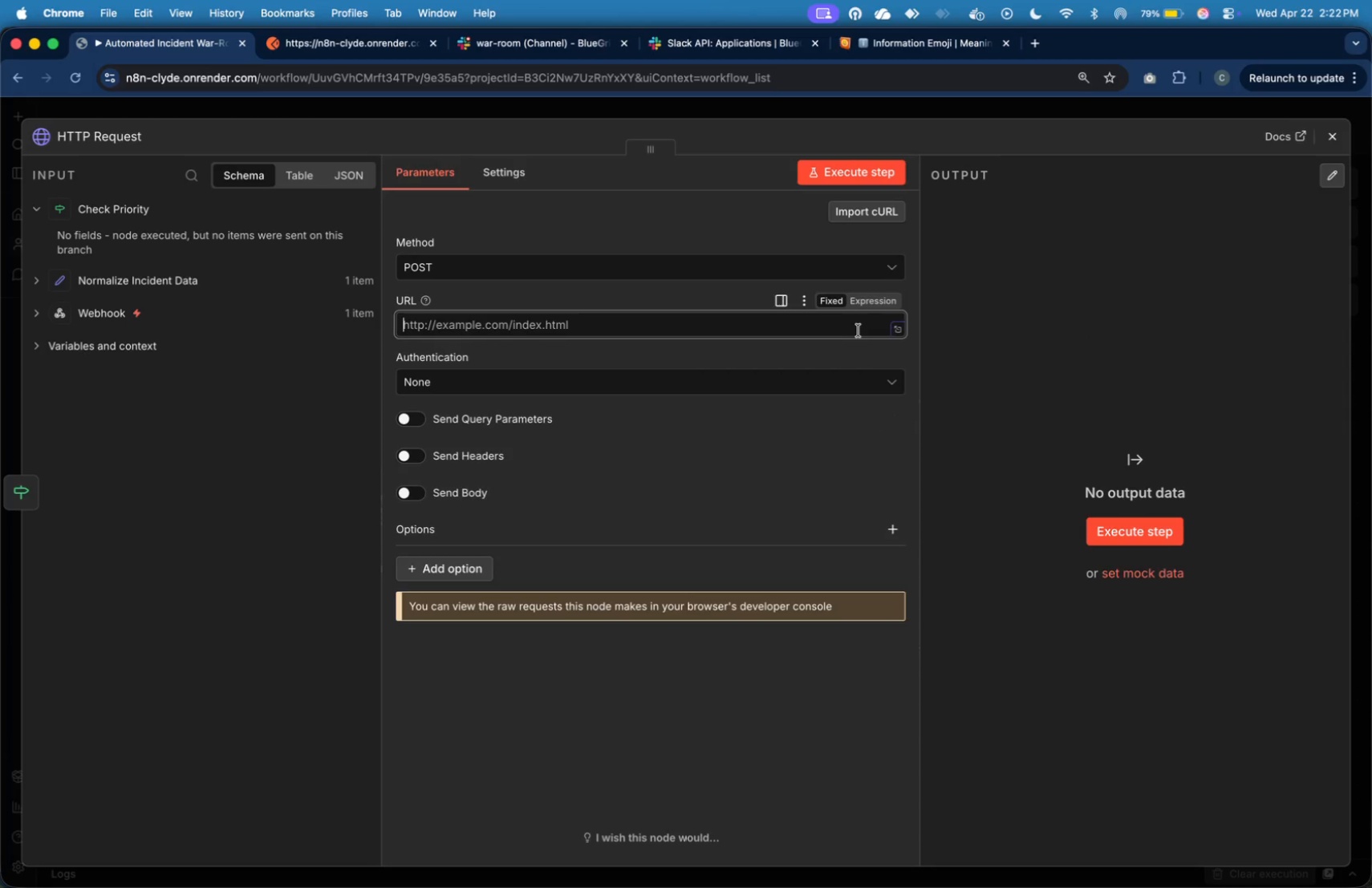 
left_click([859, 330])
 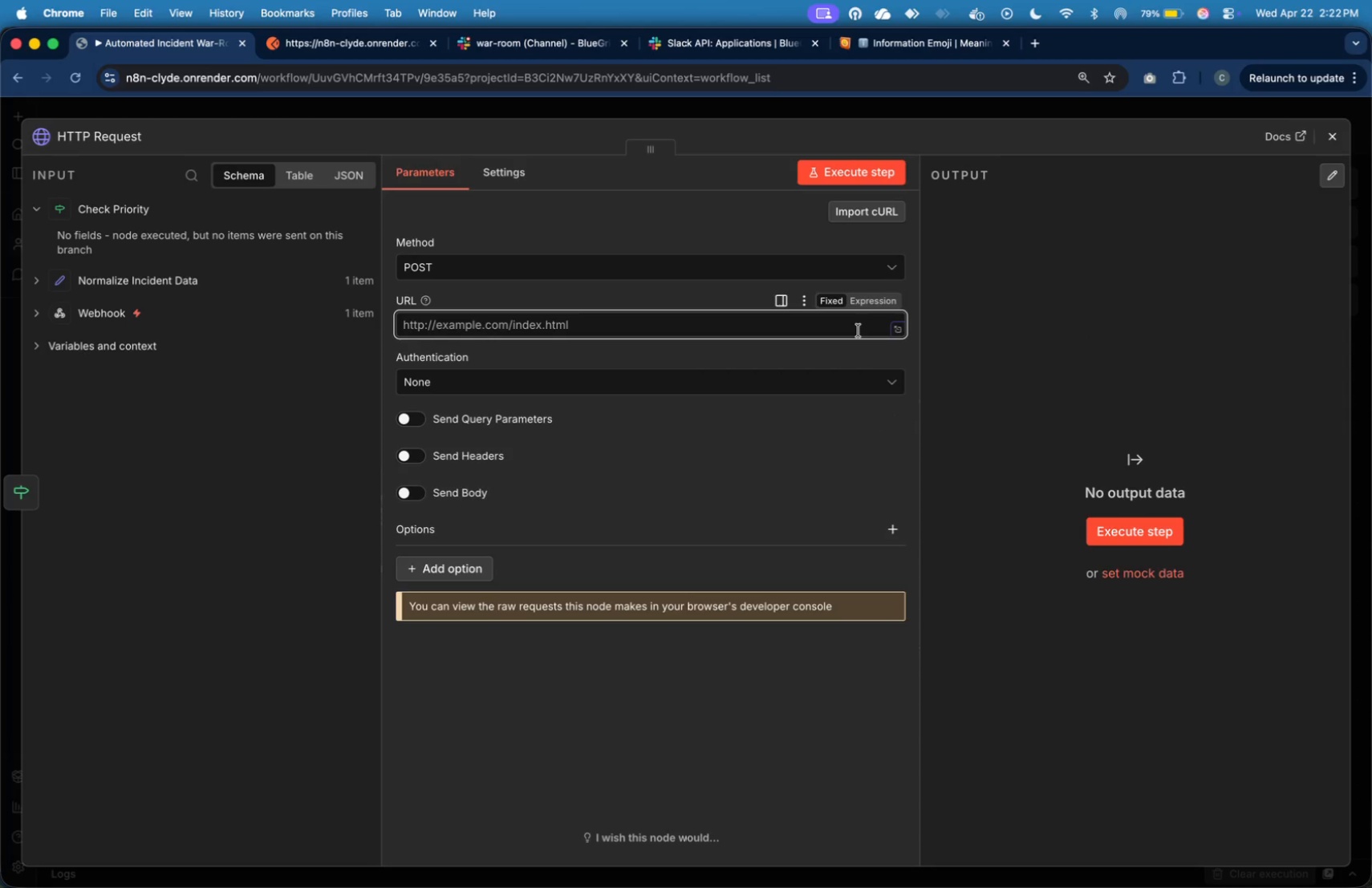 
key(Meta+V)
 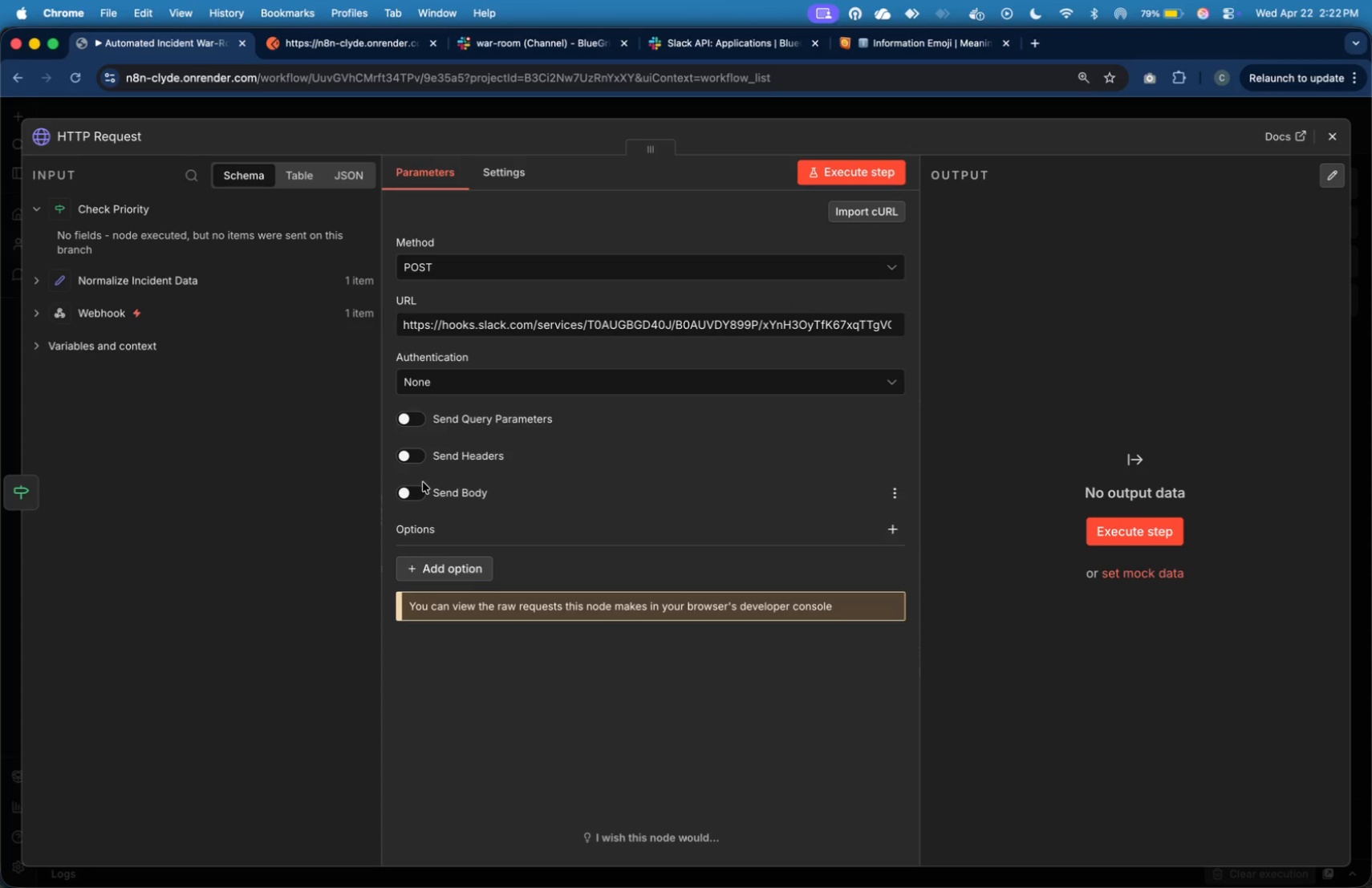 
left_click([415, 497])
 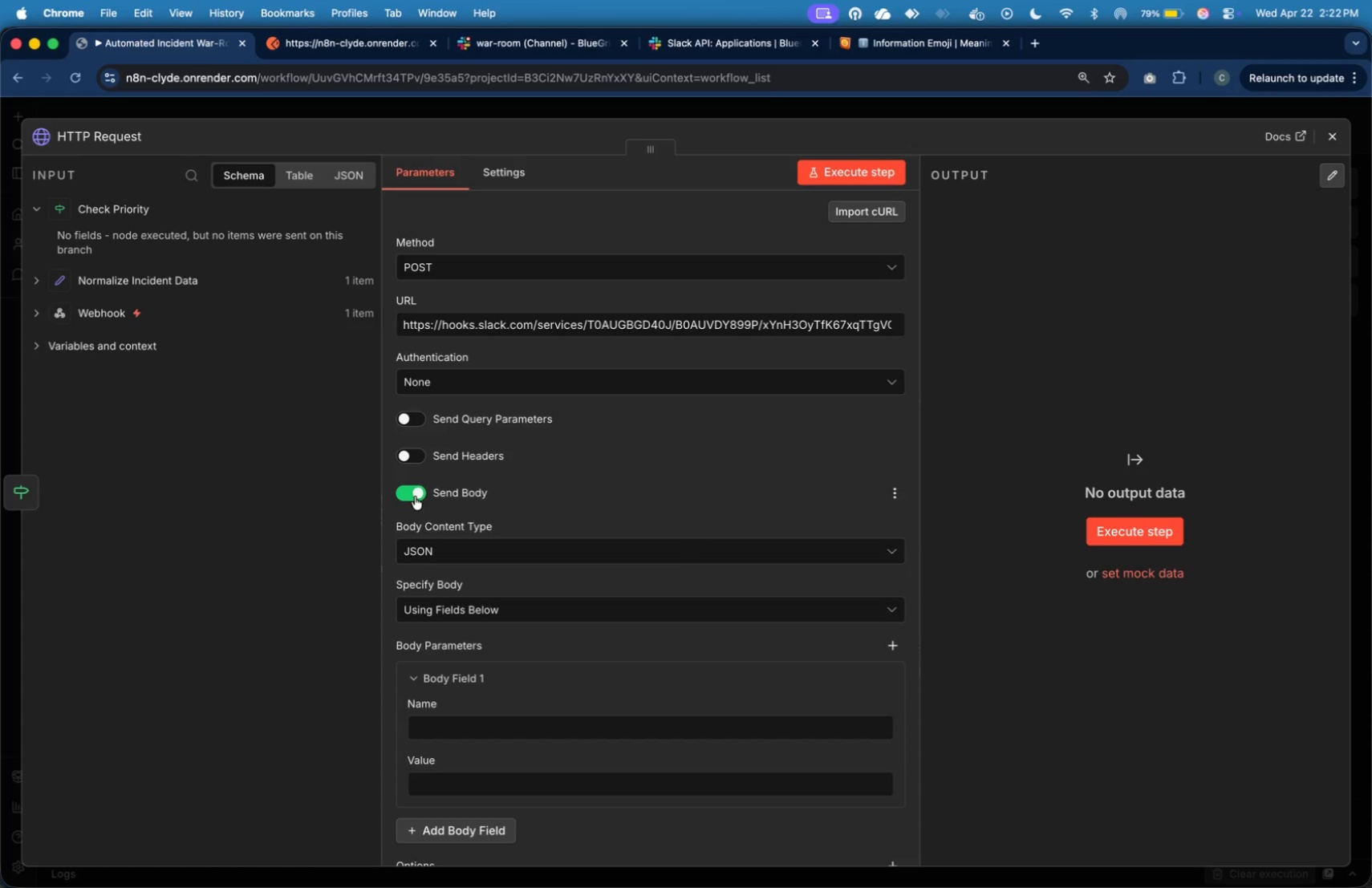 
key(Meta+Tab)
 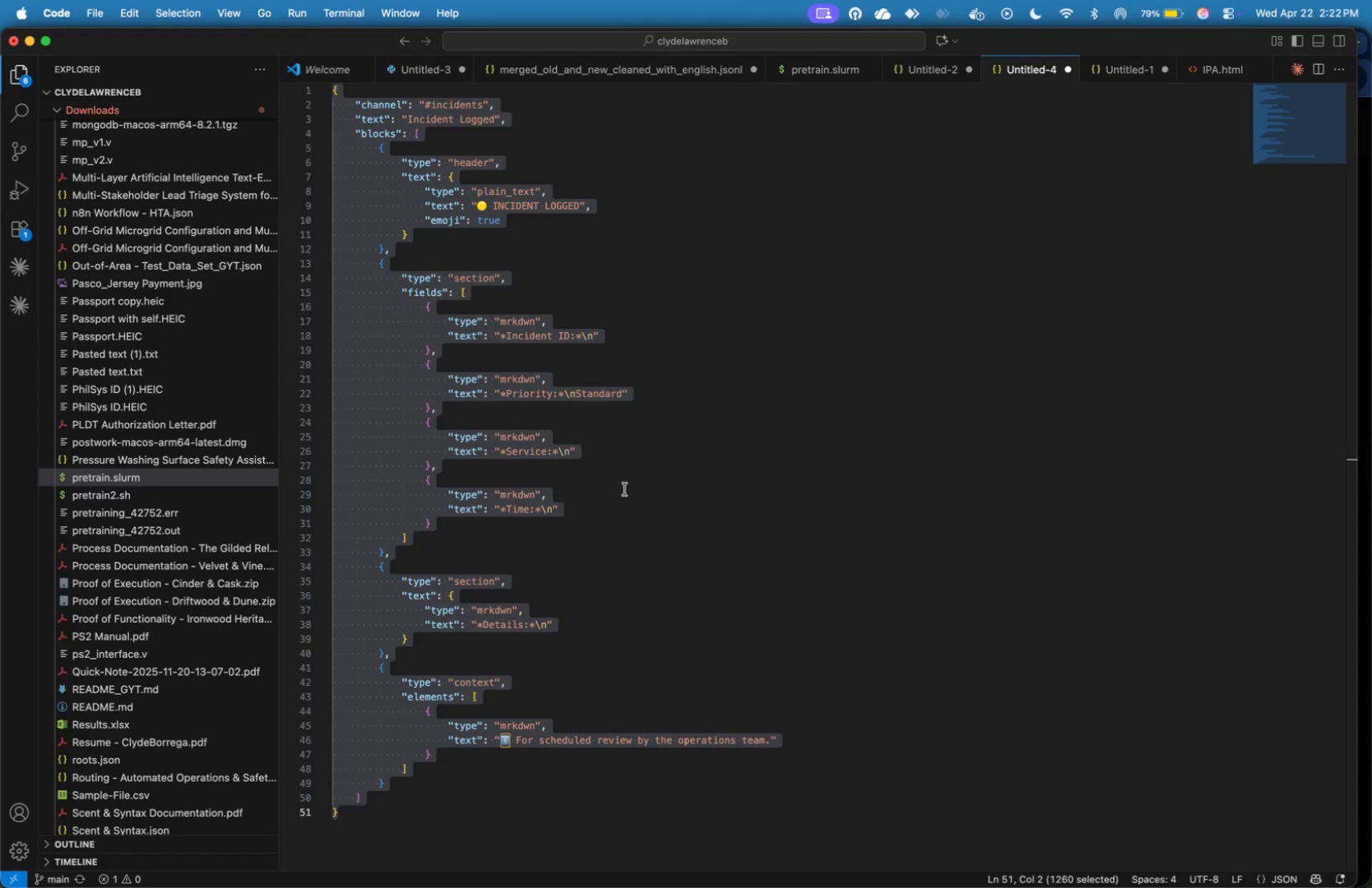 
left_click([637, 489])
 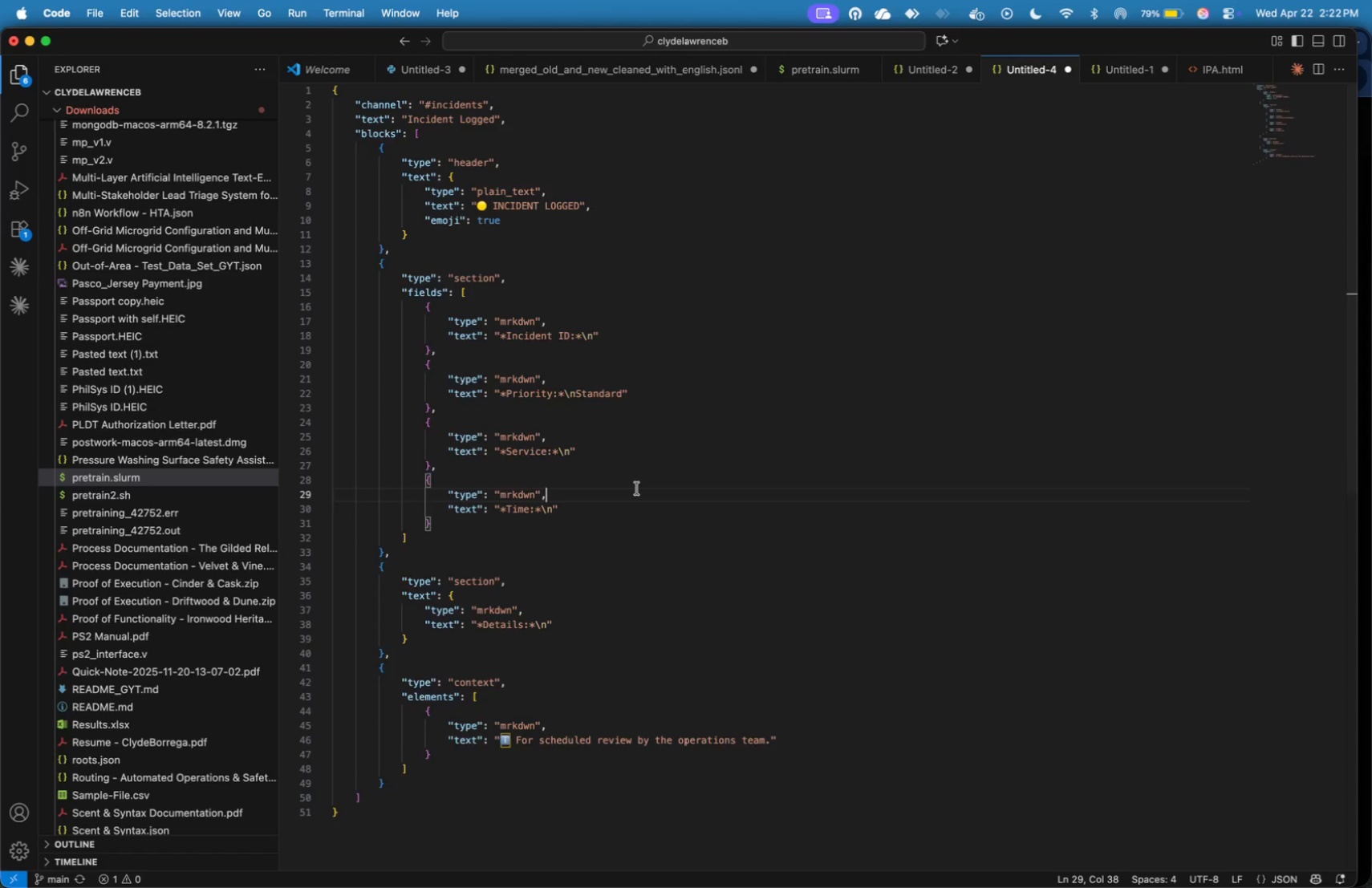 
key(Meta+A)
 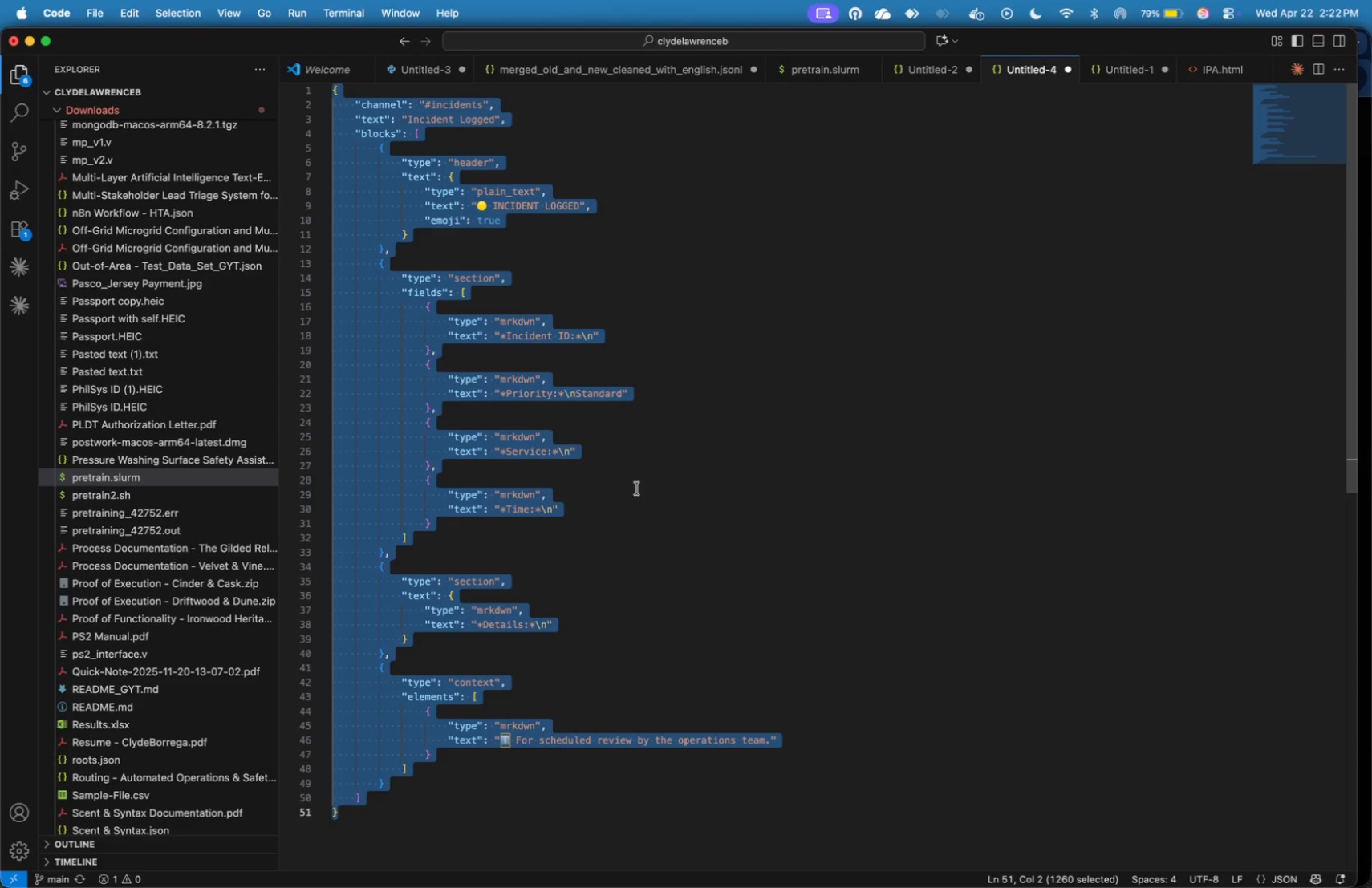 
key(Meta+C)
 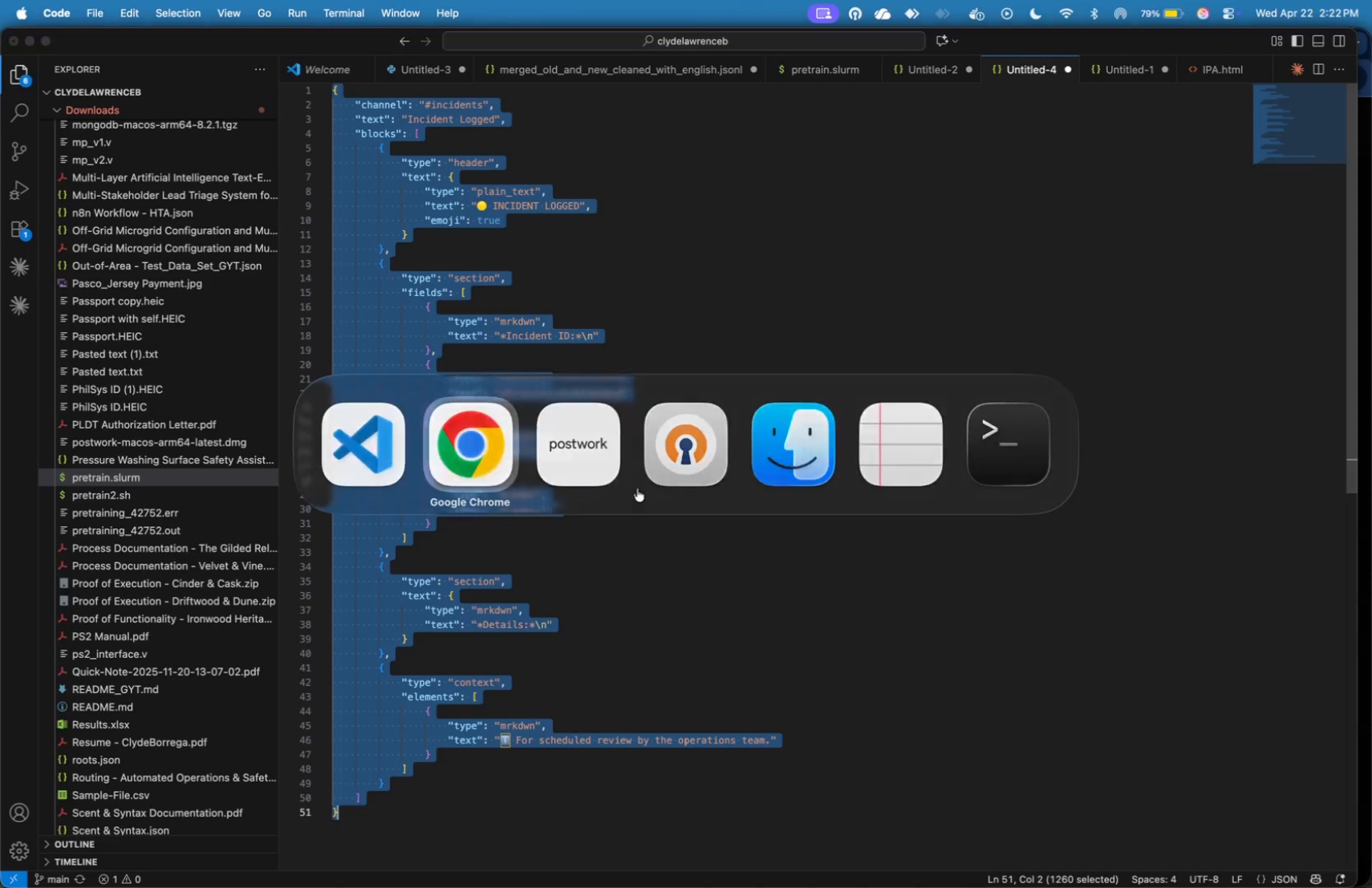 
key(Meta+Tab)
 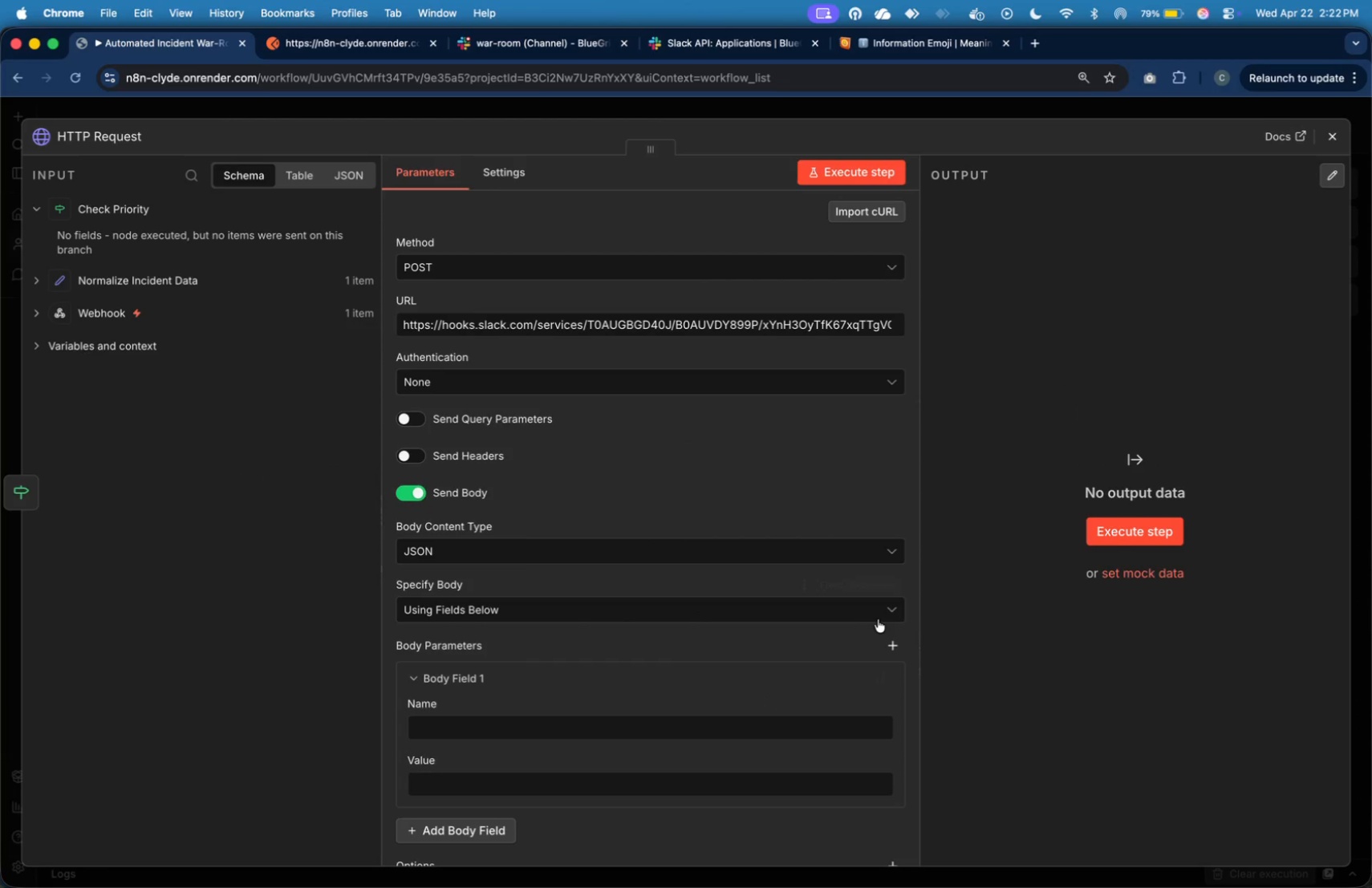 
left_click([879, 617])
 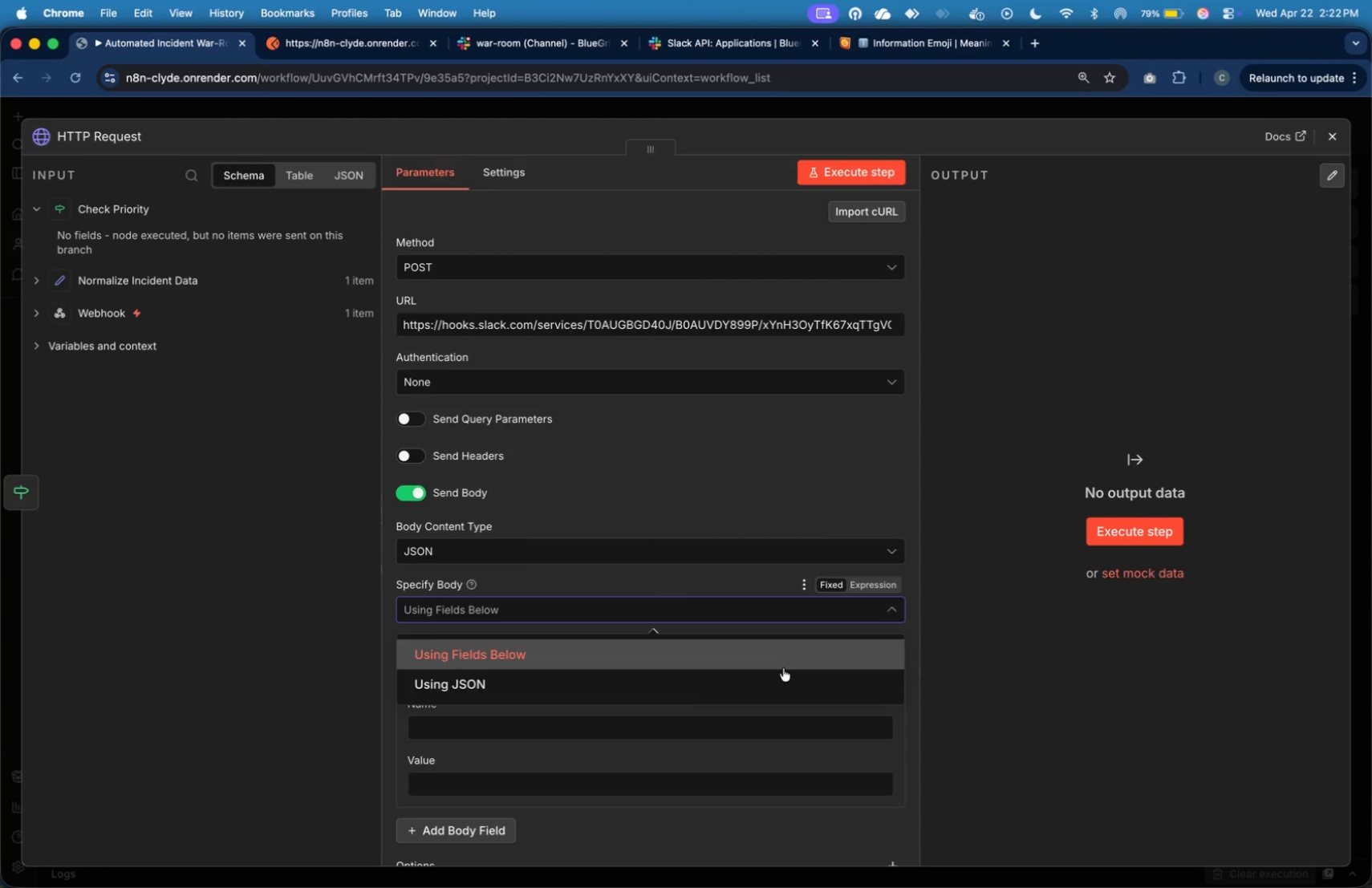 
mouse_move([804, 674])
 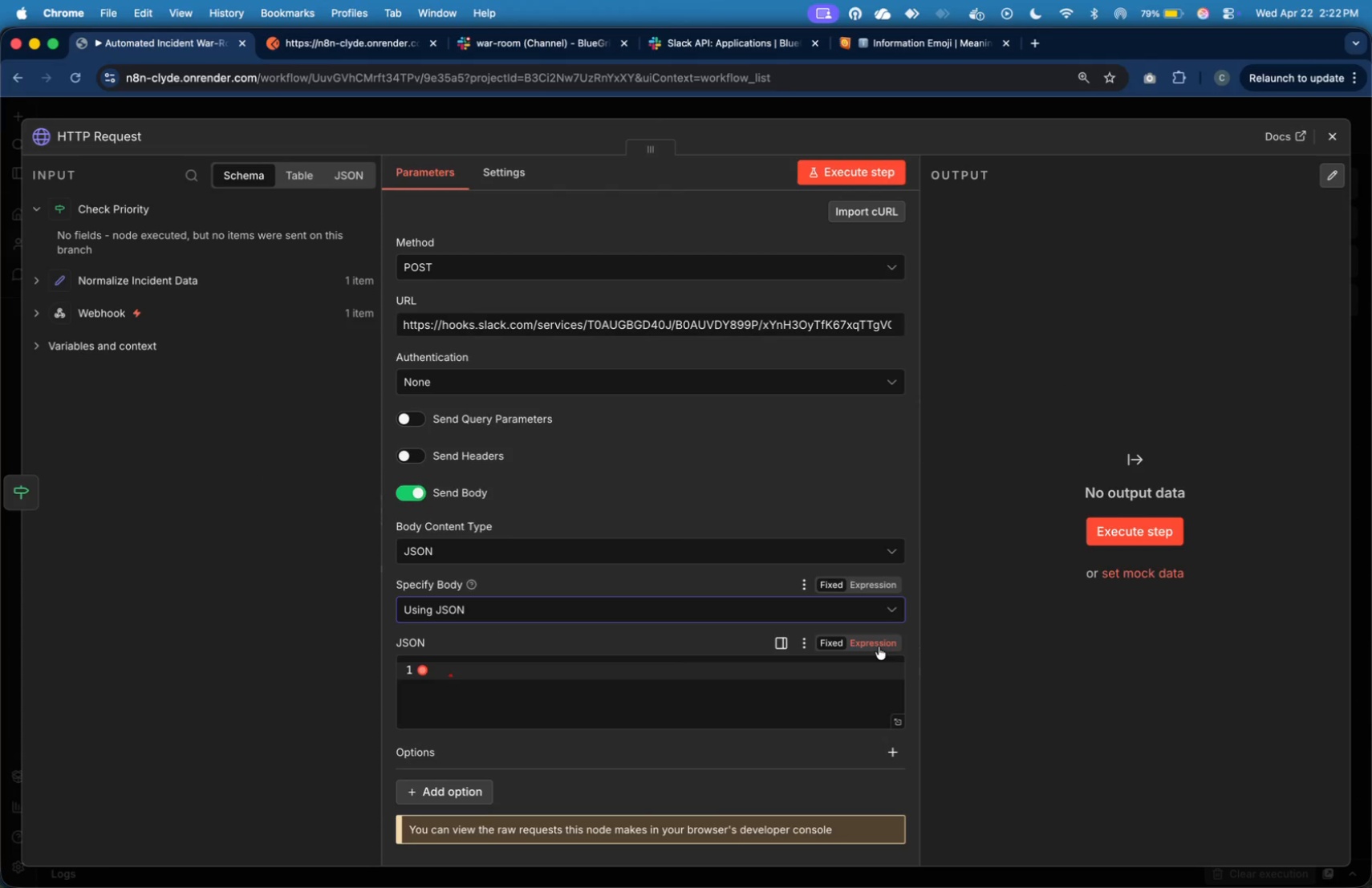 
left_click([879, 647])
 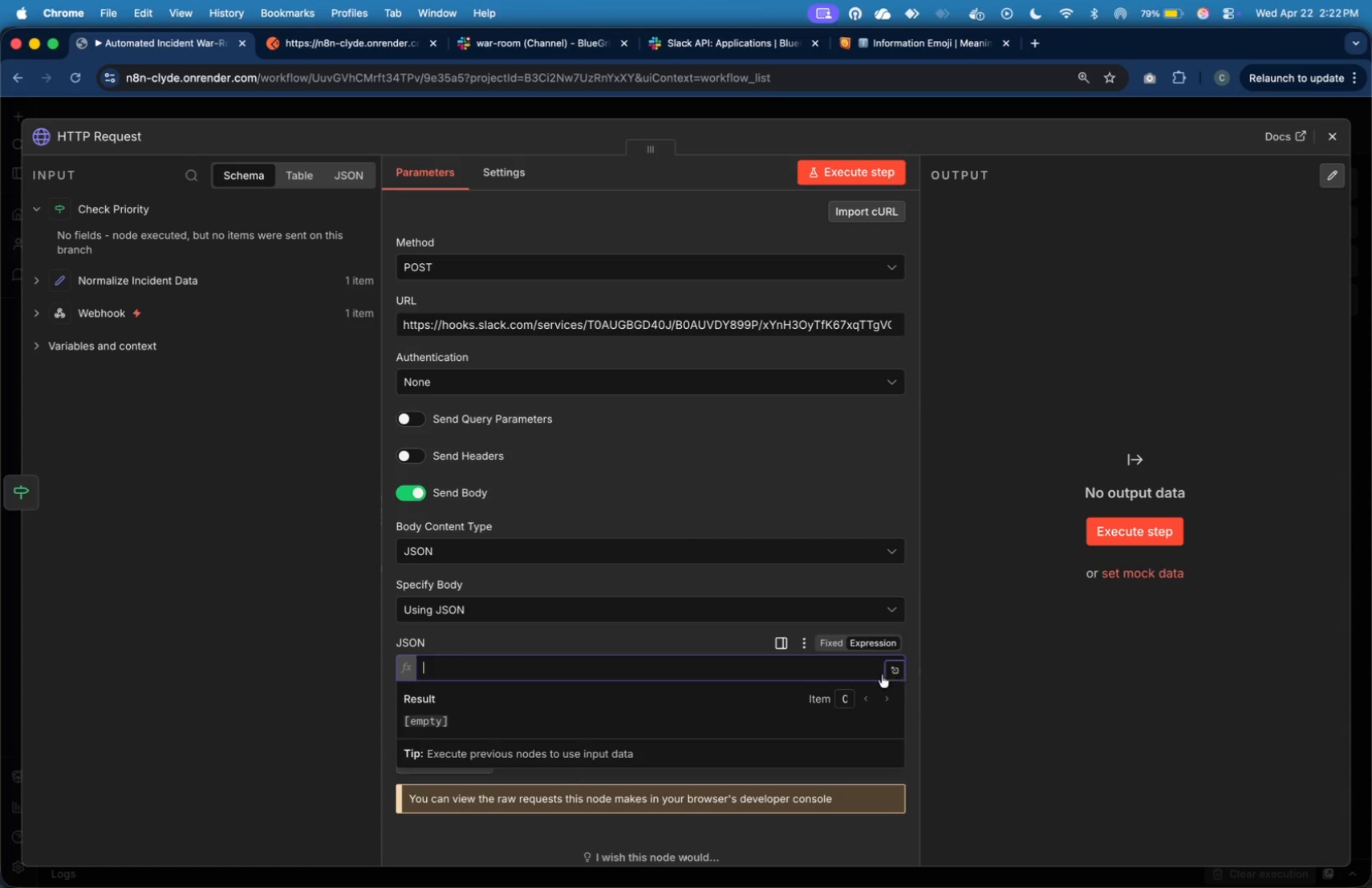 
key(Meta+V)
 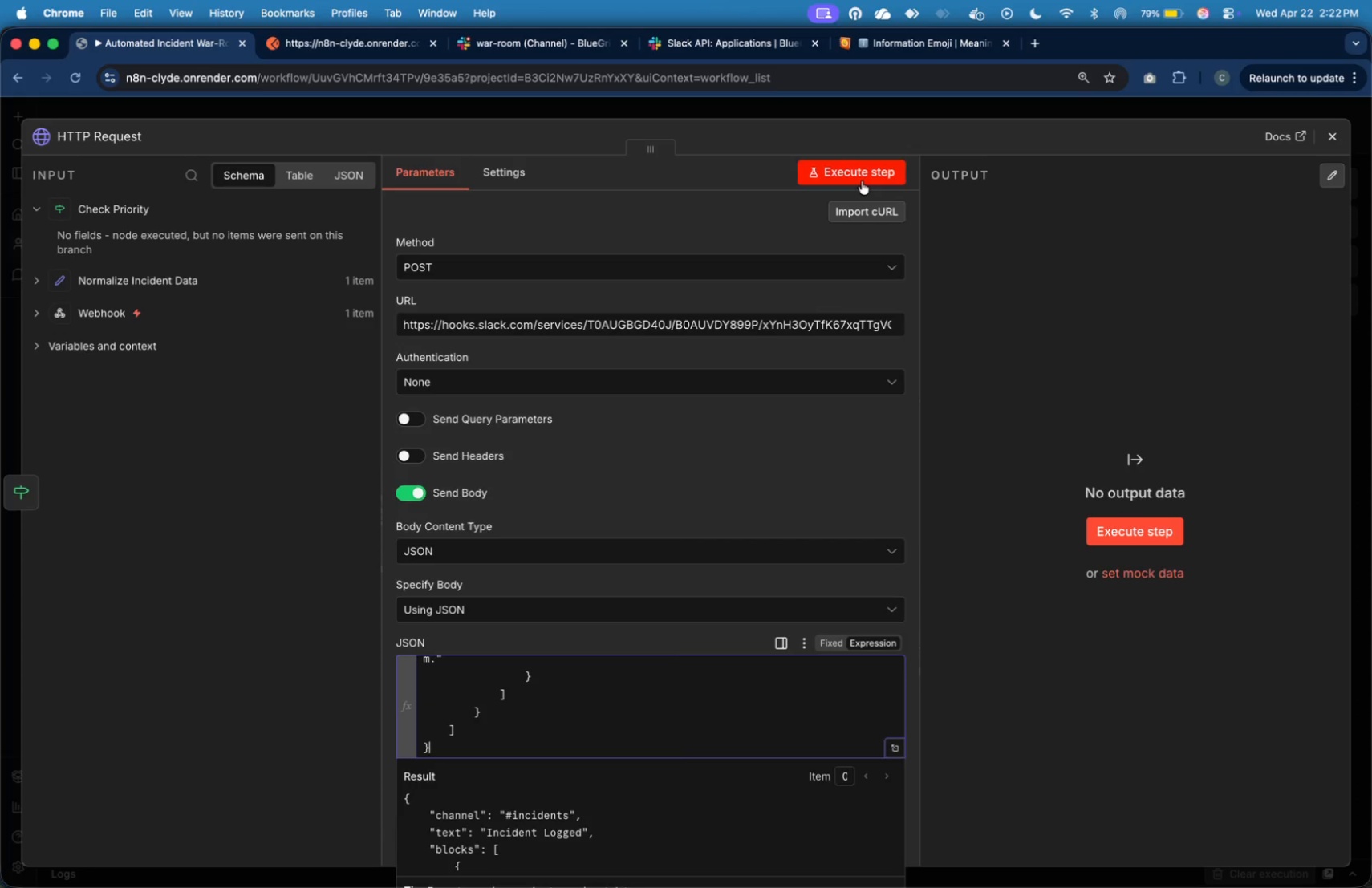 
left_click([862, 181])
 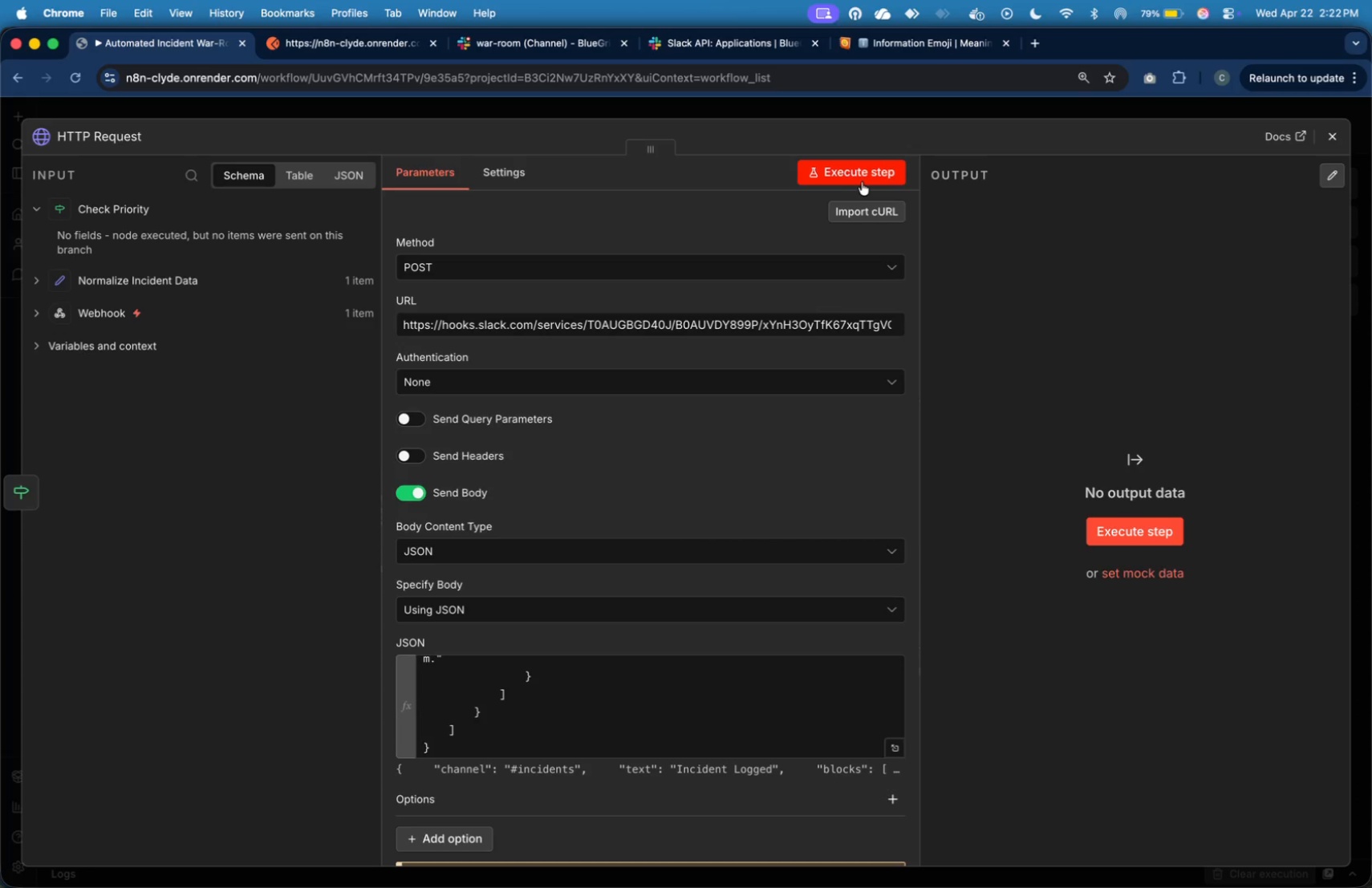 
mouse_move([721, 255])
 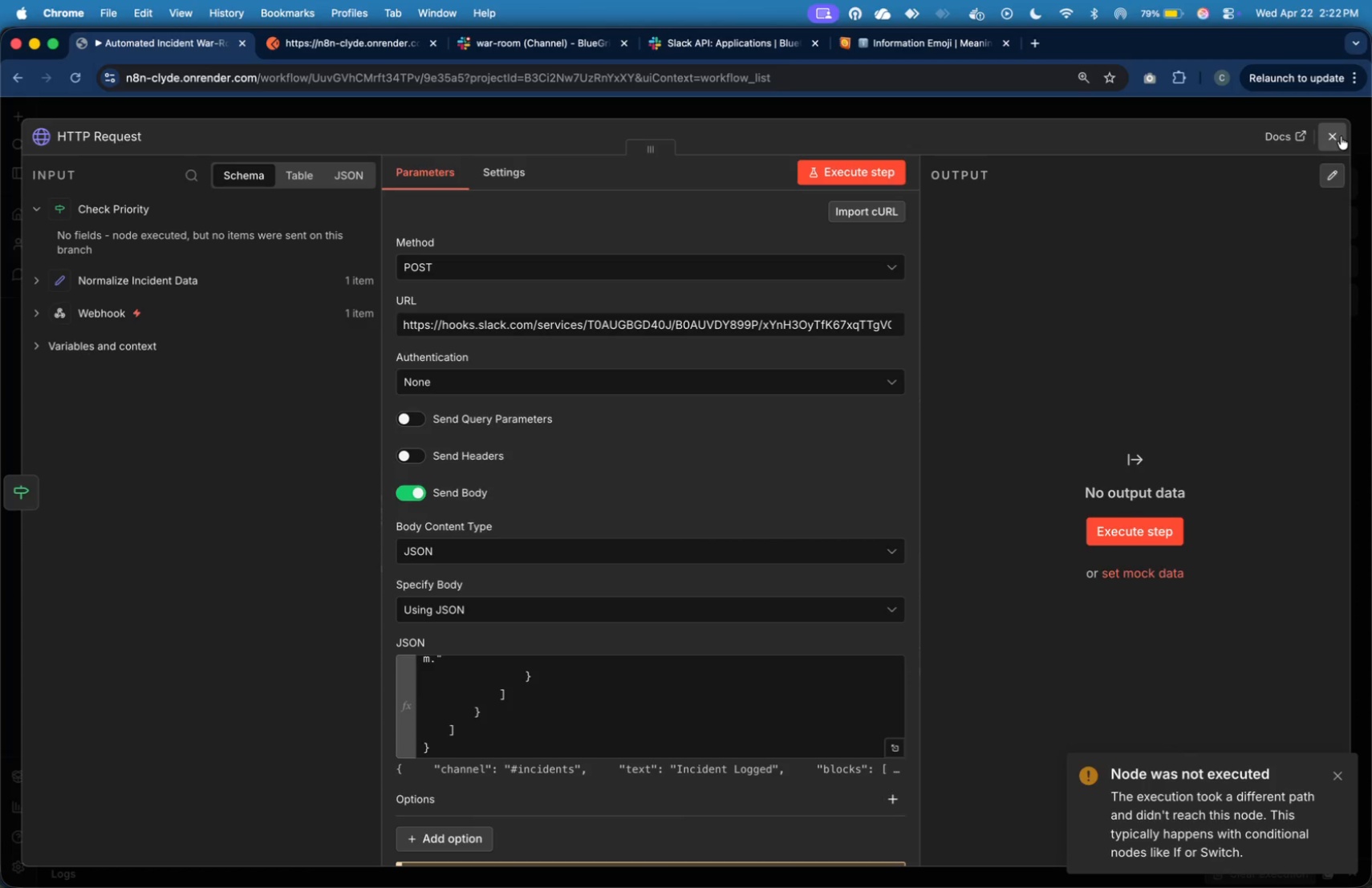 
left_click([1341, 136])
 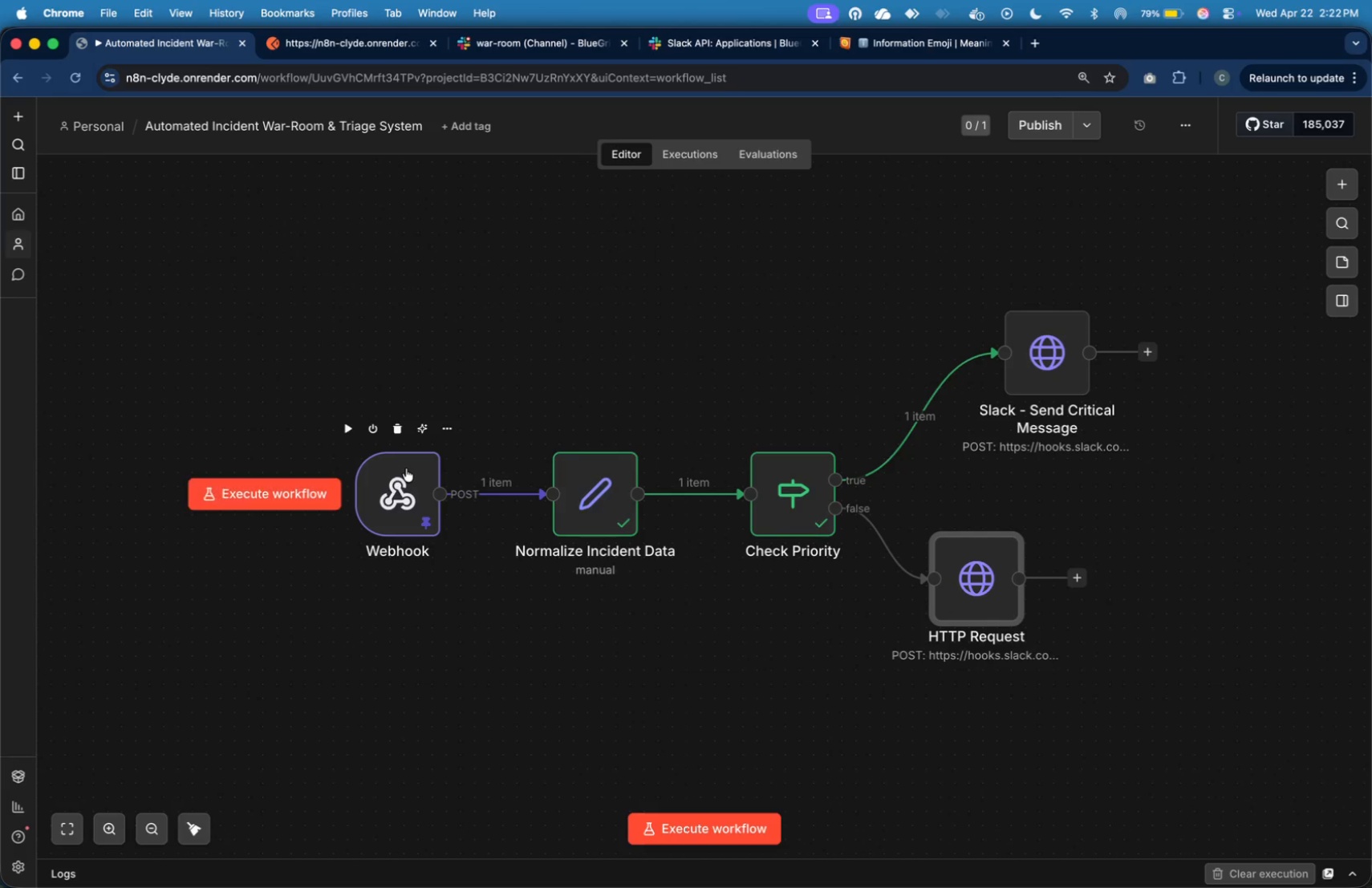 
double_click([406, 468])
 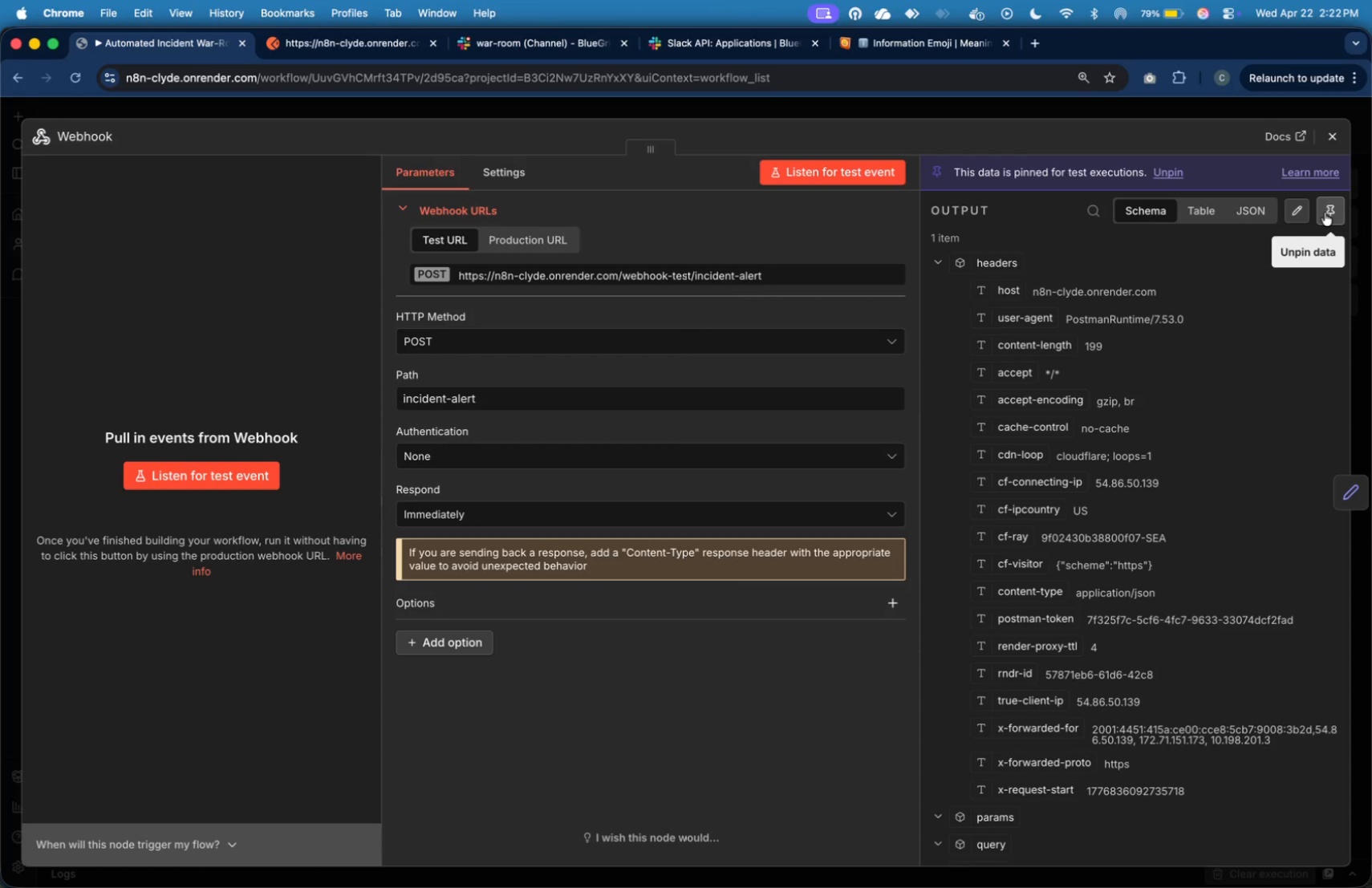 
left_click([1325, 213])
 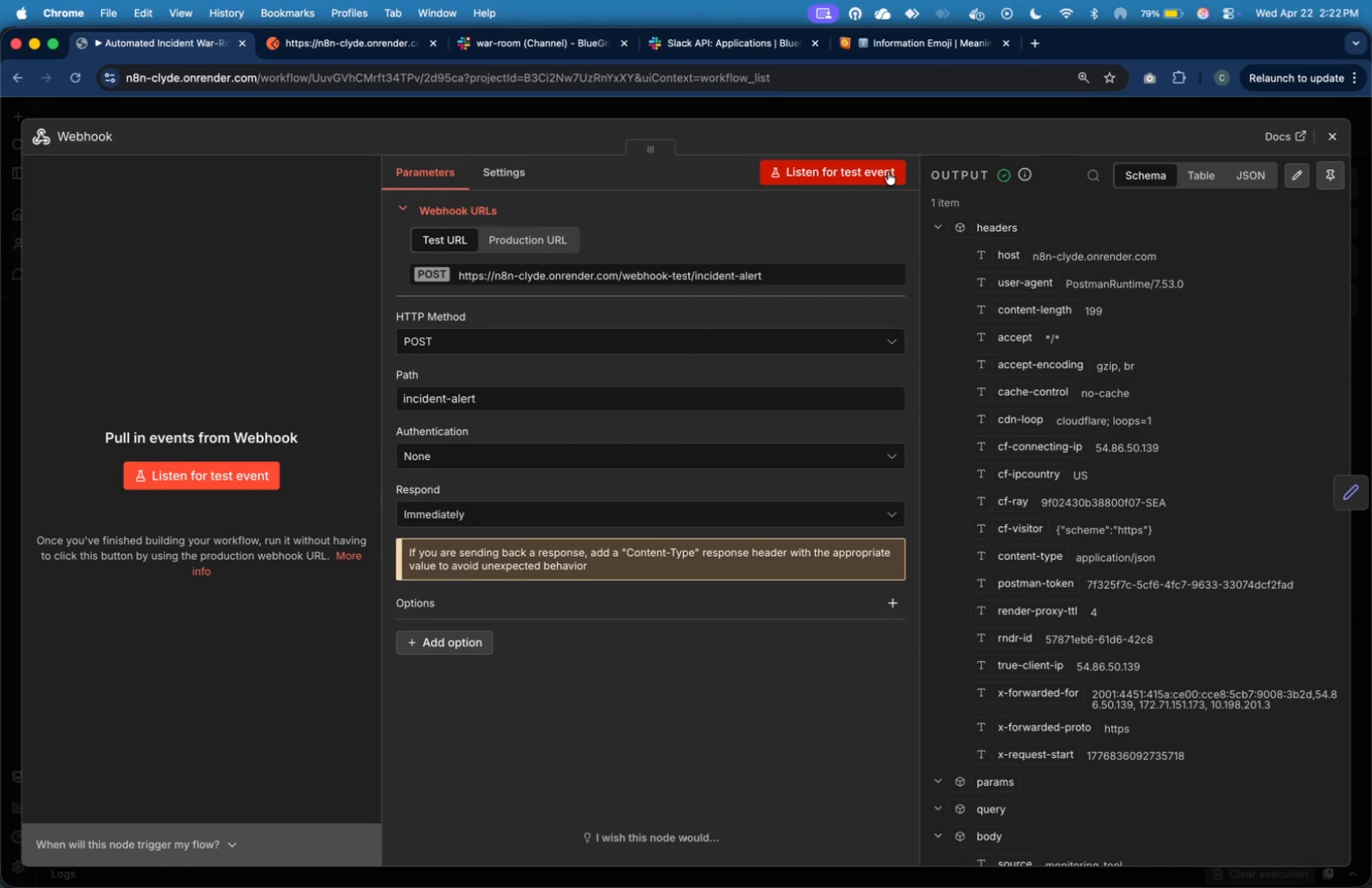 
left_click([888, 172])
 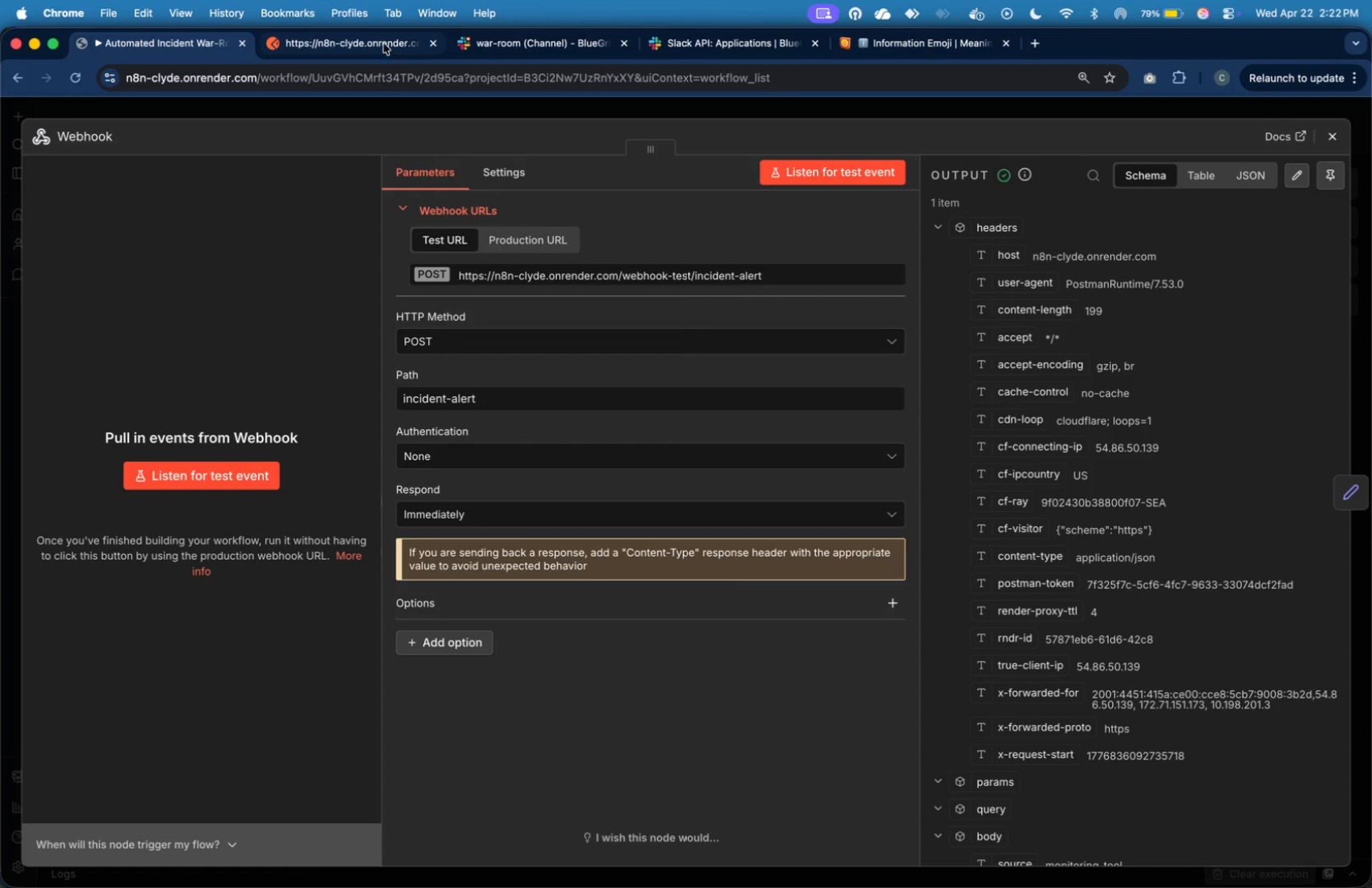 
left_click([384, 43])
 